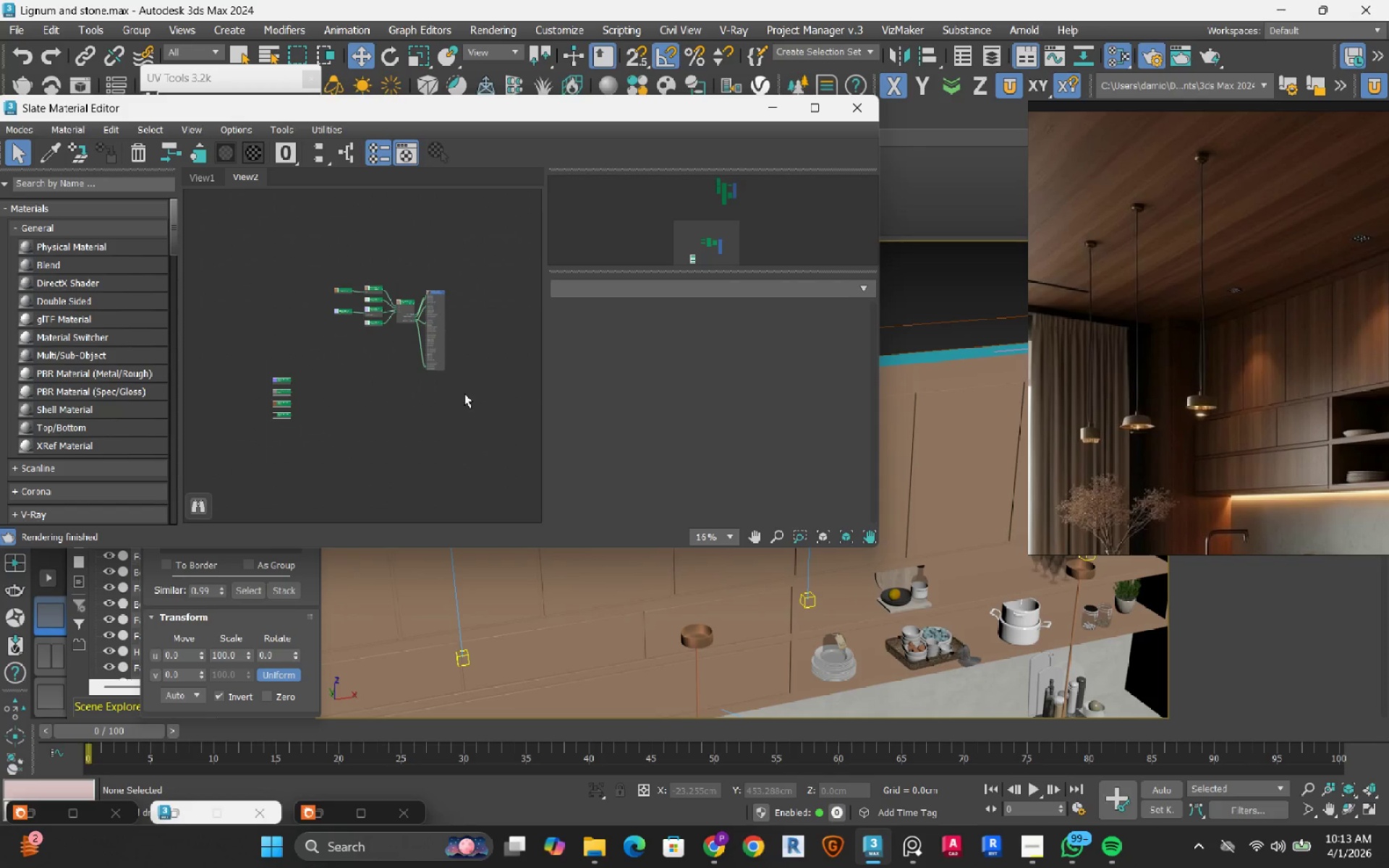 
left_click_drag(start_coordinate=[464, 393], to_coordinate=[324, 257])
 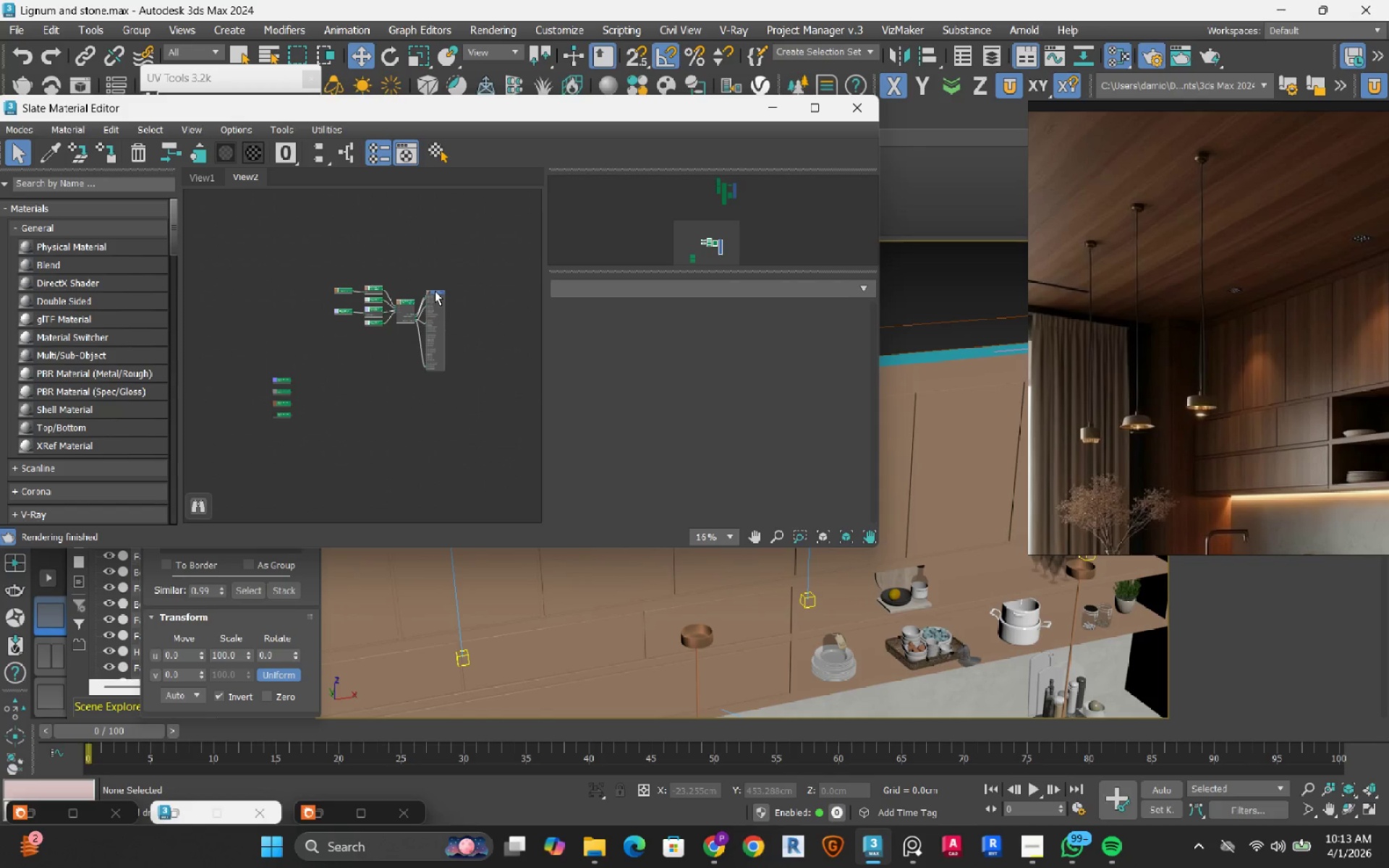 
hold_key(key=ShiftRight, duration=1.5)
left_click_drag(start_coordinate=[435, 291], to_coordinate=[425, 421])
 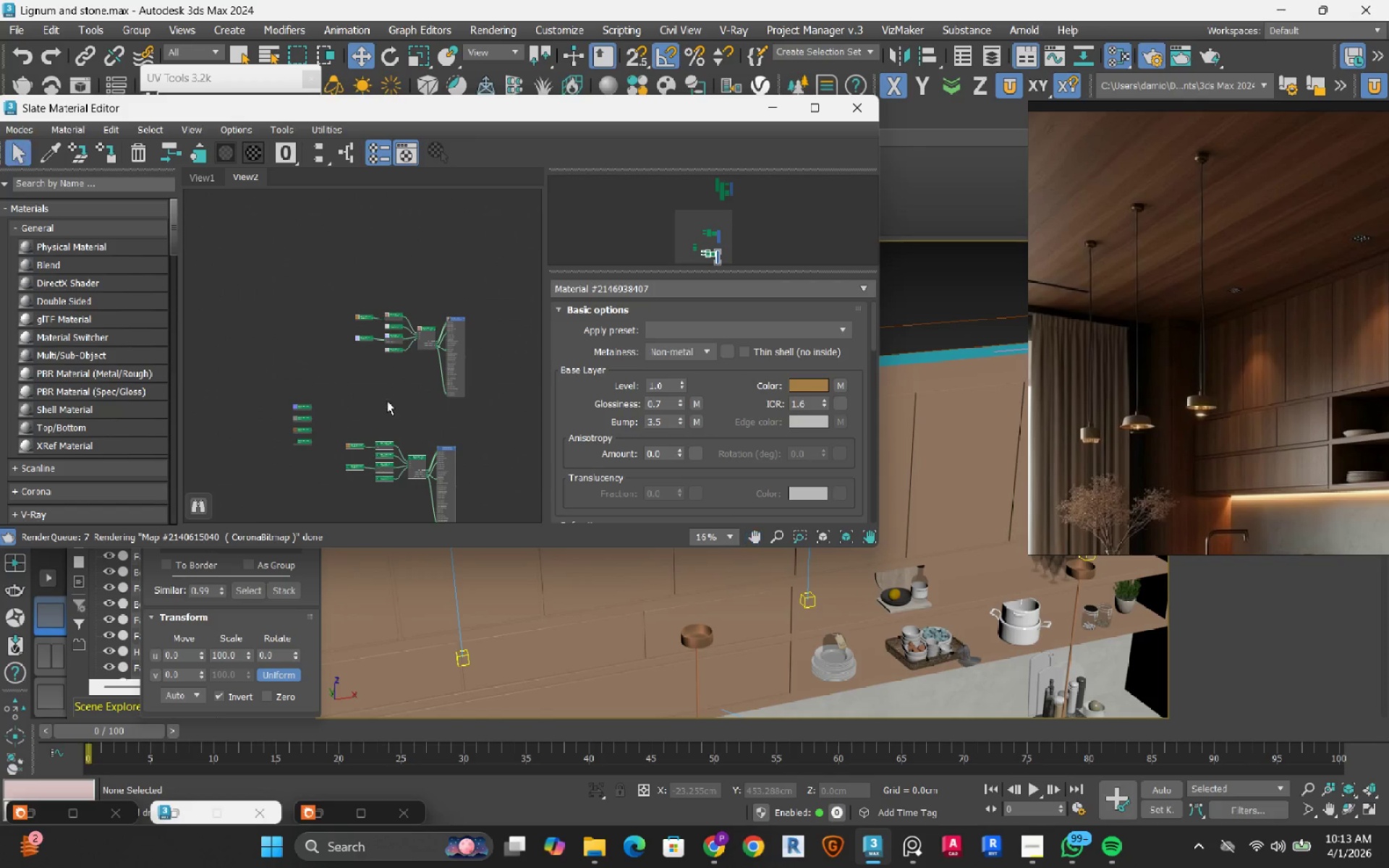 
hold_key(key=ShiftRight, duration=0.39)
 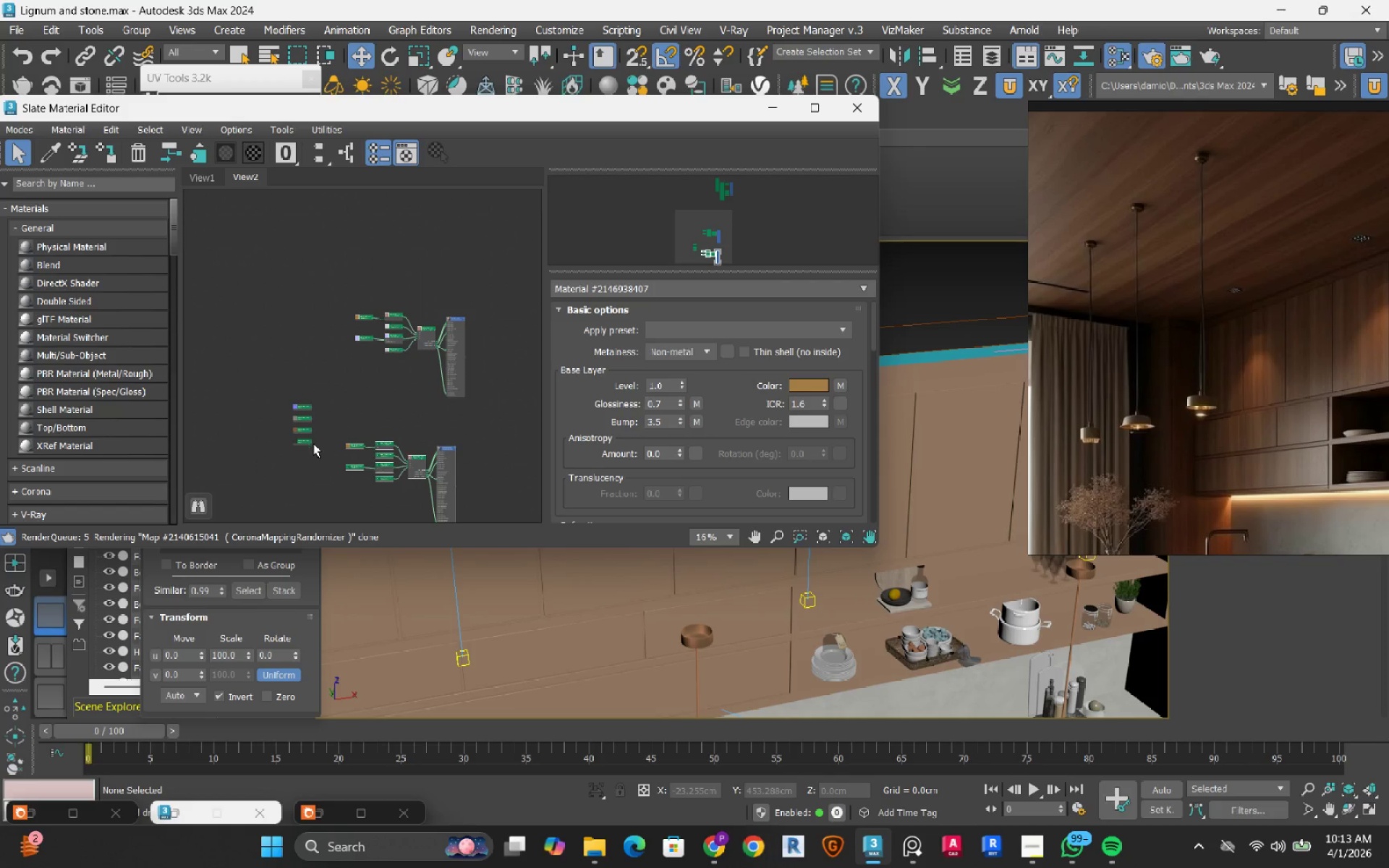 
scroll: coordinate [310, 448], scroll_direction: up, amount: 1.0
 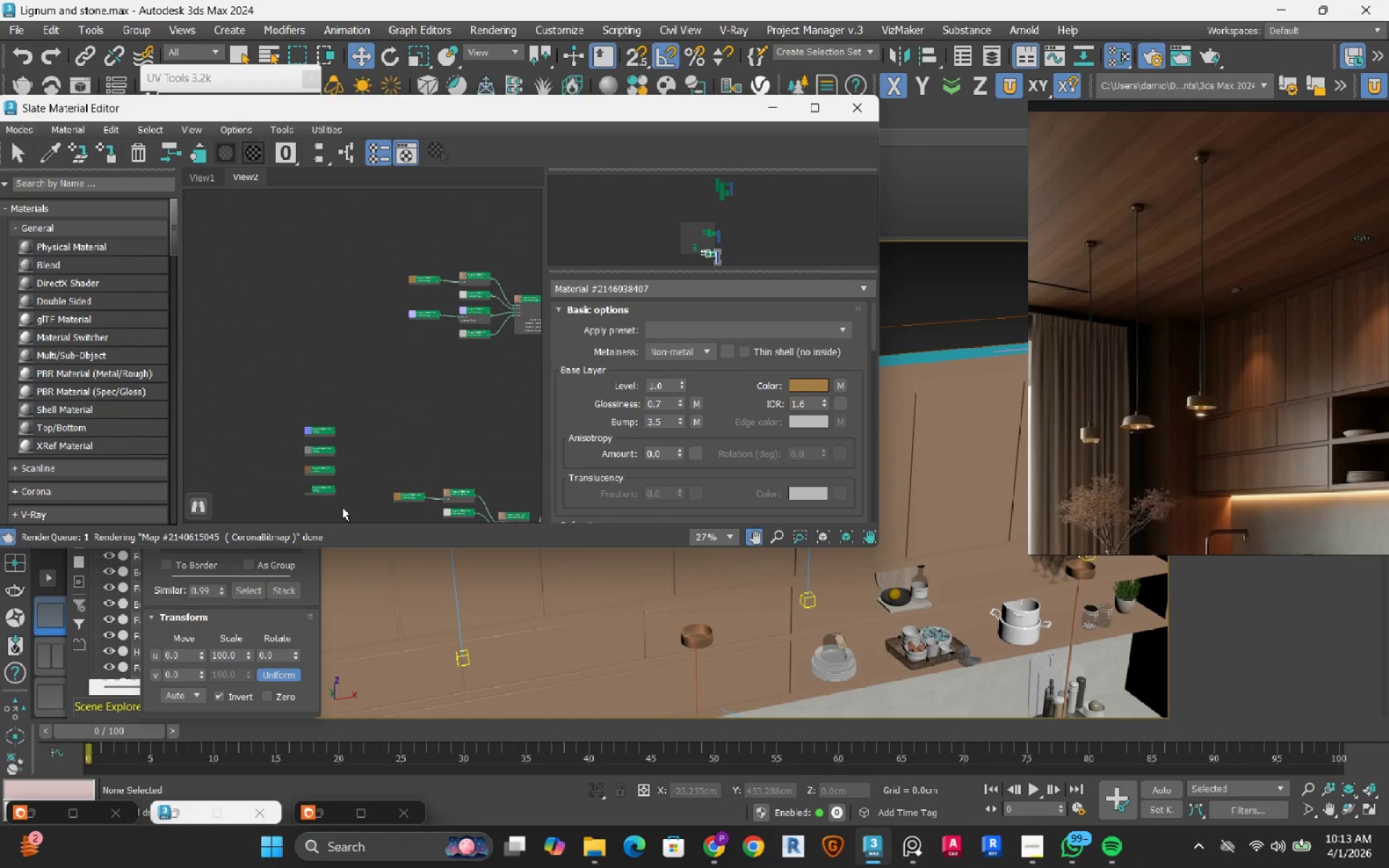 
left_click_drag(start_coordinate=[342, 507], to_coordinate=[276, 393])
 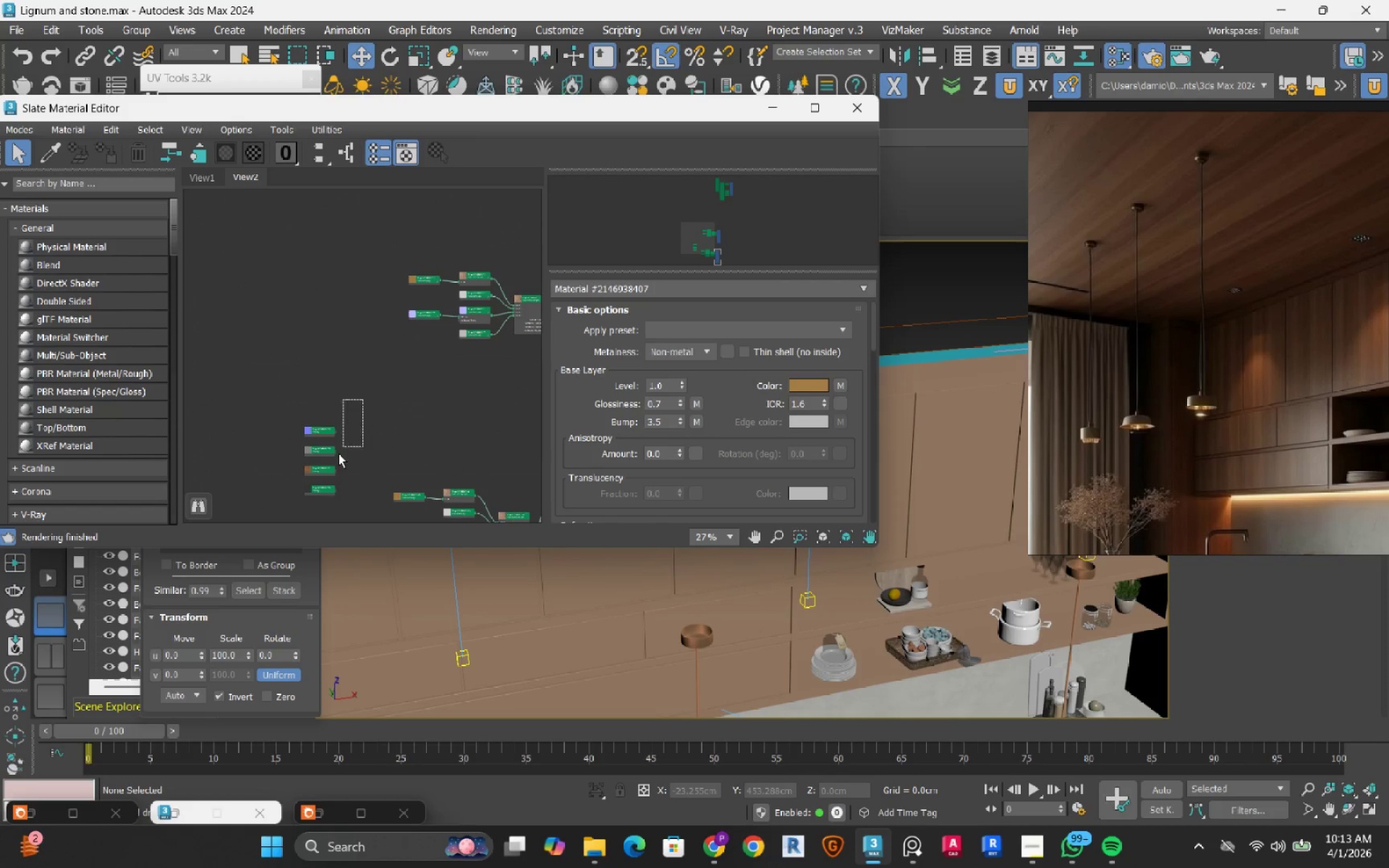 
left_click_drag(start_coordinate=[363, 399], to_coordinate=[309, 499])
 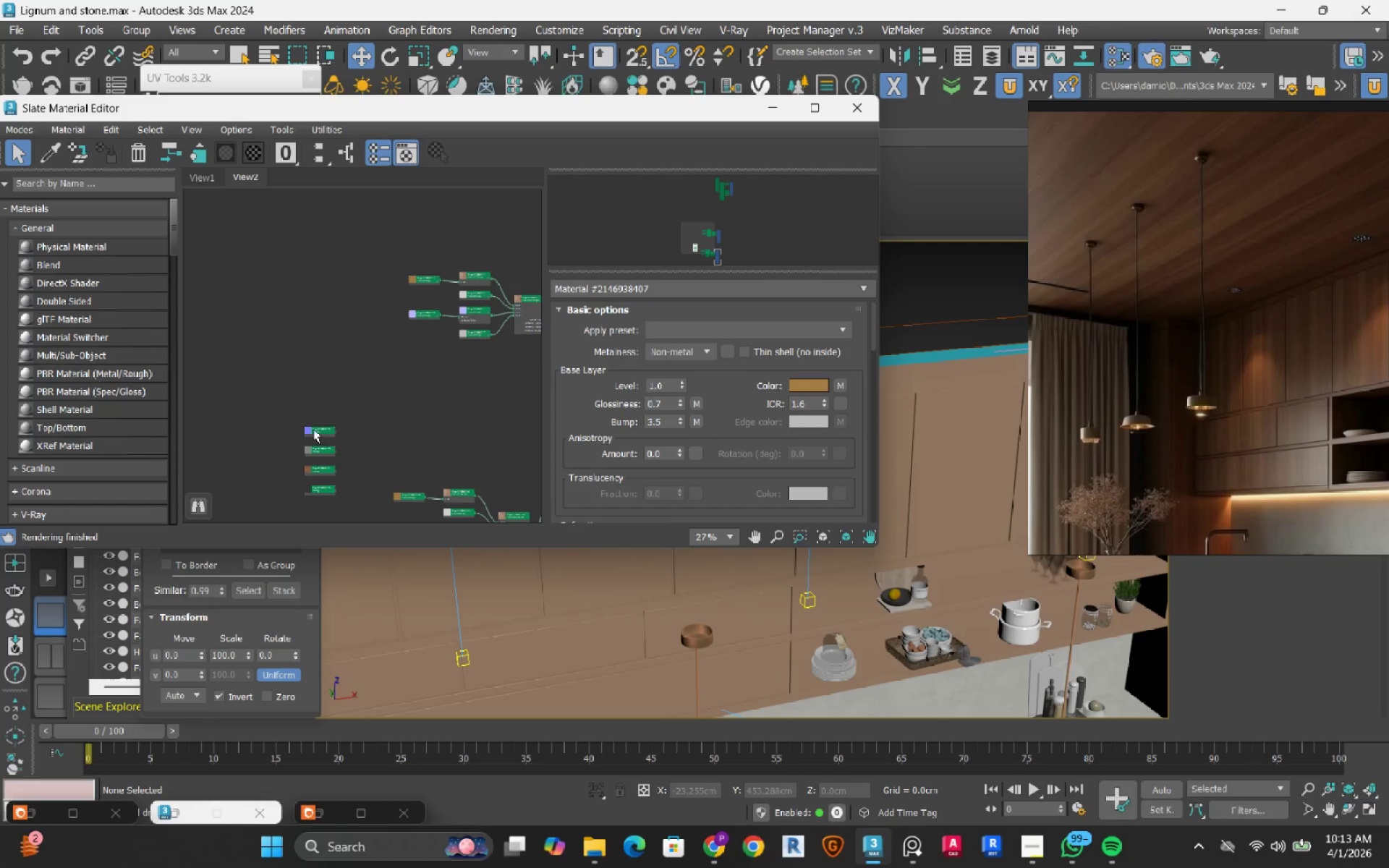 
left_click_drag(start_coordinate=[313, 429], to_coordinate=[451, 359])
 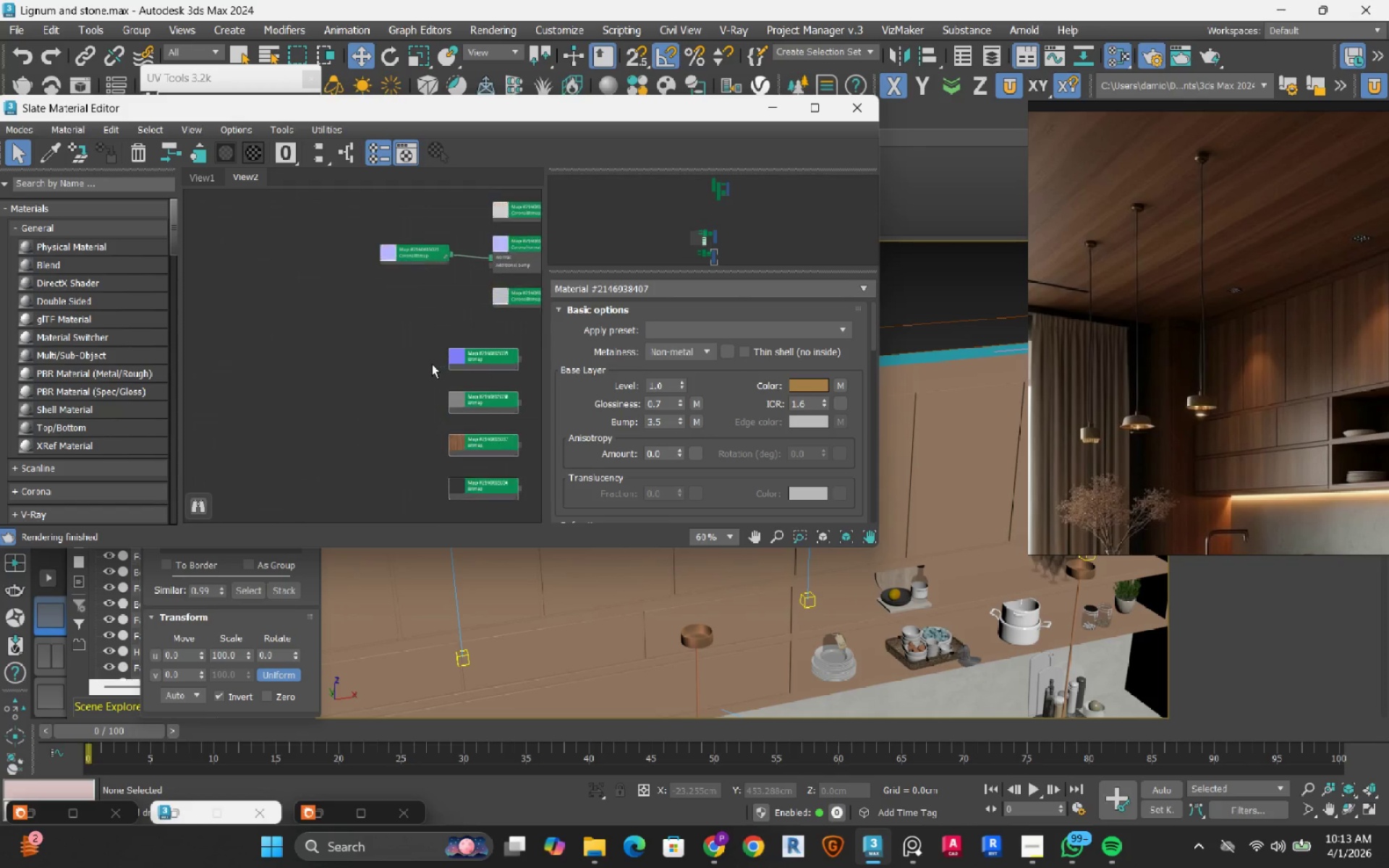 
scroll: coordinate [432, 364], scroll_direction: up, amount: 3.0
 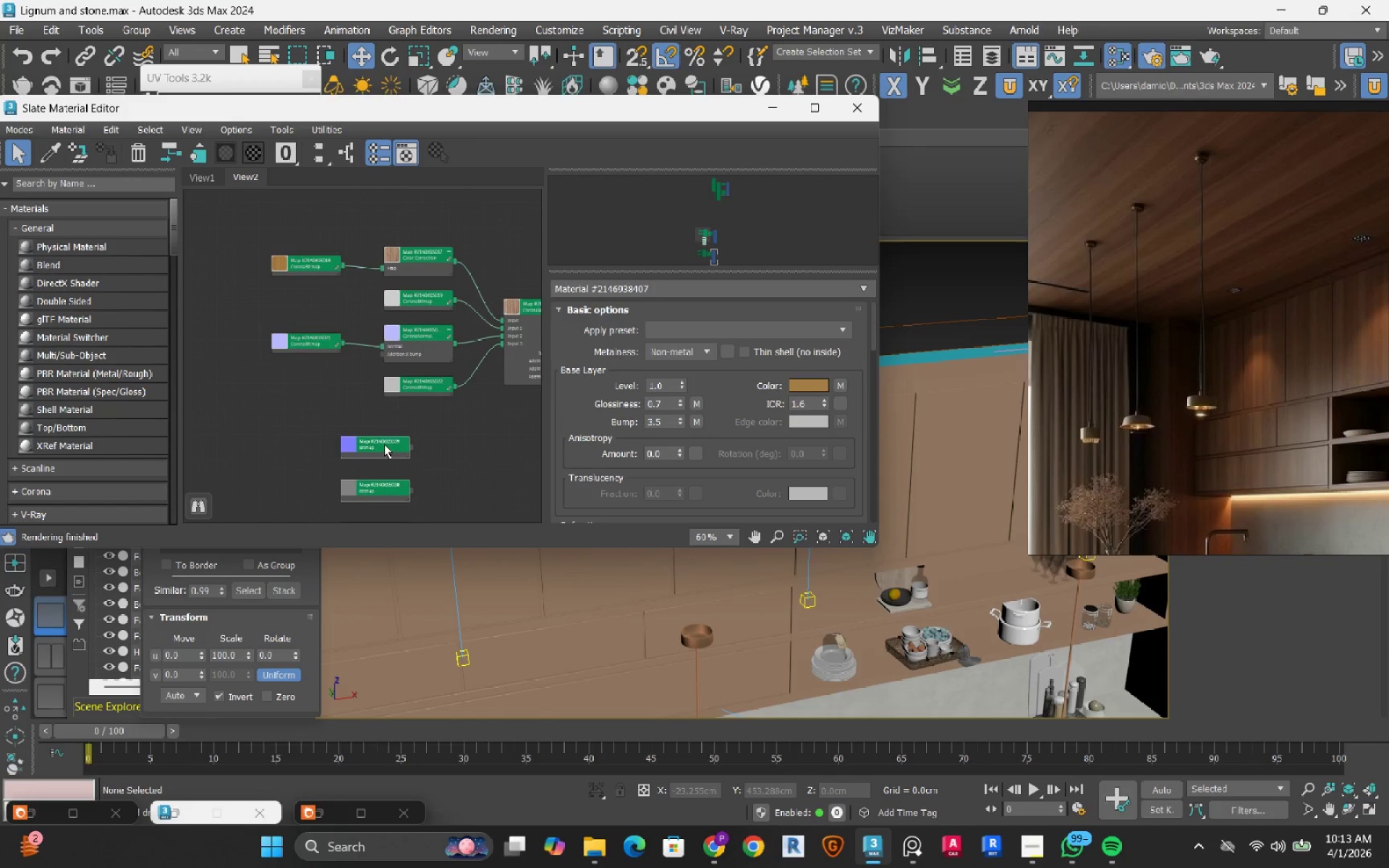 
left_click([387, 445])
 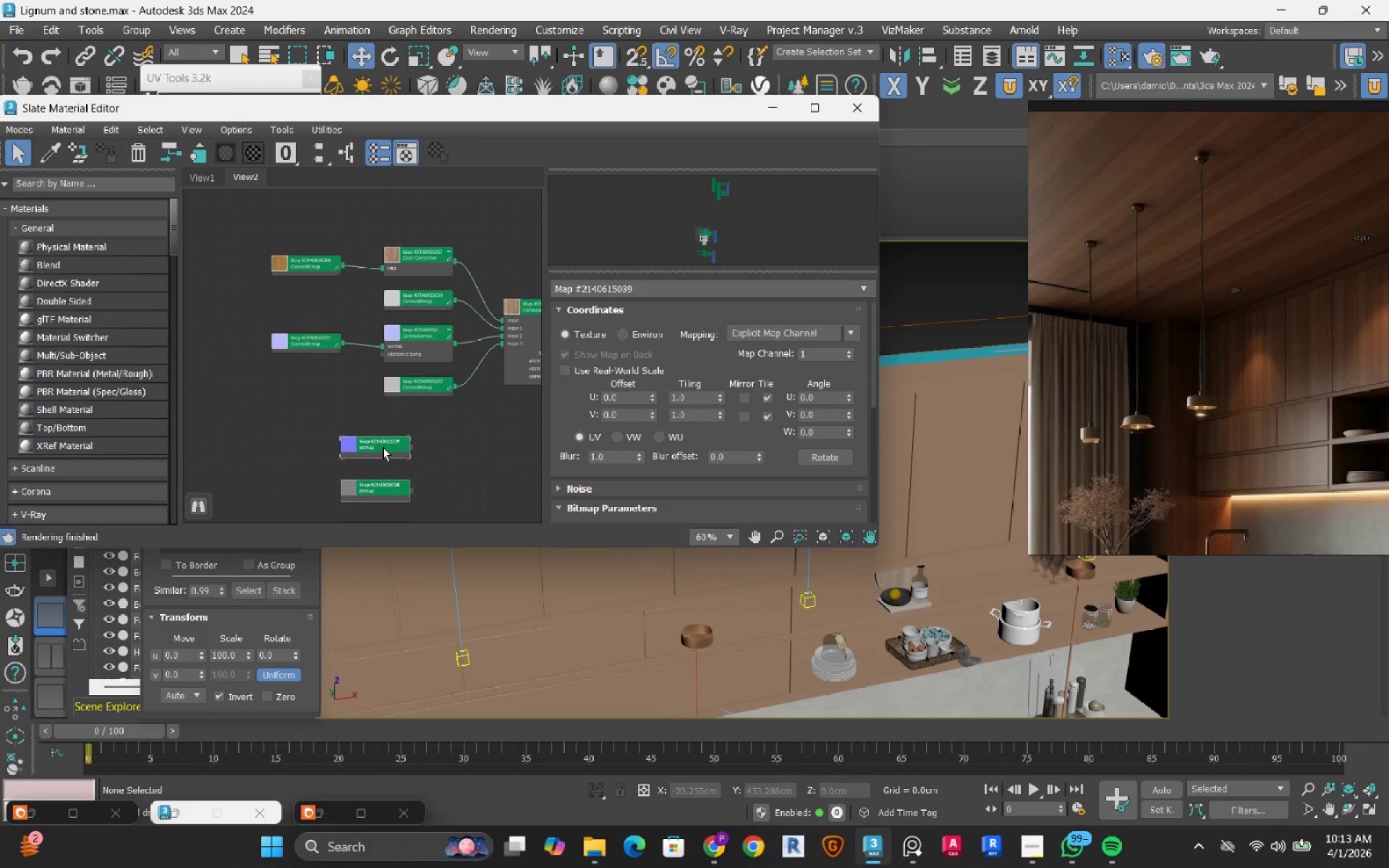 
left_click_drag(start_coordinate=[383, 447], to_coordinate=[313, 372])
 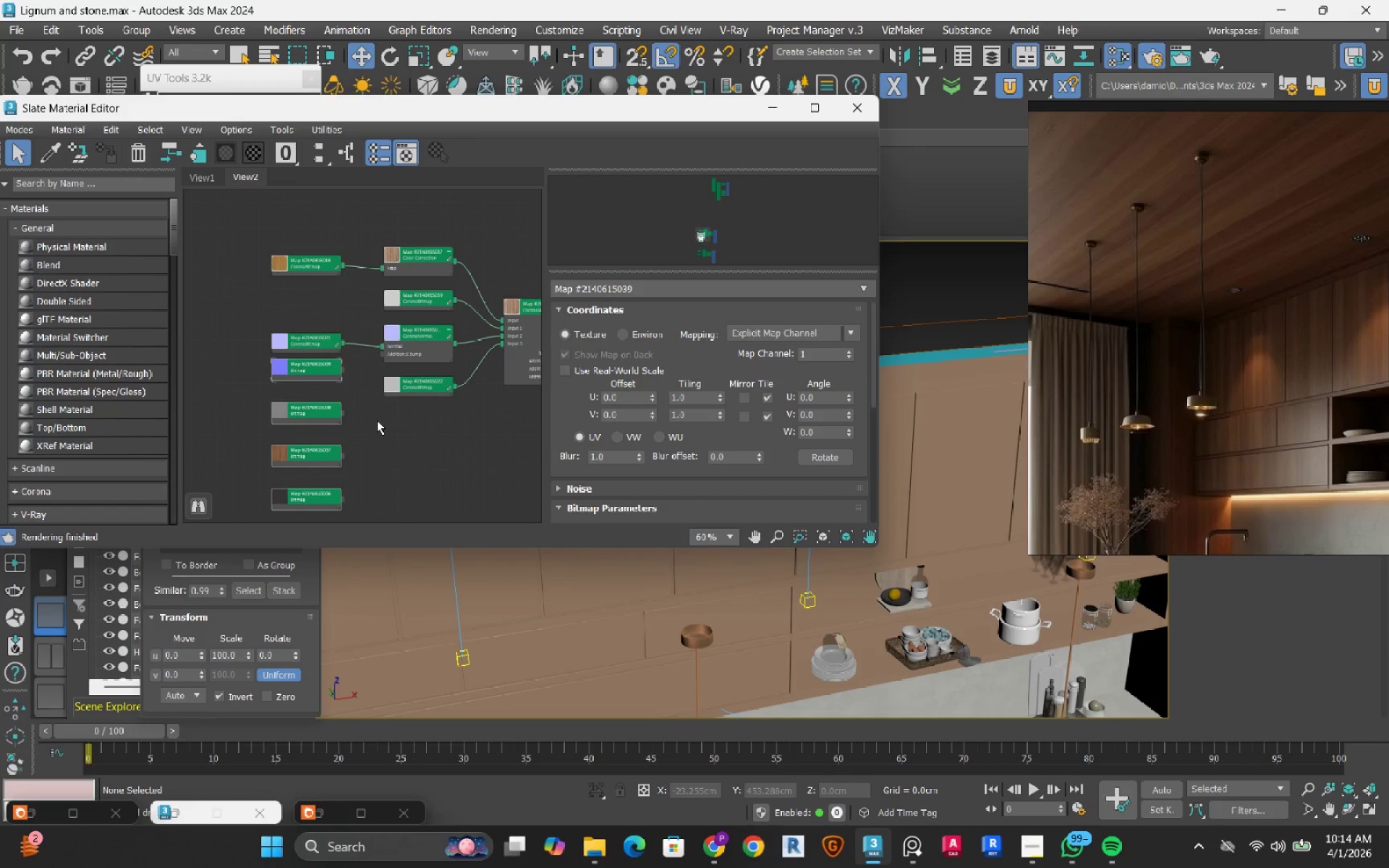 
left_click([378, 420])
 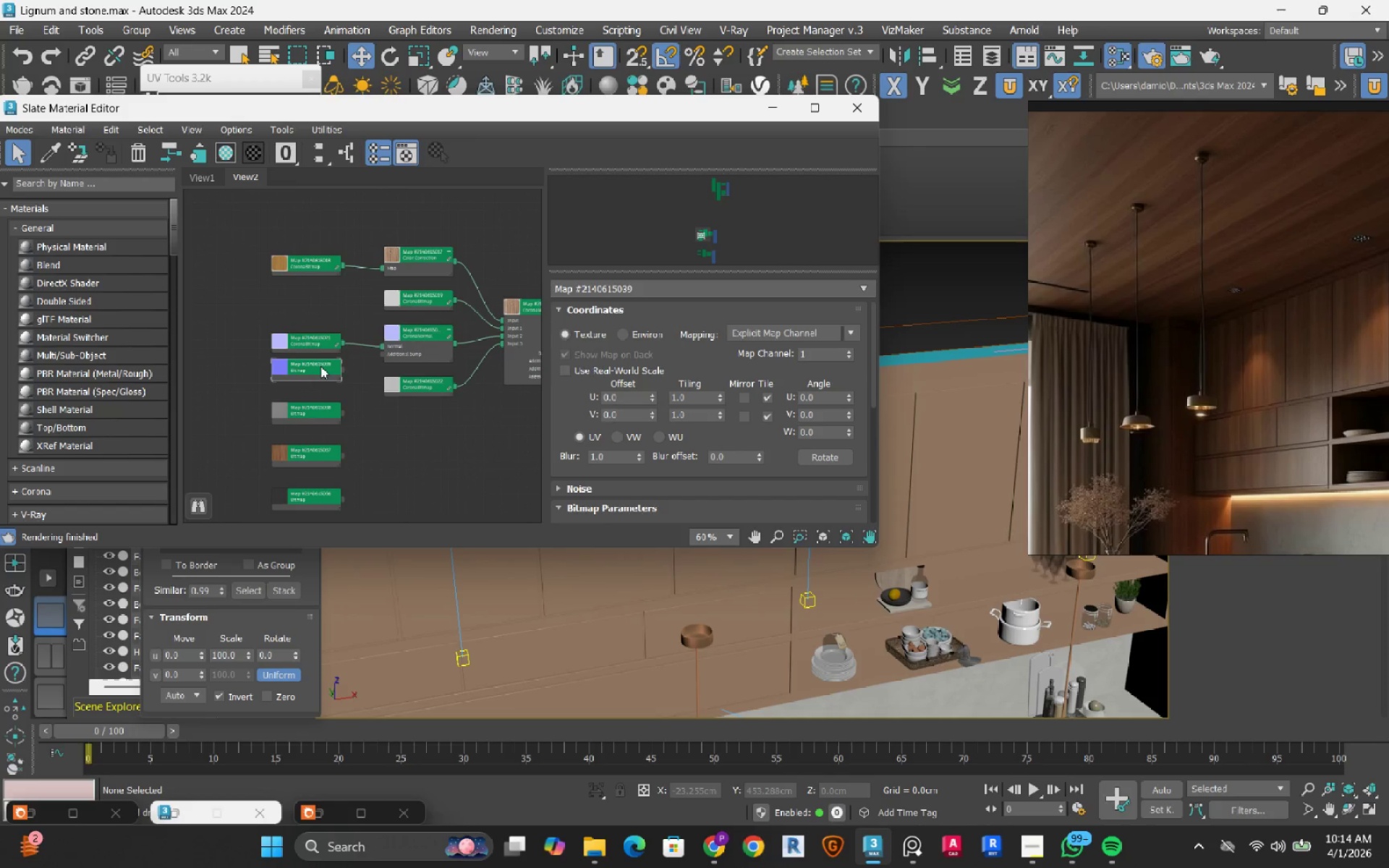 
double_click([320, 366])
 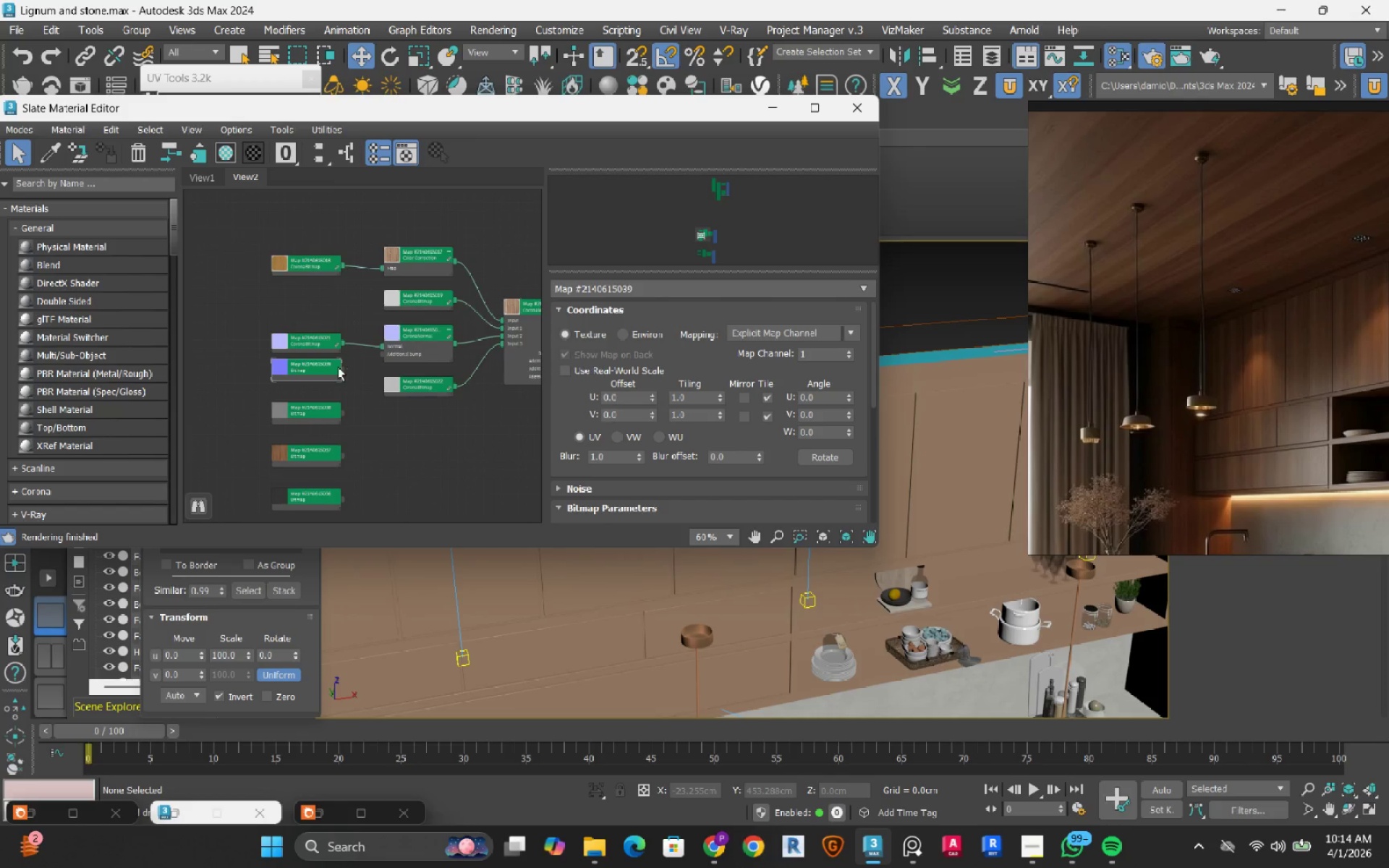 
scroll: coordinate [338, 367], scroll_direction: up, amount: 2.0
 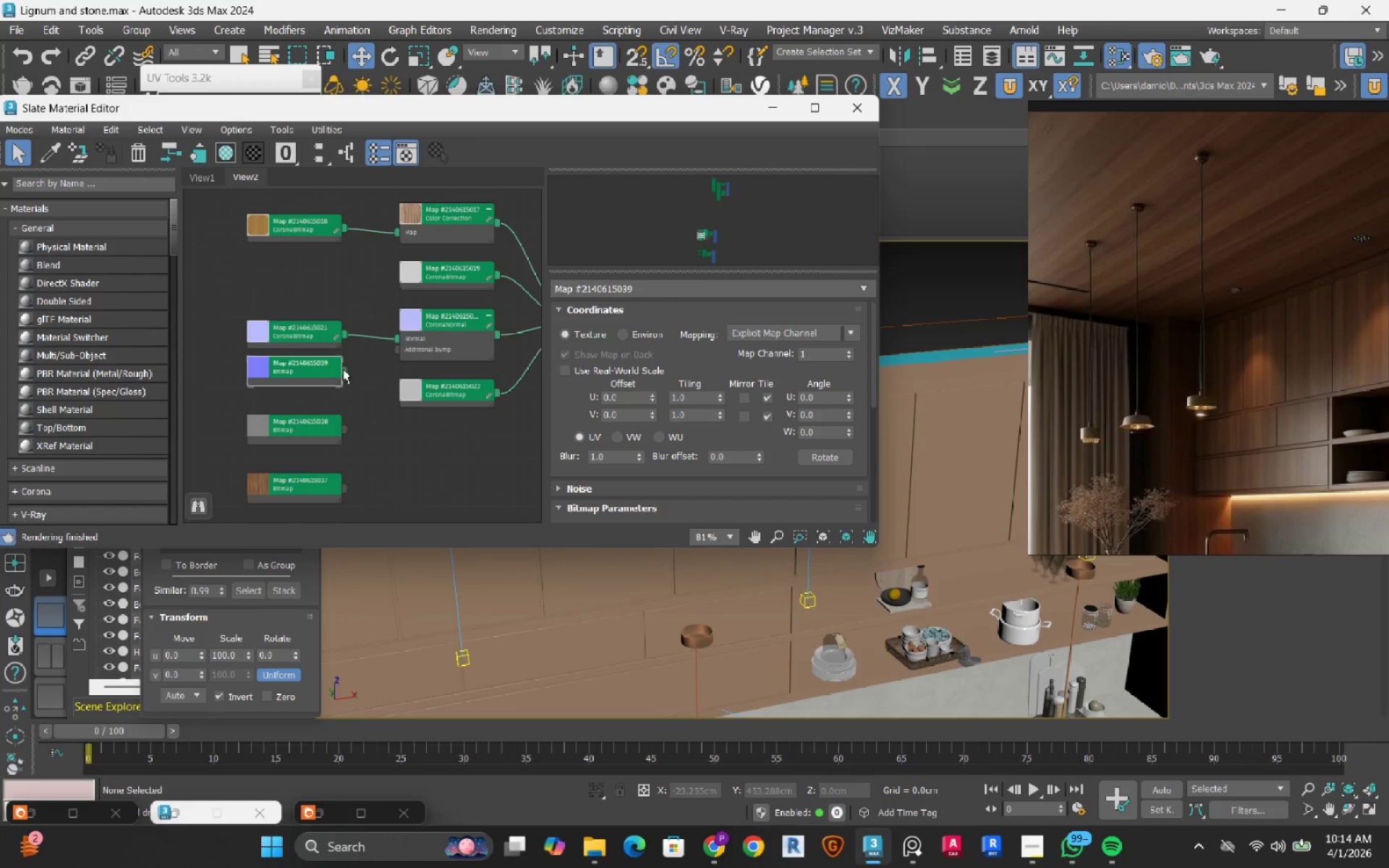 
left_click_drag(start_coordinate=[343, 369], to_coordinate=[403, 341])
 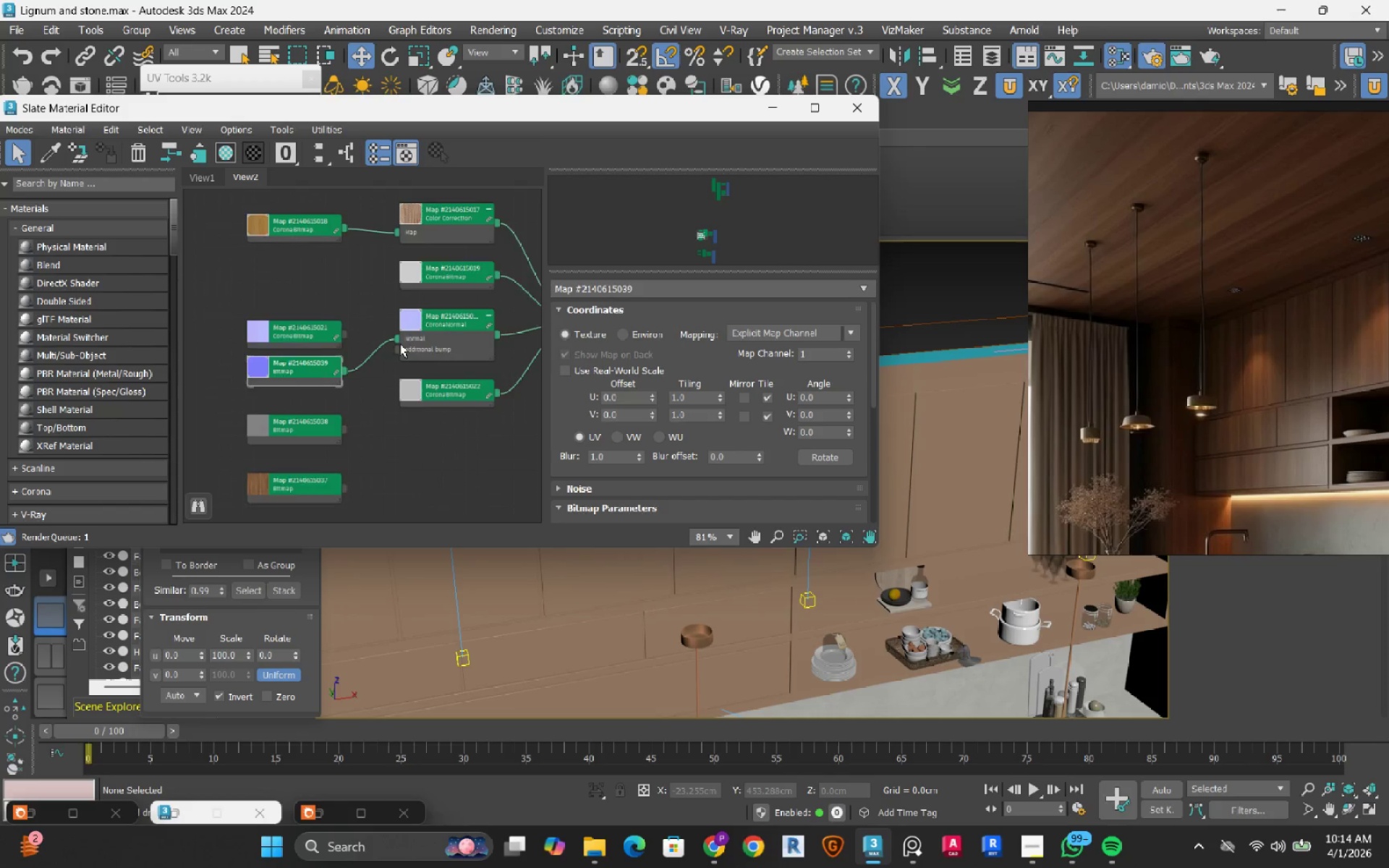 
scroll: coordinate [400, 344], scroll_direction: down, amount: 1.0
 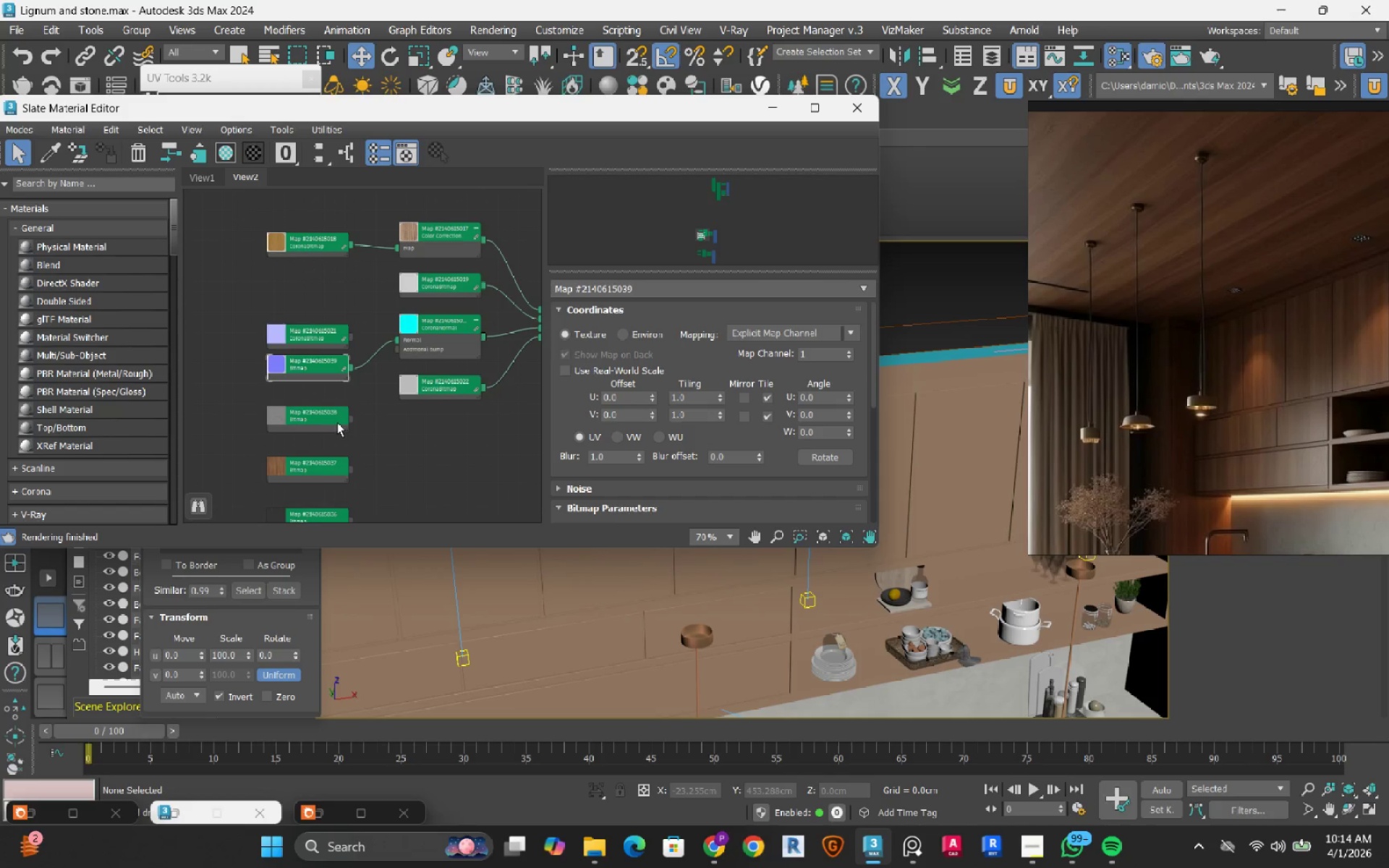 
left_click([331, 422])
 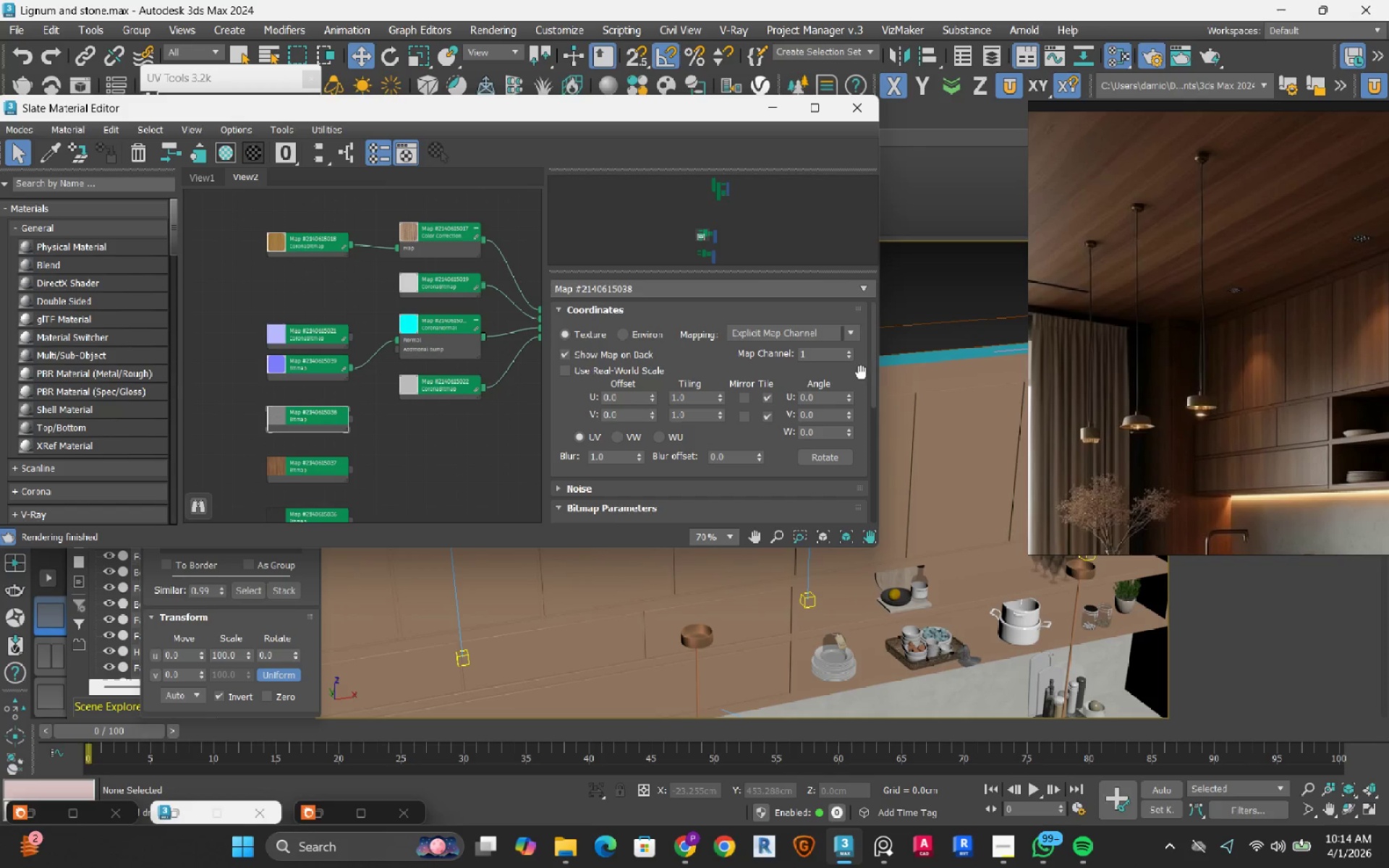 
left_click_drag(start_coordinate=[873, 368], to_coordinate=[869, 396])
 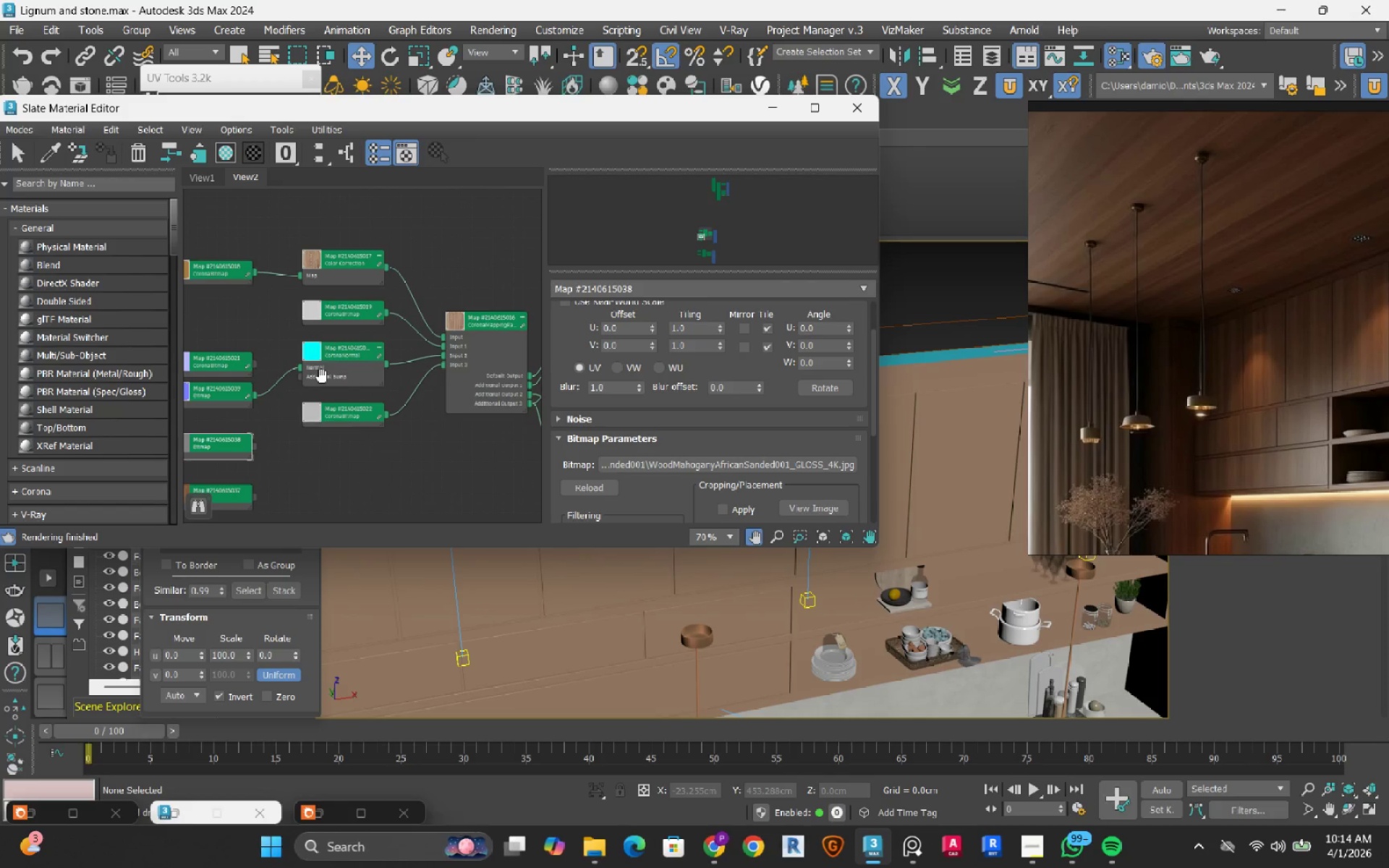 
scroll: coordinate [321, 376], scroll_direction: down, amount: 1.0
 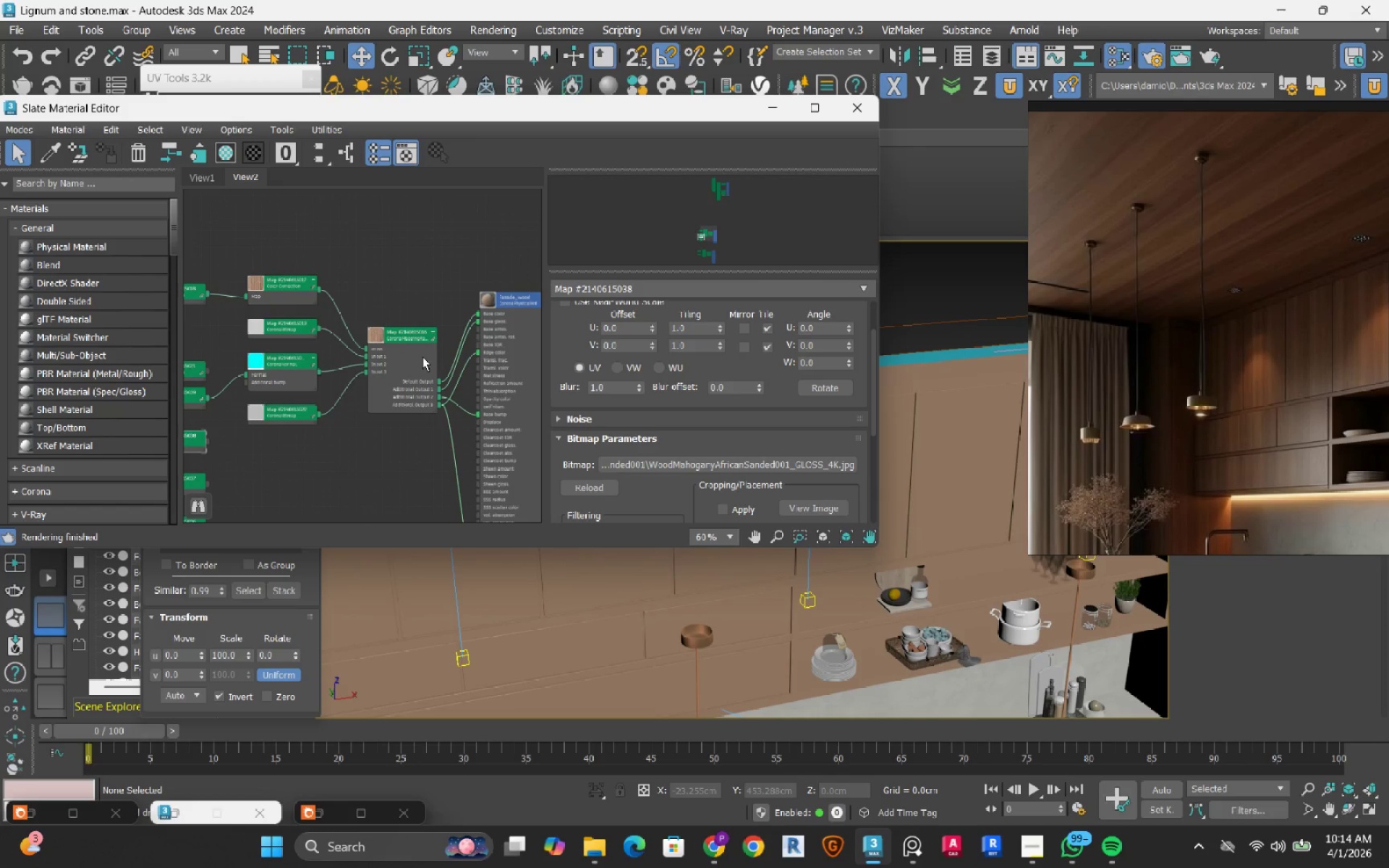 
scroll: coordinate [424, 354], scroll_direction: up, amount: 3.0
 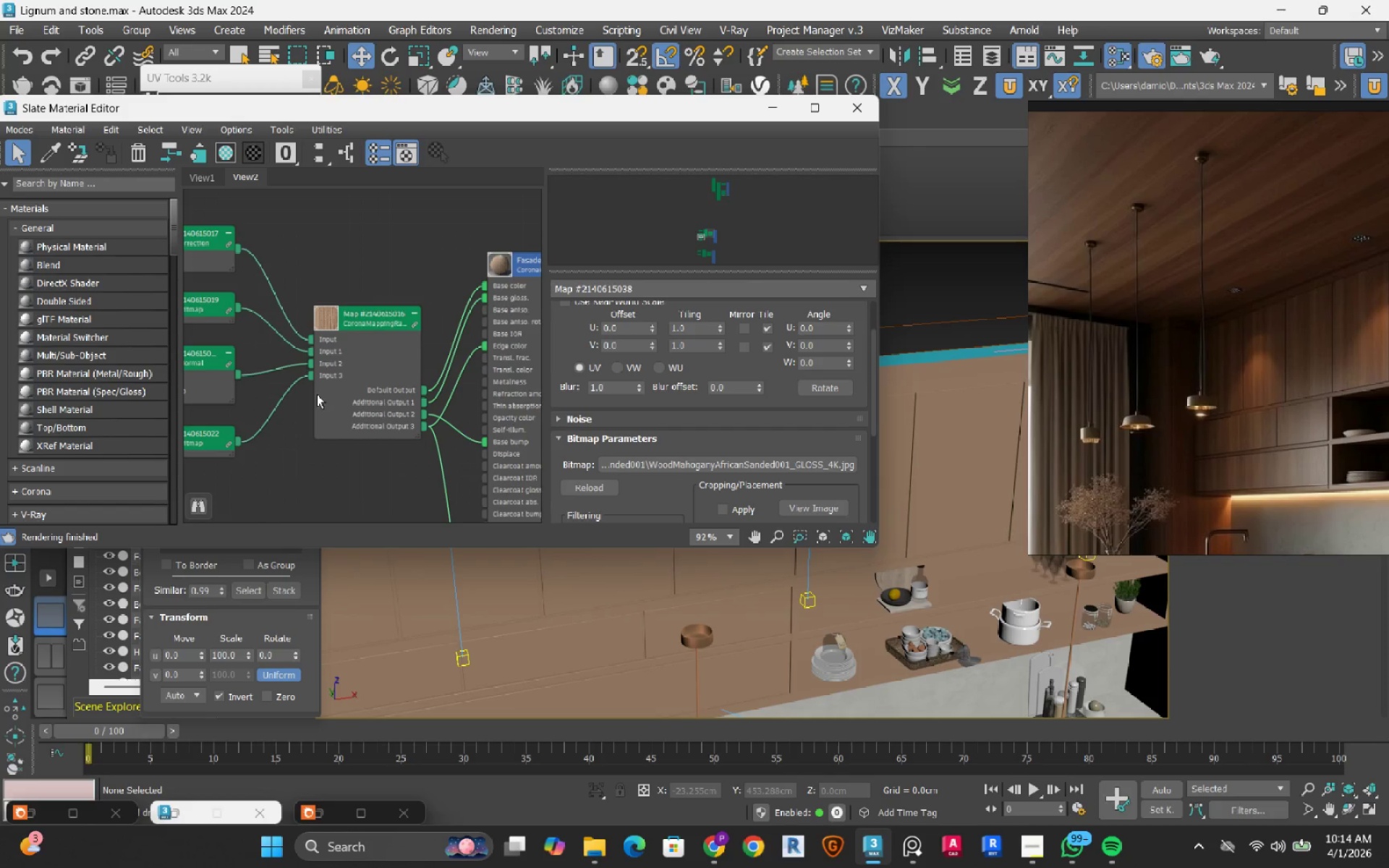 
scroll: coordinate [337, 419], scroll_direction: down, amount: 2.0
 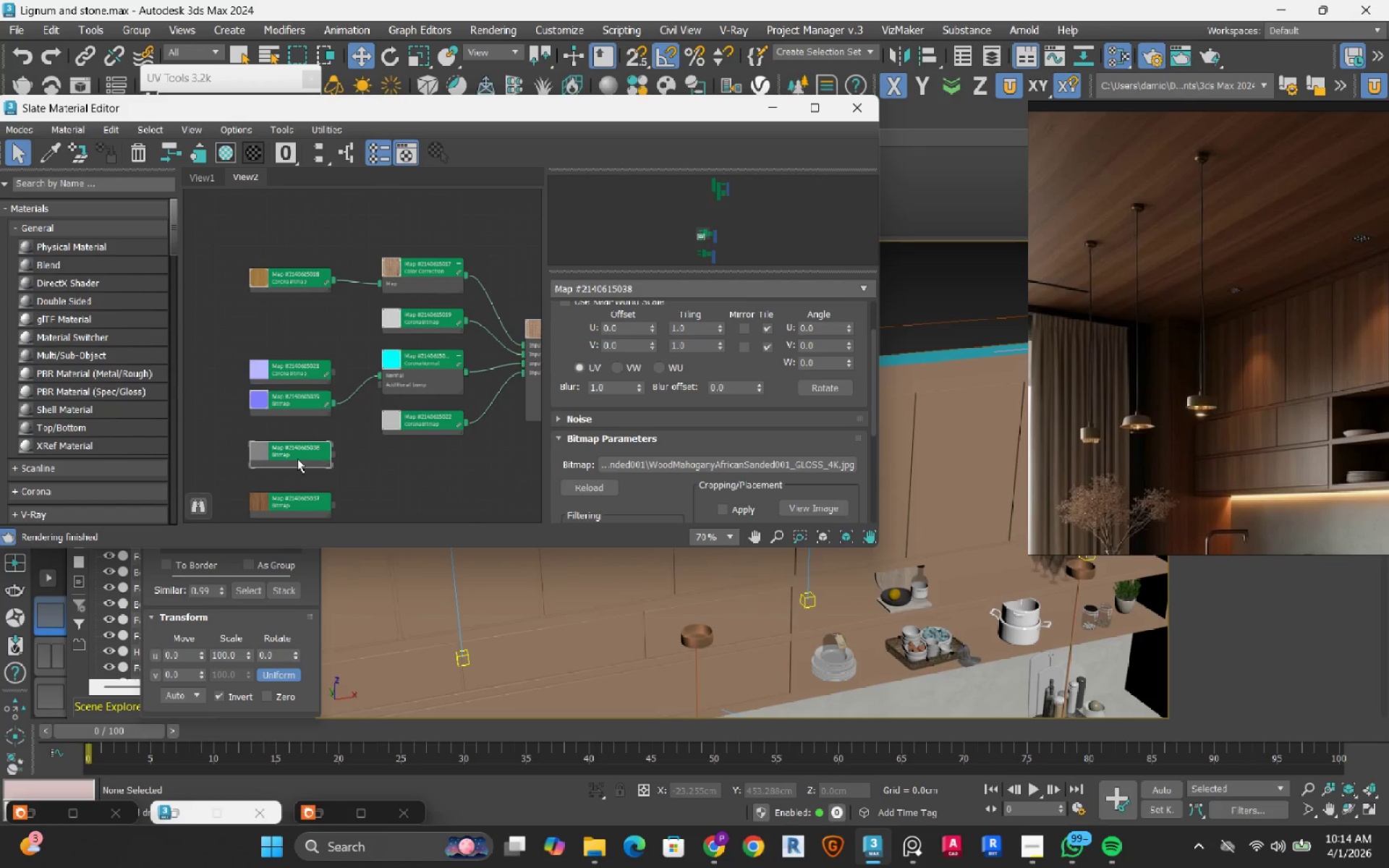 
left_click_drag(start_coordinate=[294, 459], to_coordinate=[337, 323])
 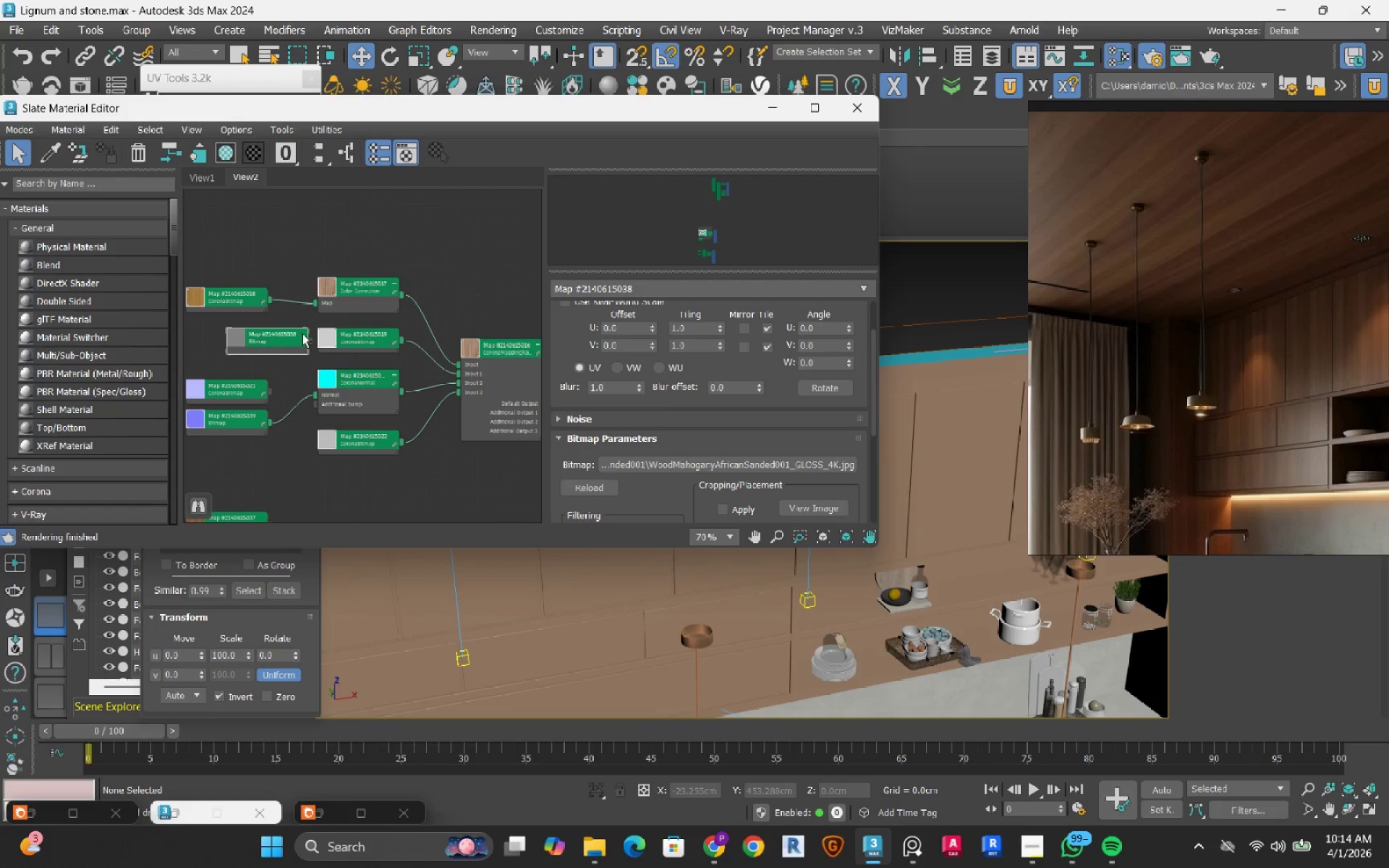 
scroll: coordinate [358, 348], scroll_direction: up, amount: 2.0
 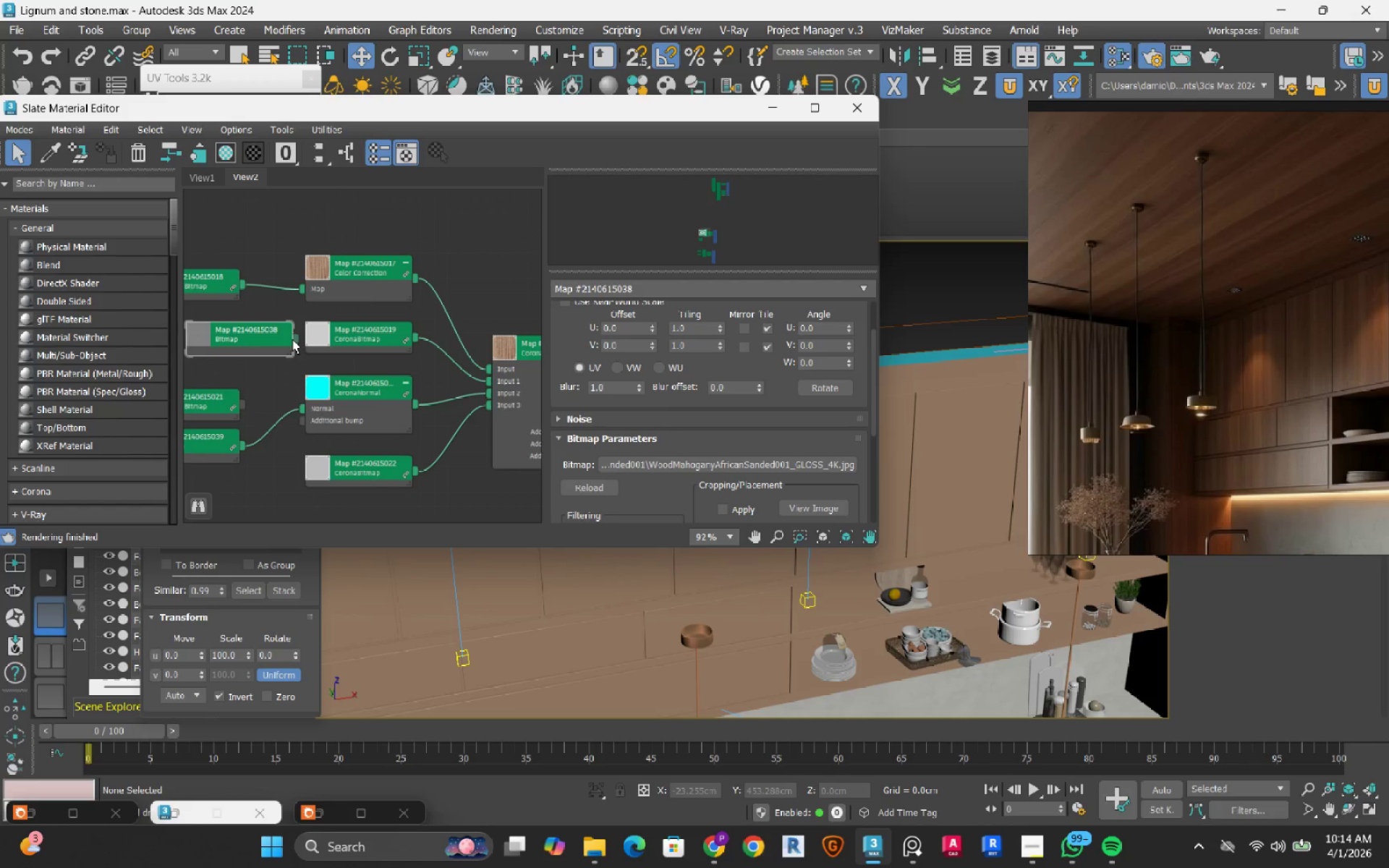 
left_click_drag(start_coordinate=[292, 339], to_coordinate=[501, 383])
 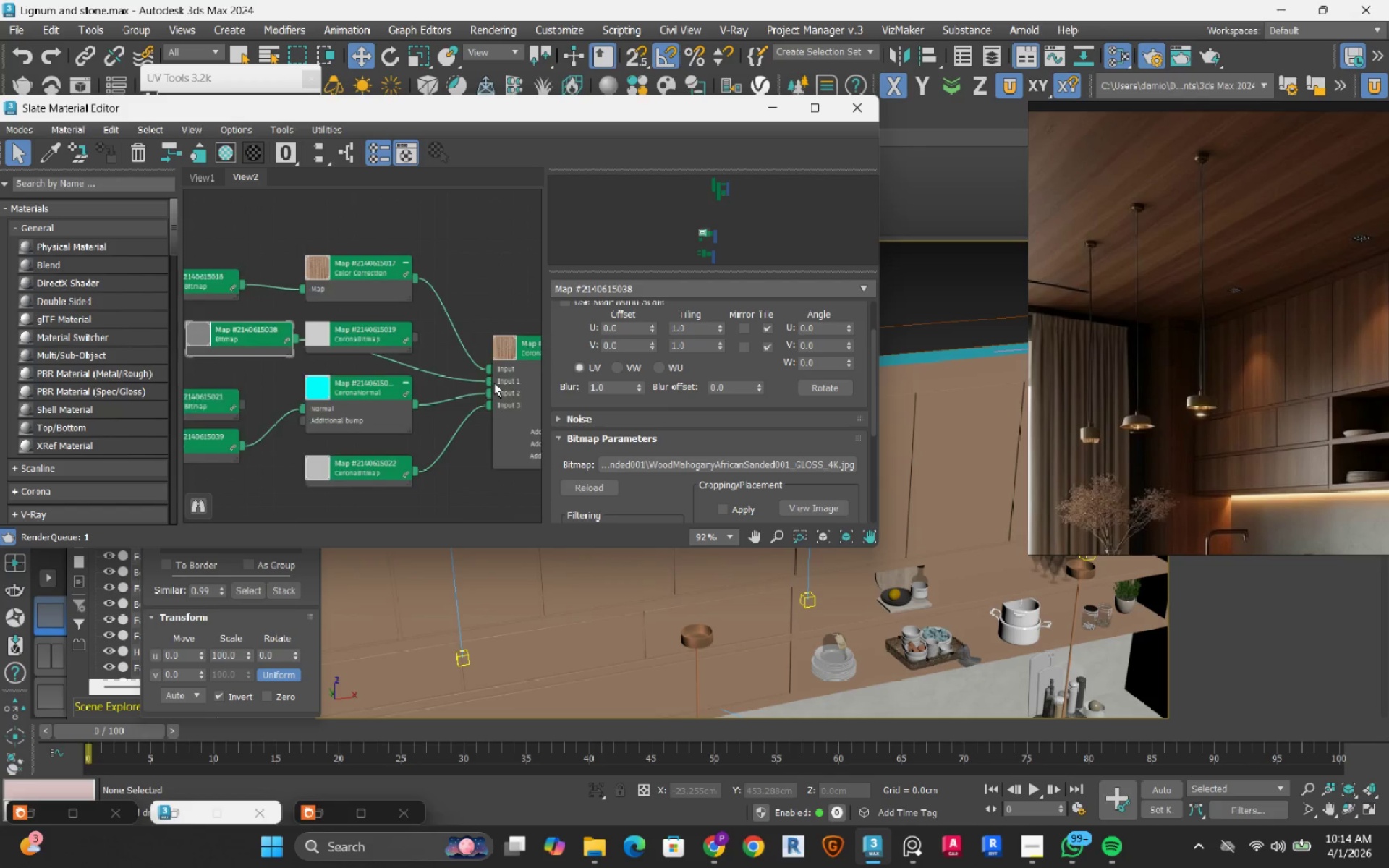 
scroll: coordinate [492, 383], scroll_direction: down, amount: 2.0
 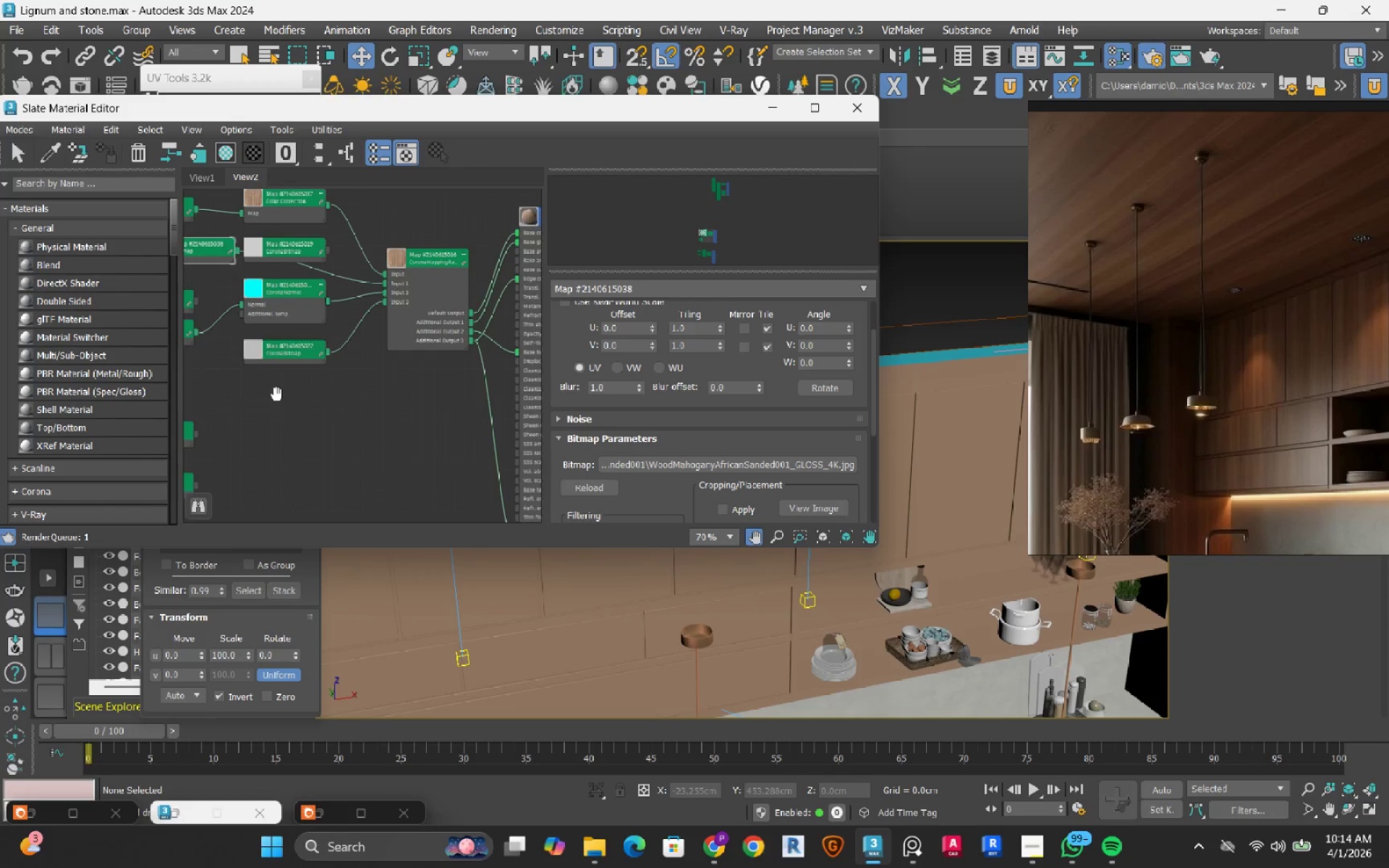 
wait(6.33)
 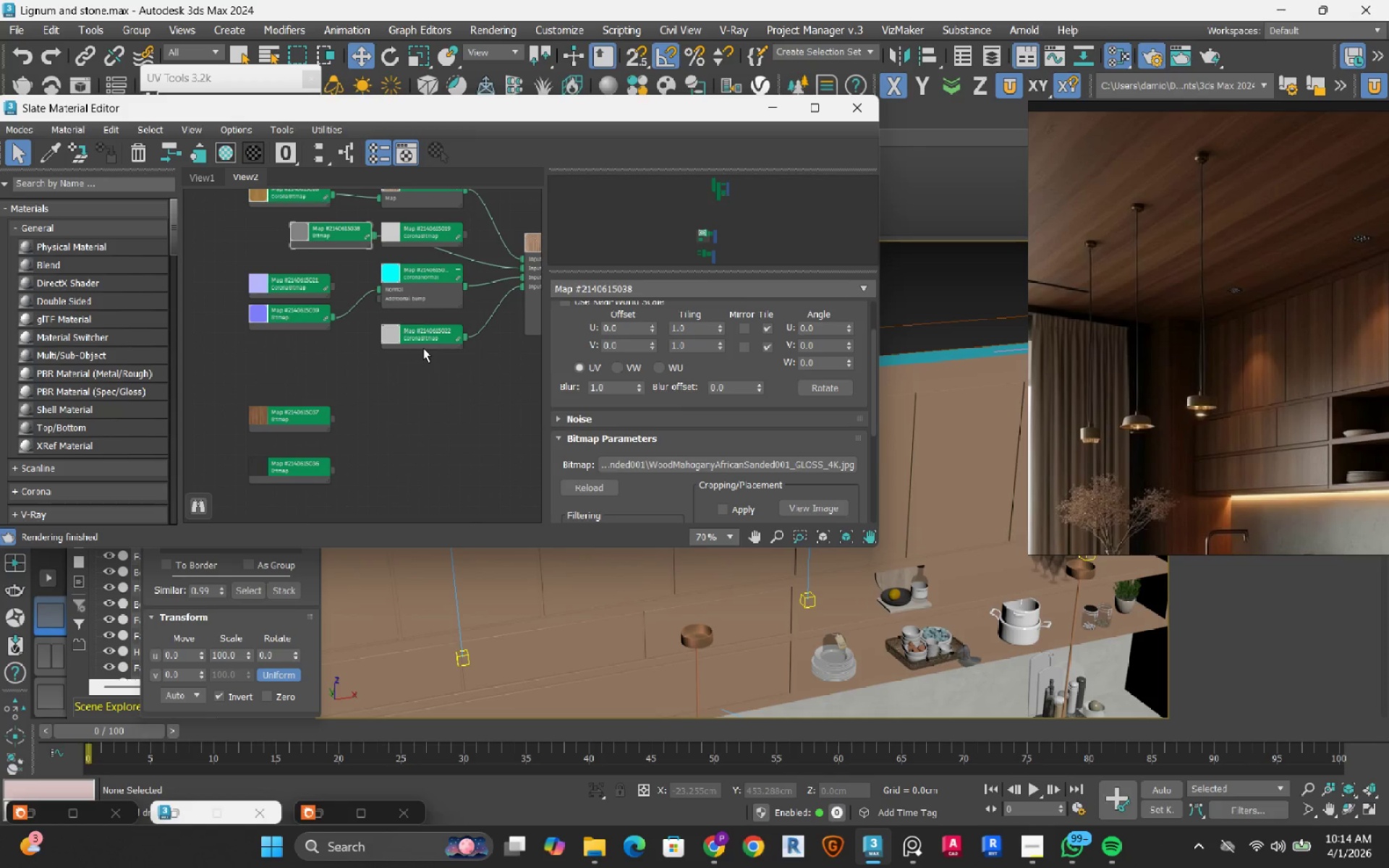 
scroll: coordinate [428, 322], scroll_direction: up, amount: 1.0
 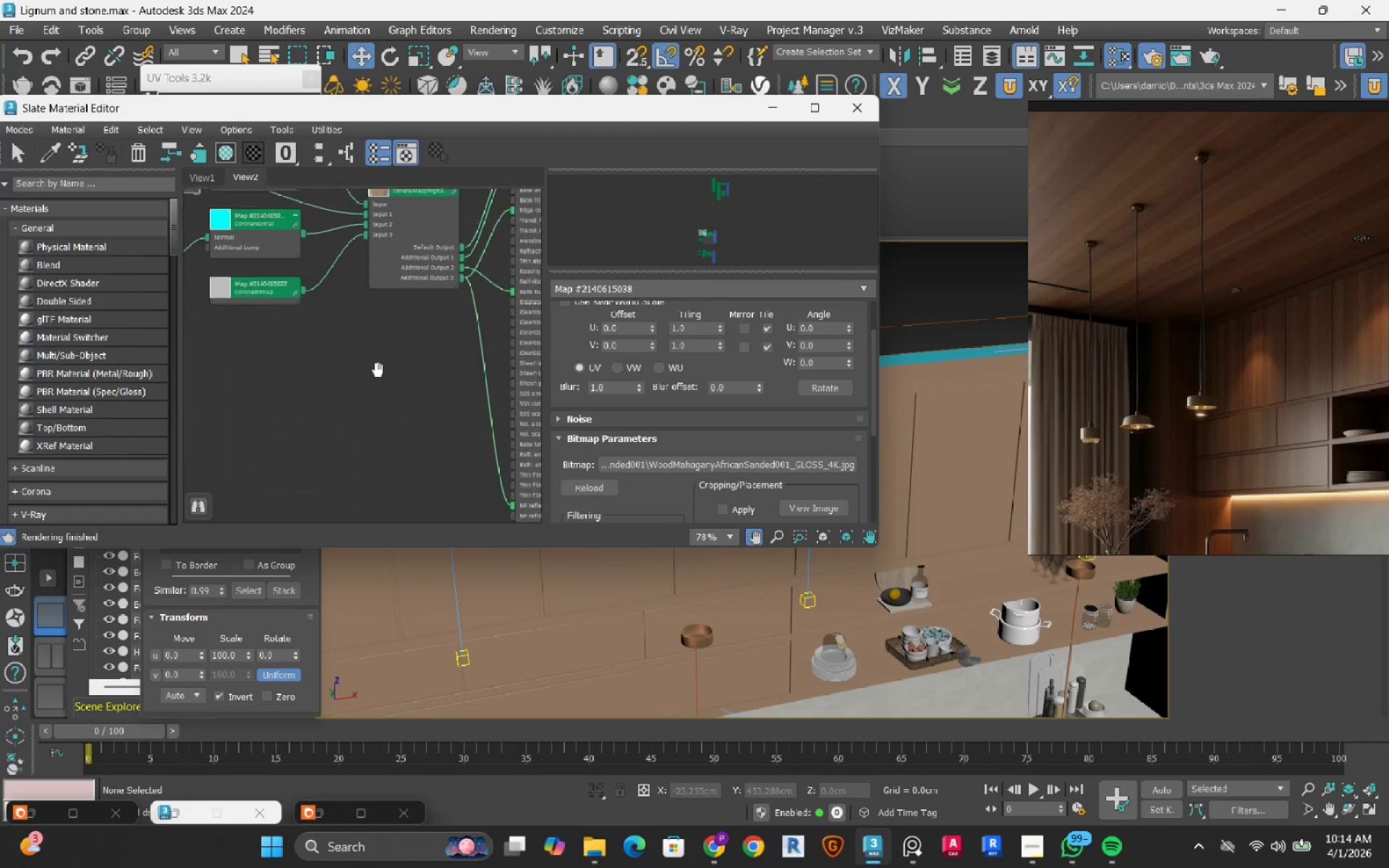 
scroll: coordinate [435, 417], scroll_direction: down, amount: 1.0
 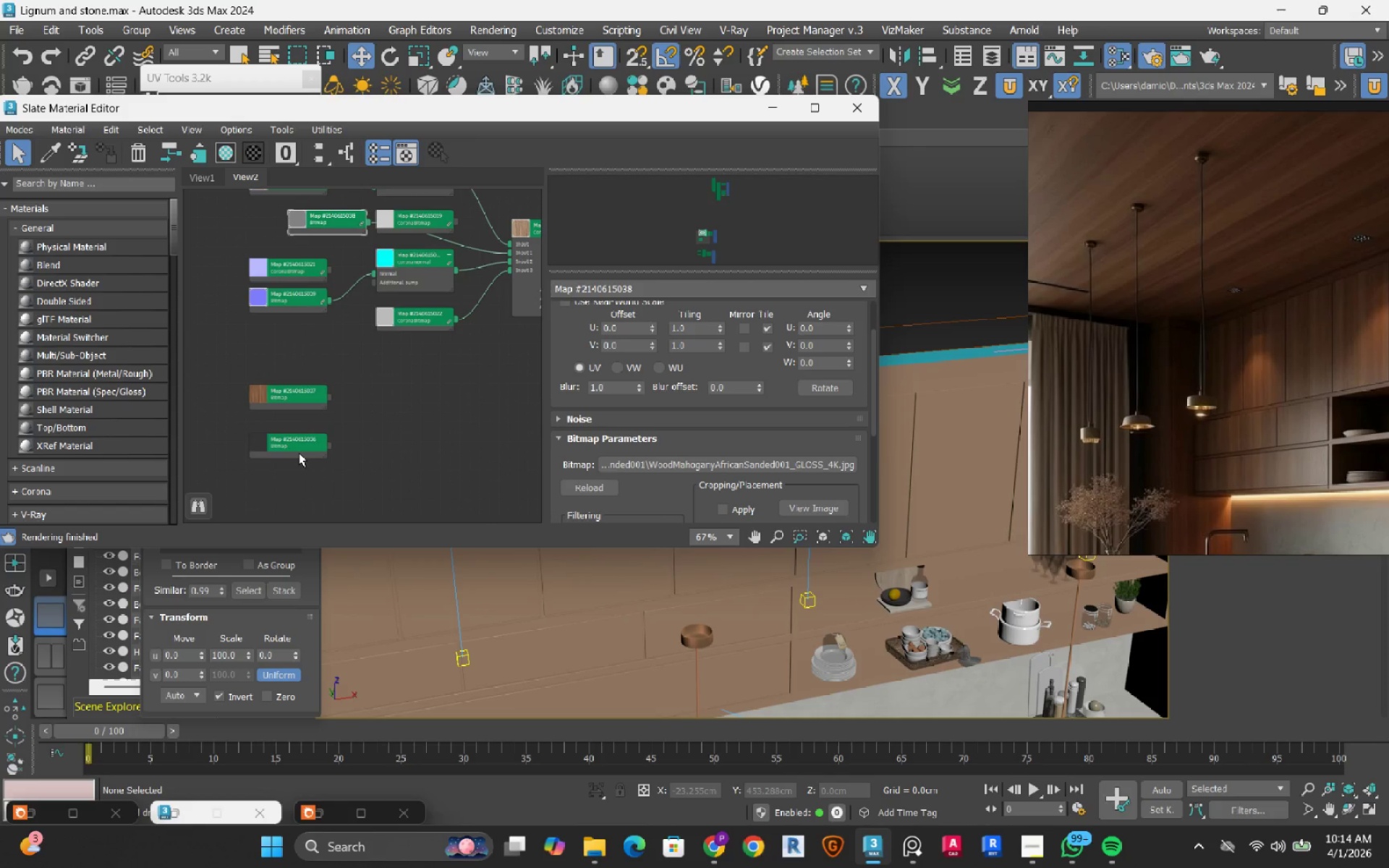 
left_click([296, 443])
 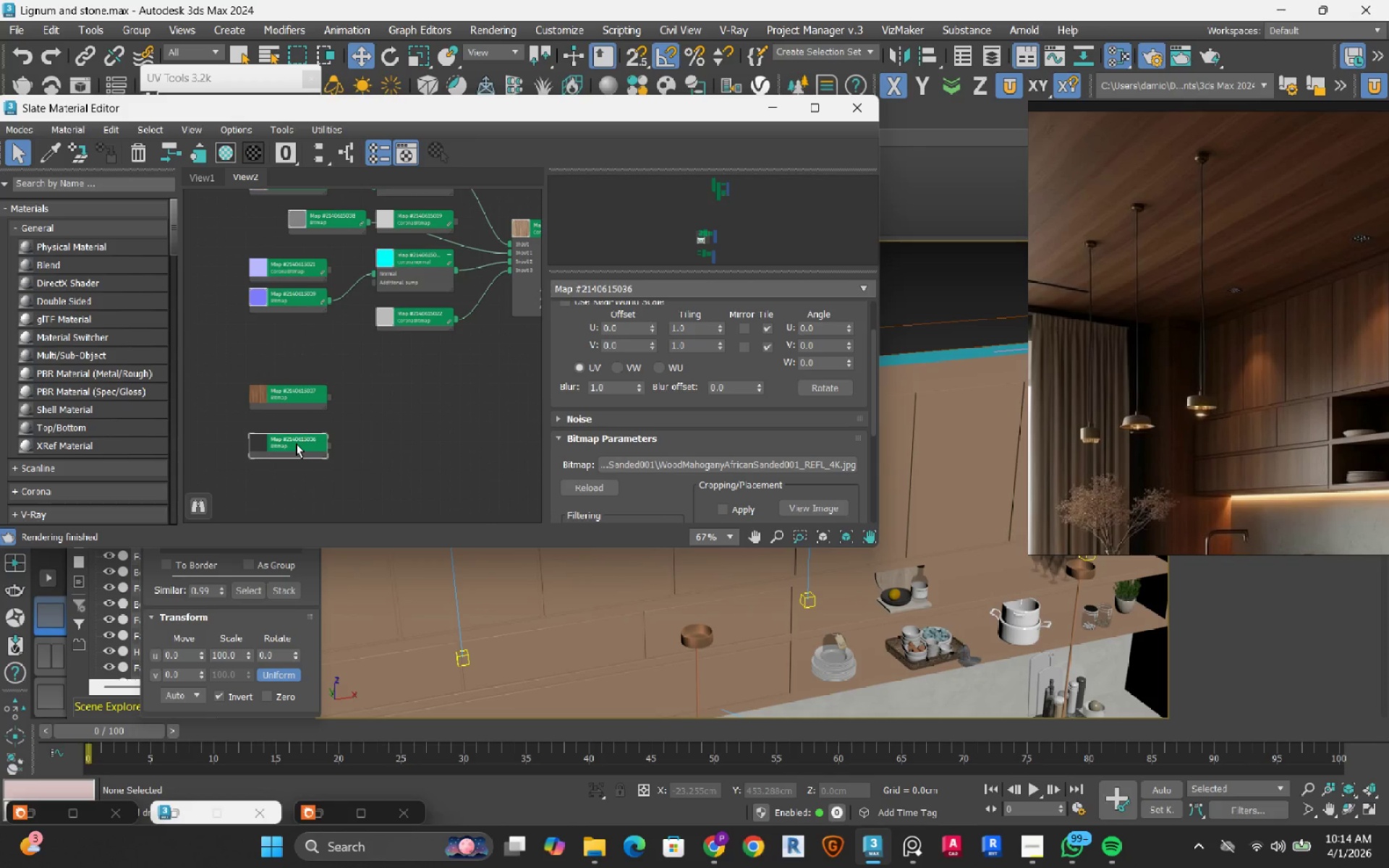 
left_click_drag(start_coordinate=[296, 443], to_coordinate=[435, 344])
 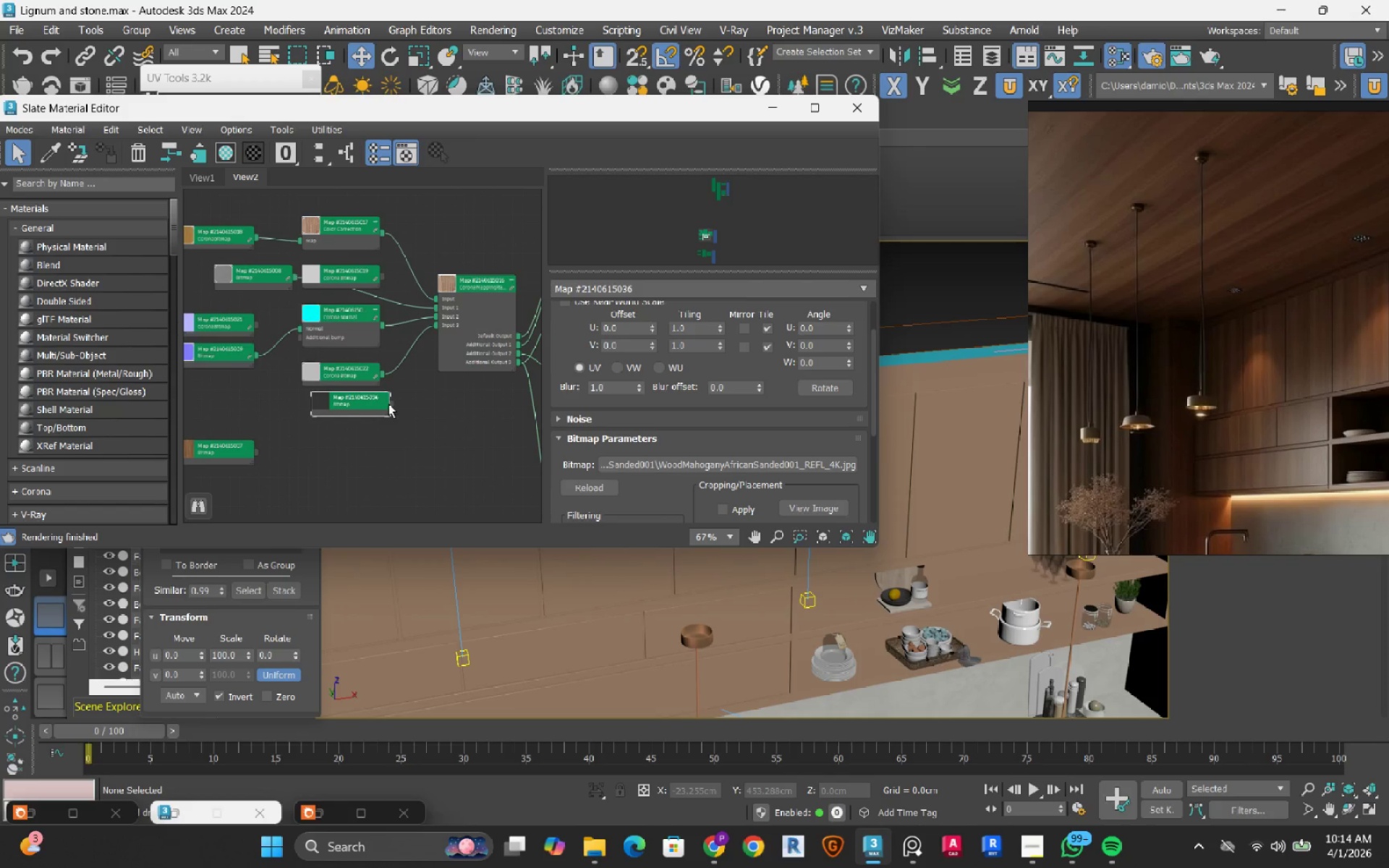 
left_click_drag(start_coordinate=[389, 404], to_coordinate=[438, 328])
 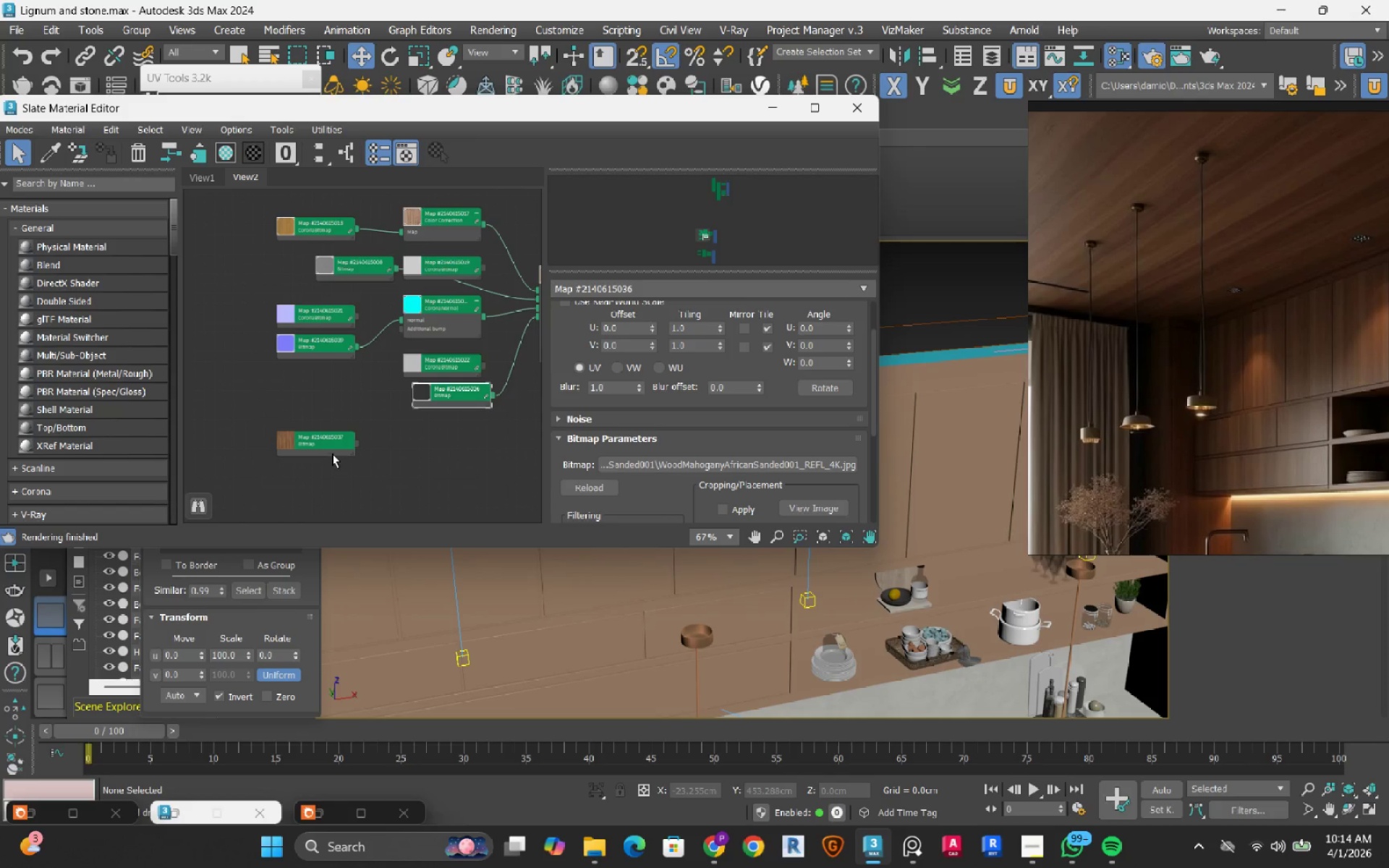 
left_click_drag(start_coordinate=[326, 444], to_coordinate=[328, 197])
 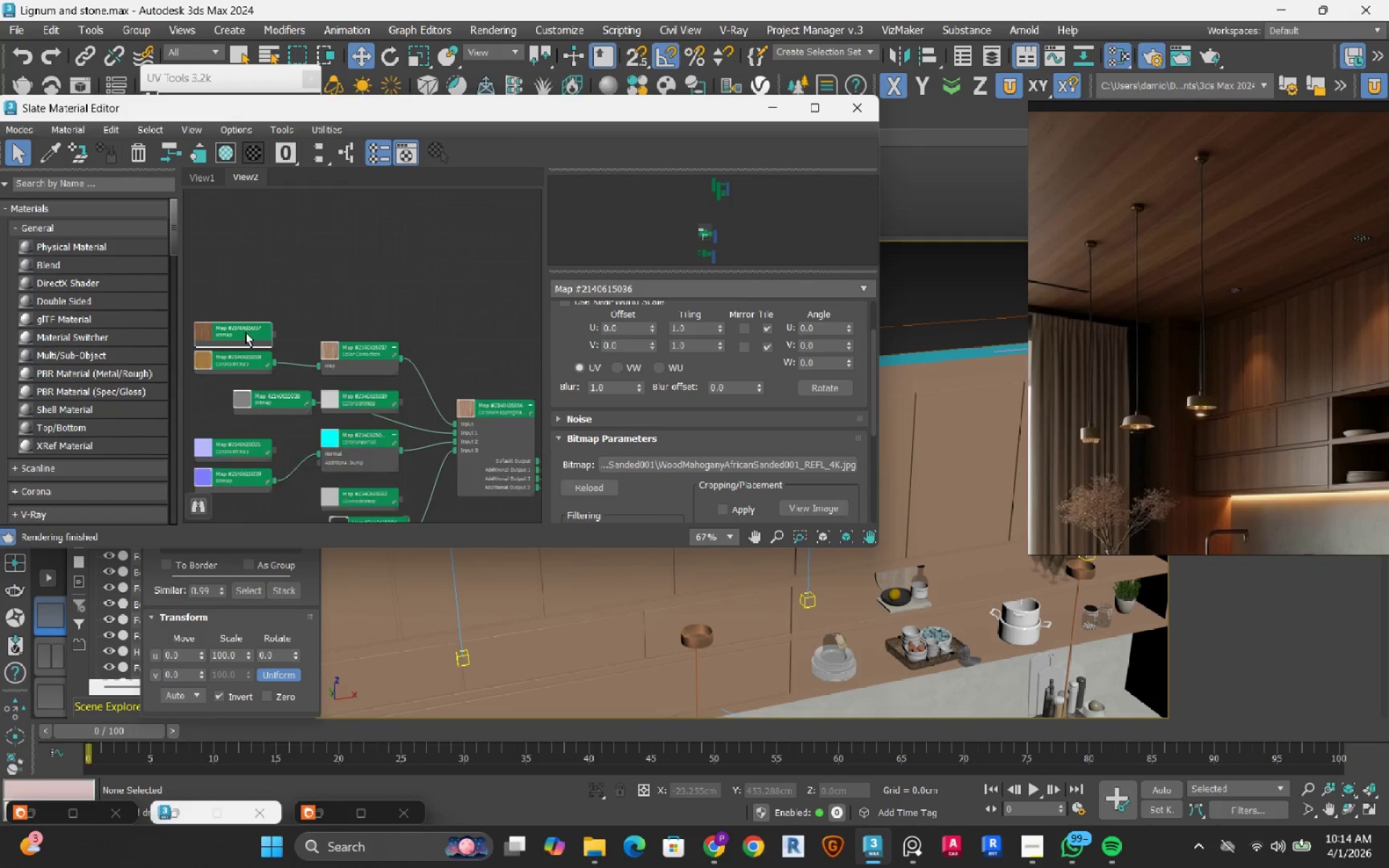 
scroll: coordinate [245, 332], scroll_direction: up, amount: 2.0
 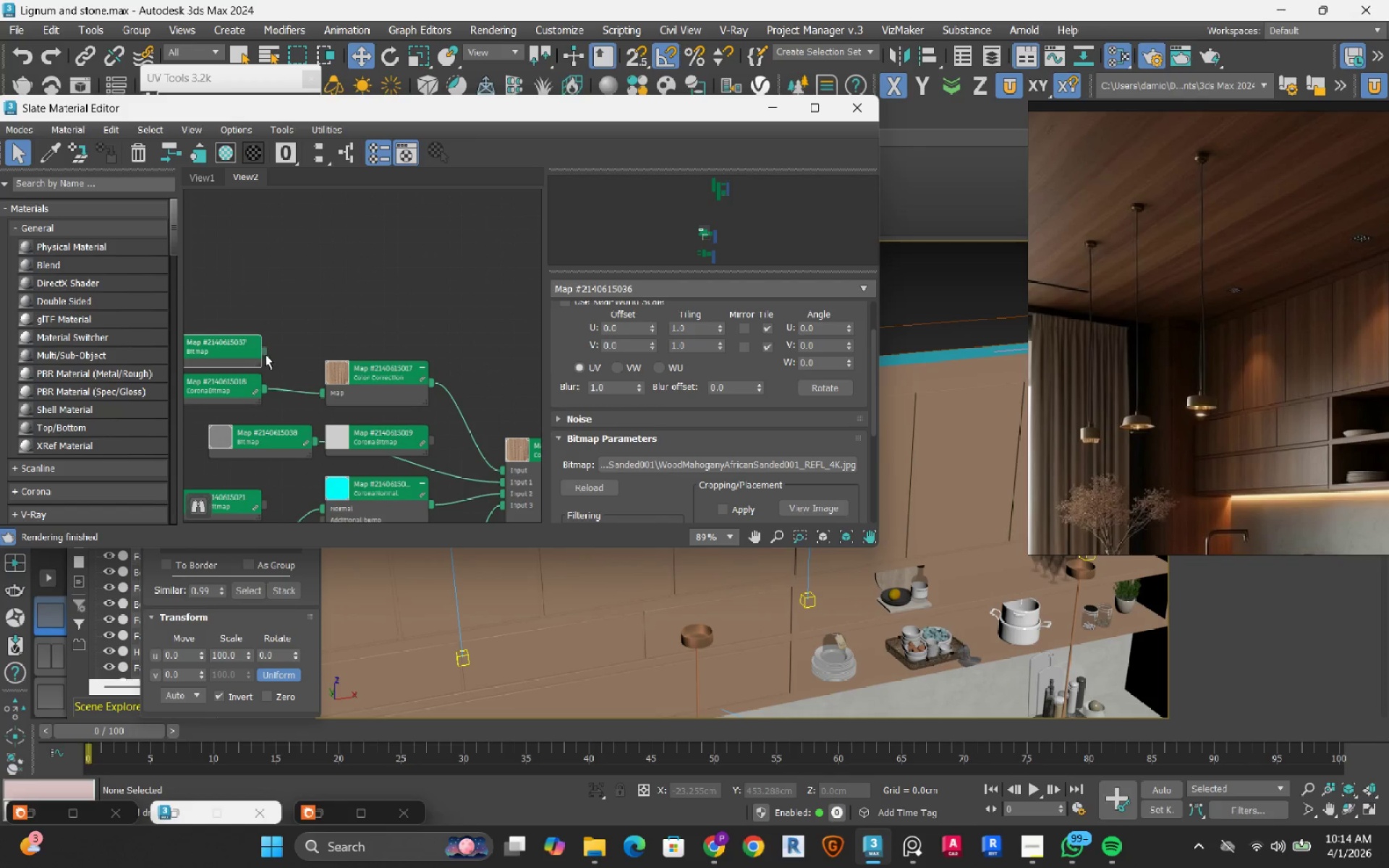 
left_click_drag(start_coordinate=[262, 352], to_coordinate=[334, 395])
 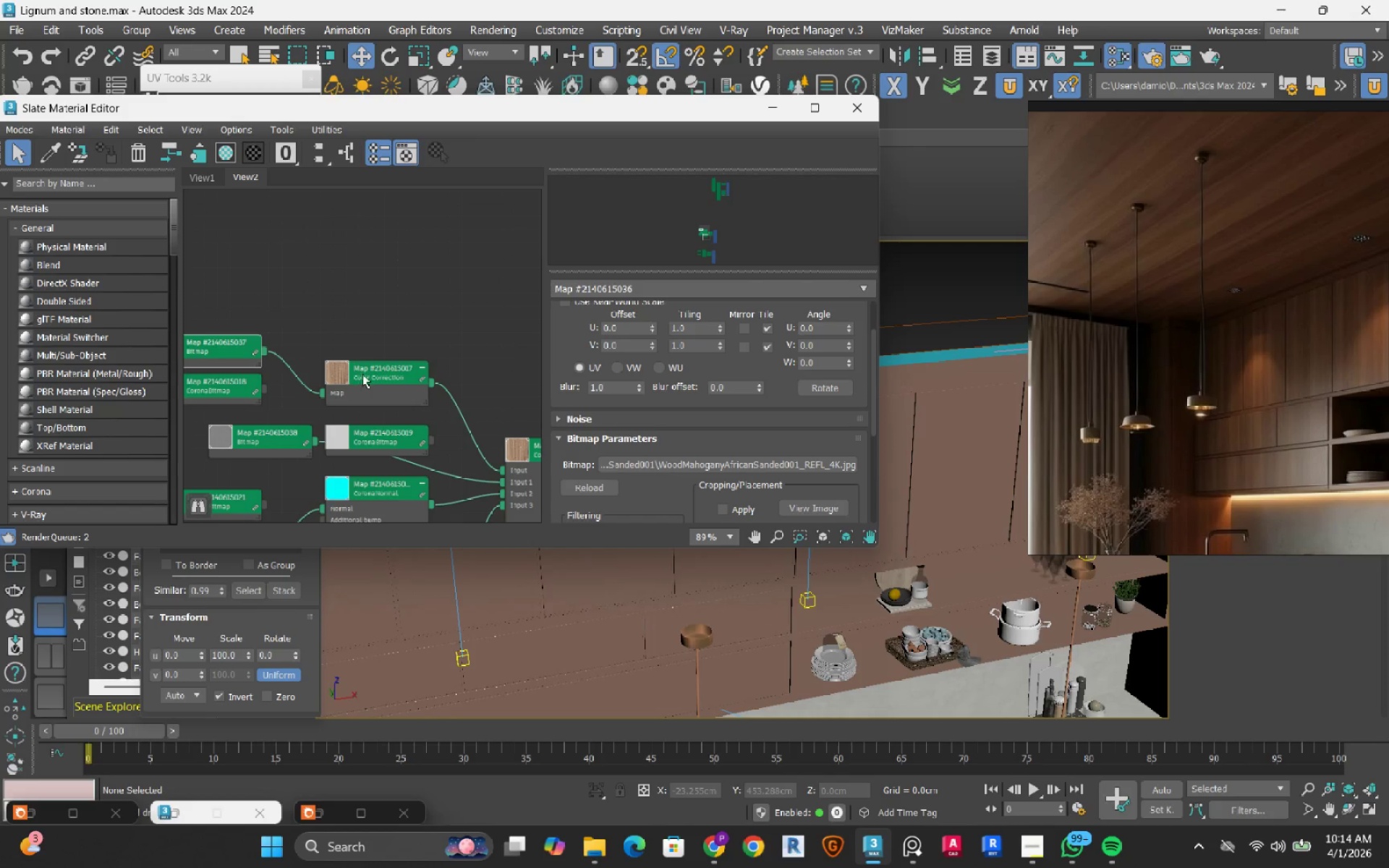 
left_click([364, 373])
 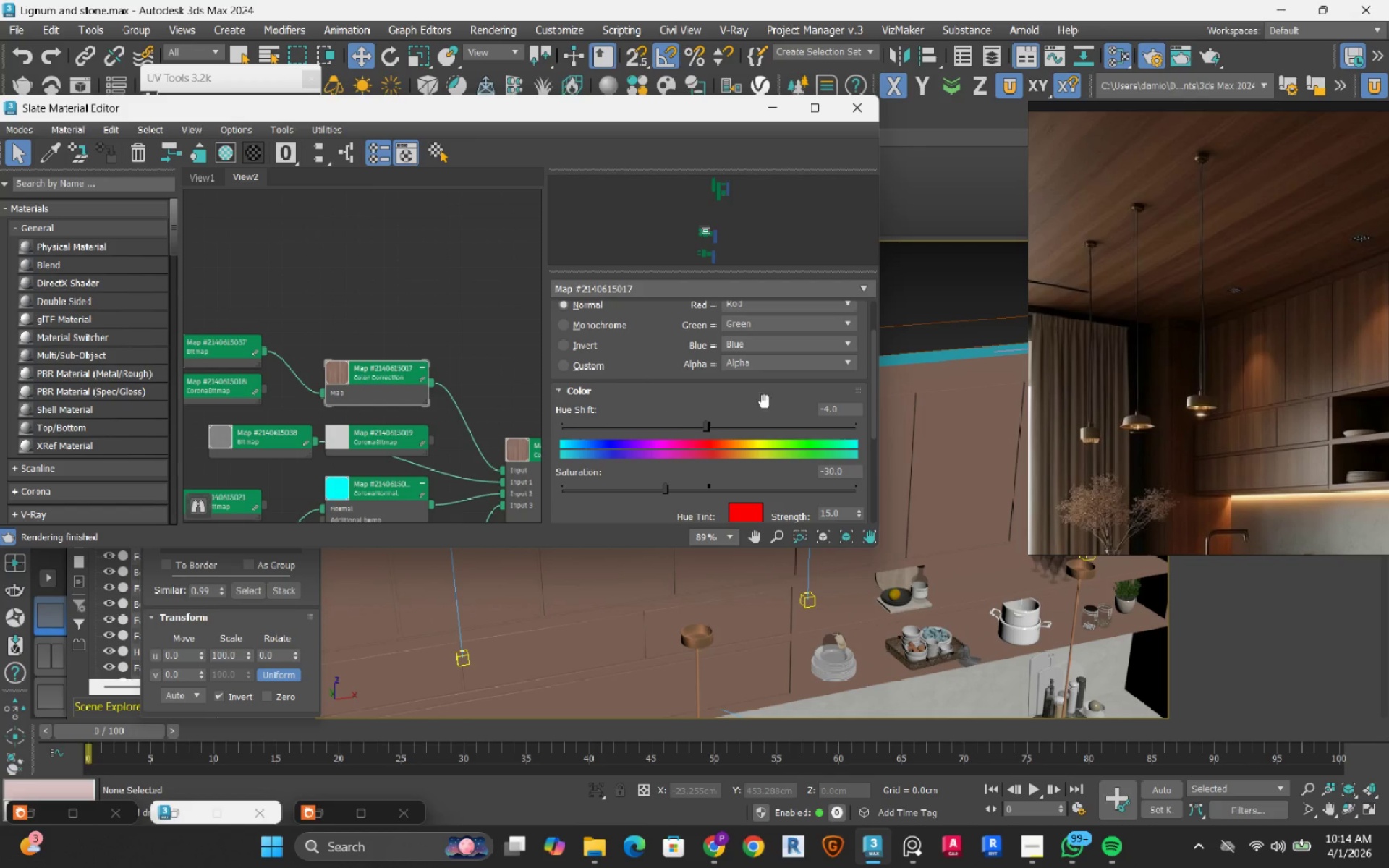 
left_click_drag(start_coordinate=[873, 408], to_coordinate=[870, 333])
 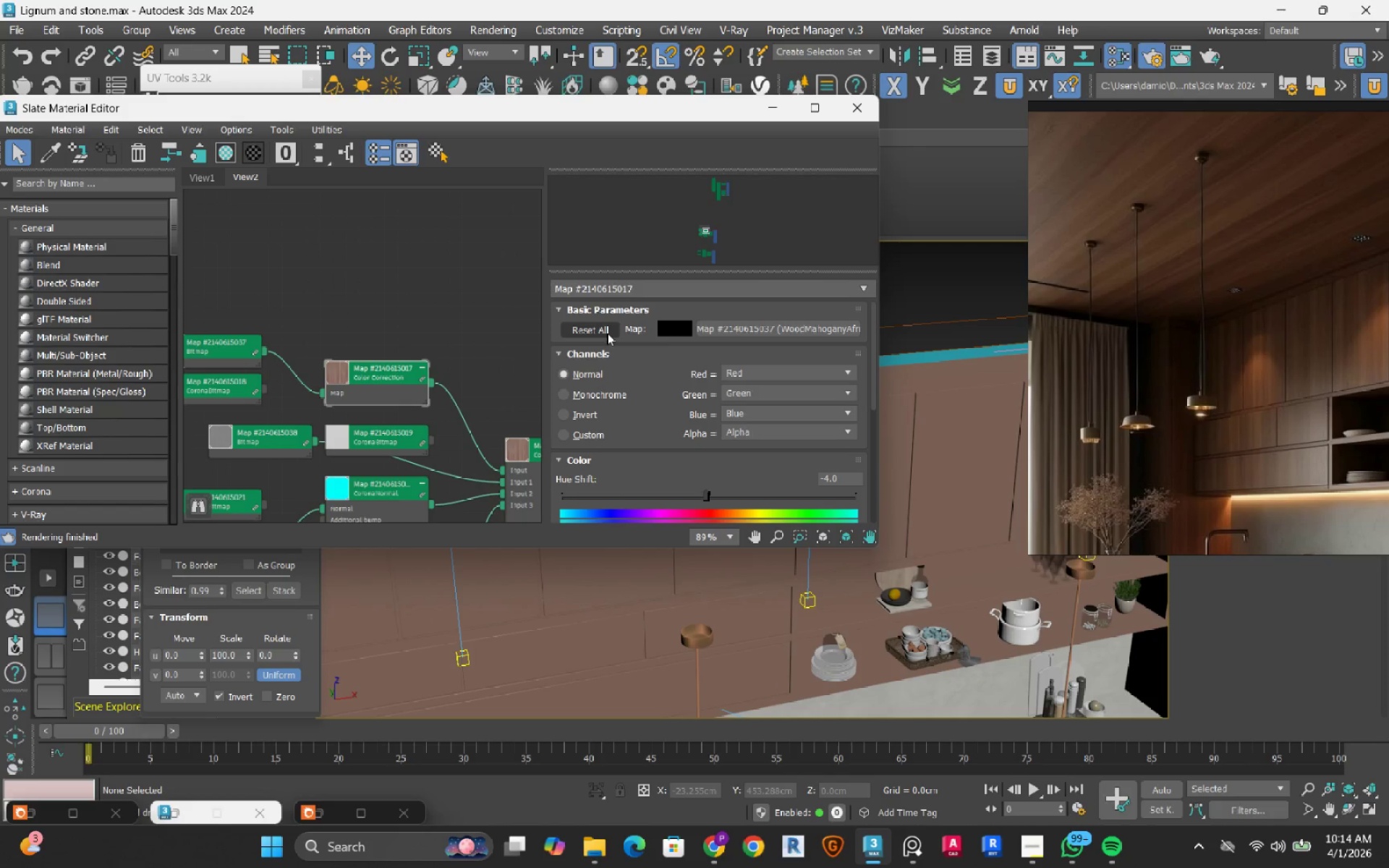 
left_click([607, 333])
 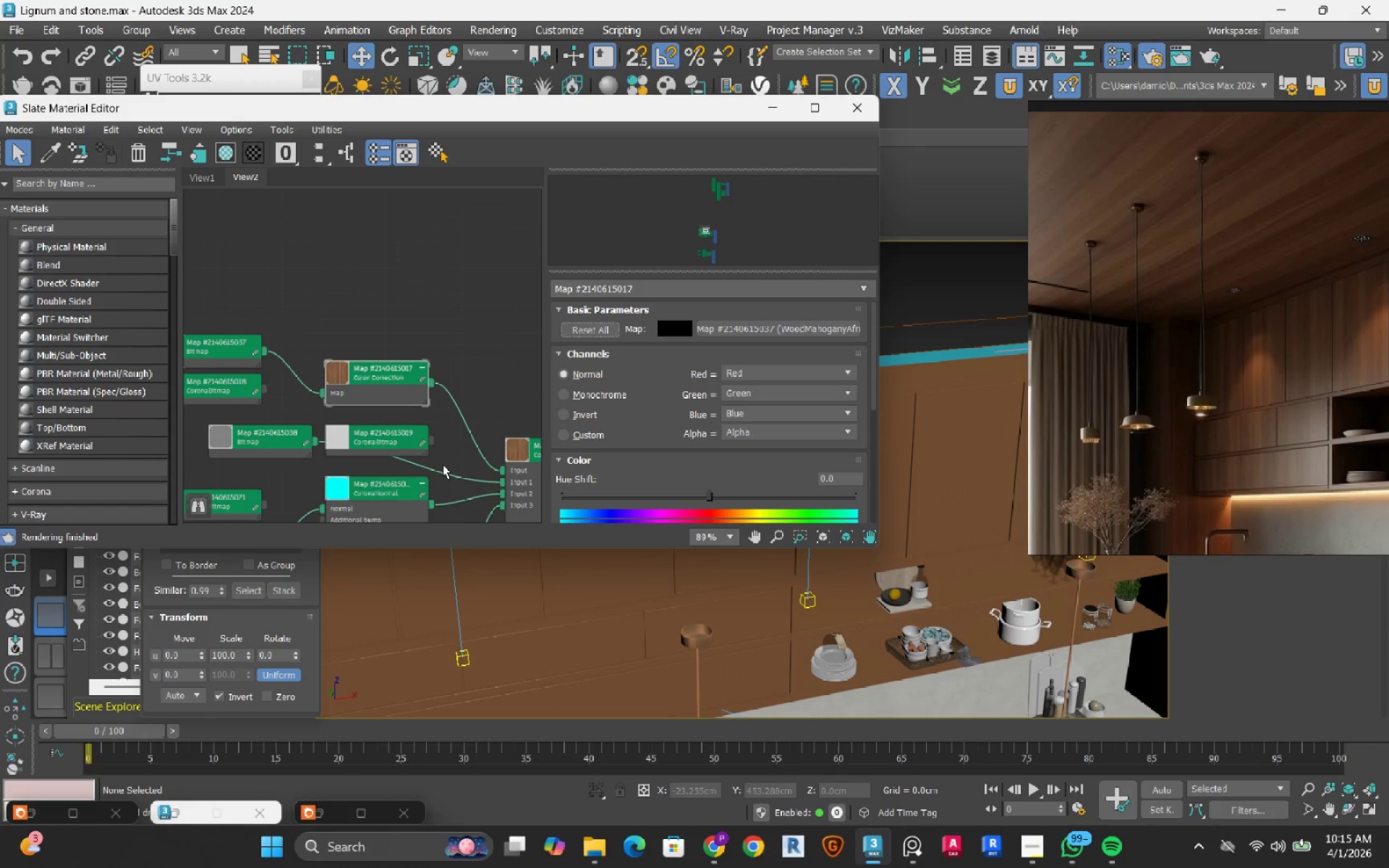 
scroll: coordinate [285, 331], scroll_direction: down, amount: 3.0
 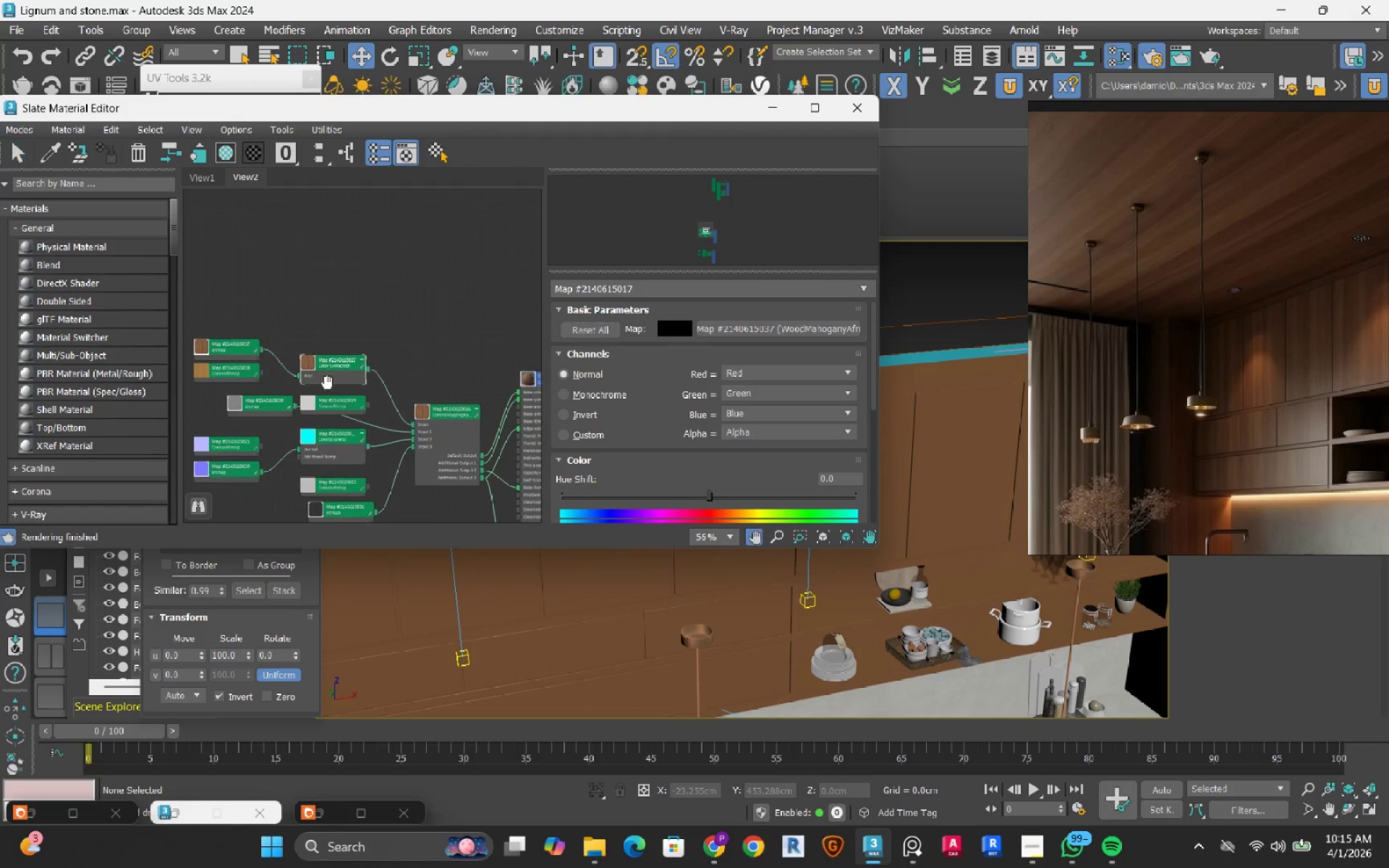 
scroll: coordinate [269, 388], scroll_direction: up, amount: 2.0
 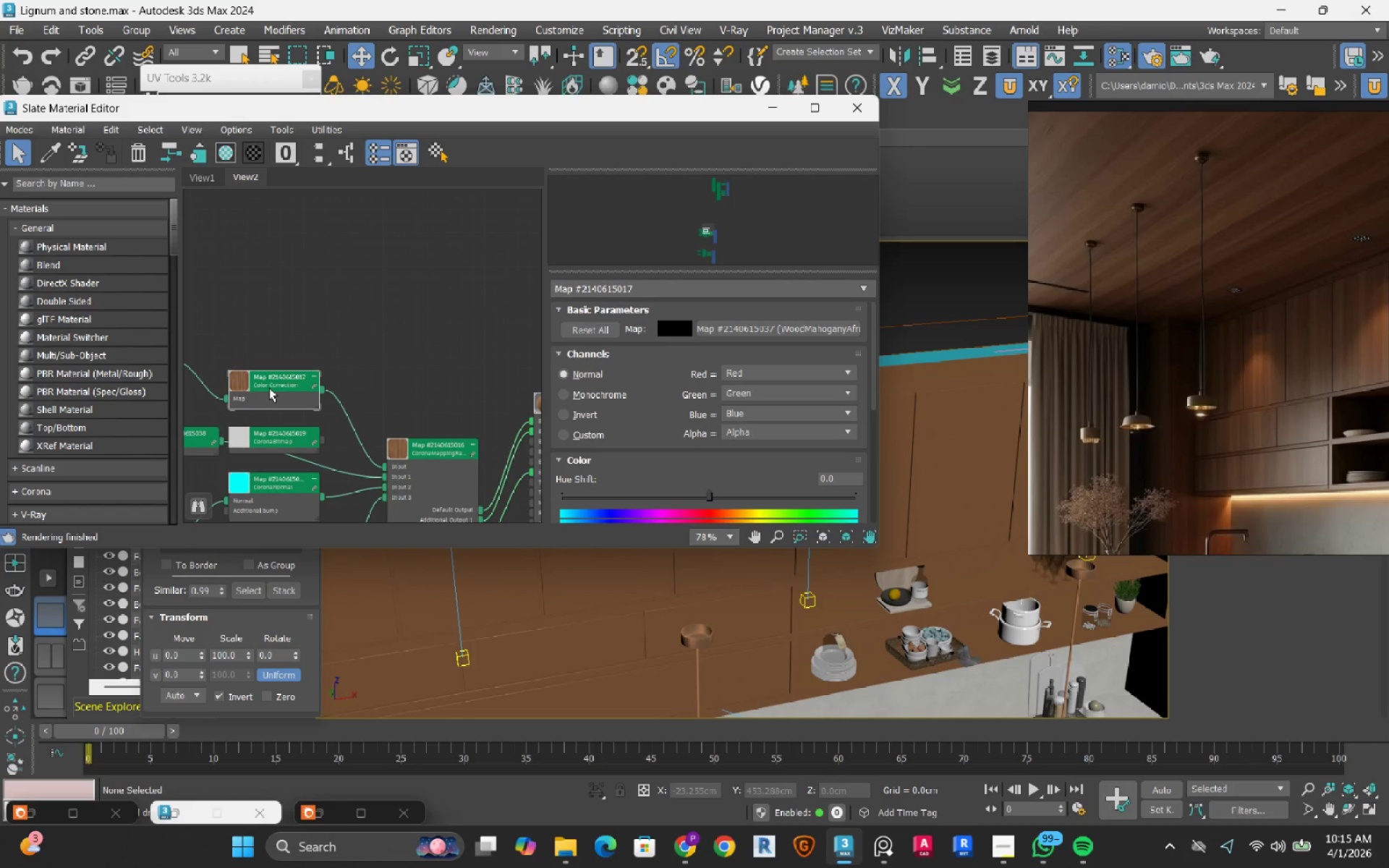 
left_click([269, 388])
 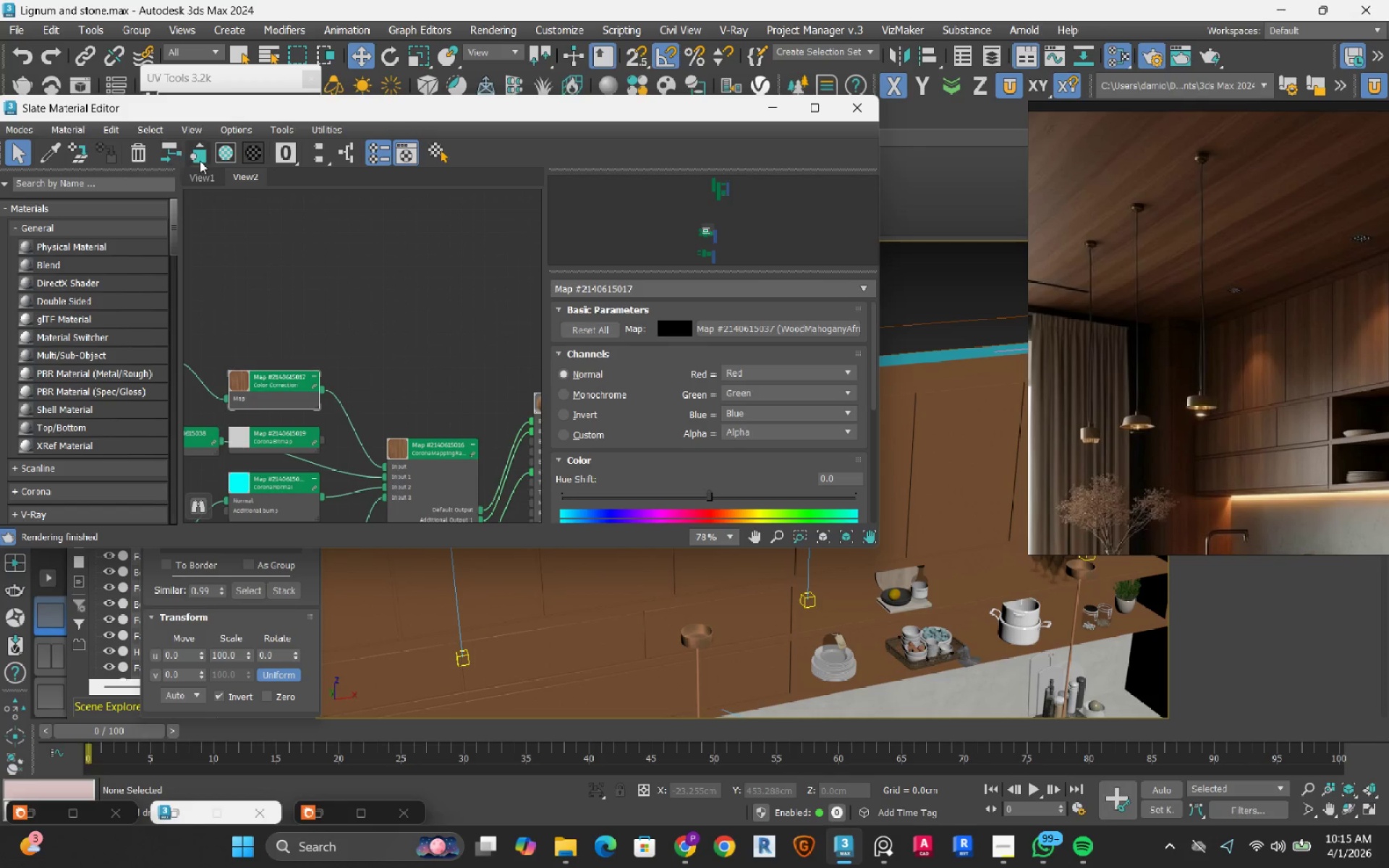 
left_click([224, 160])
 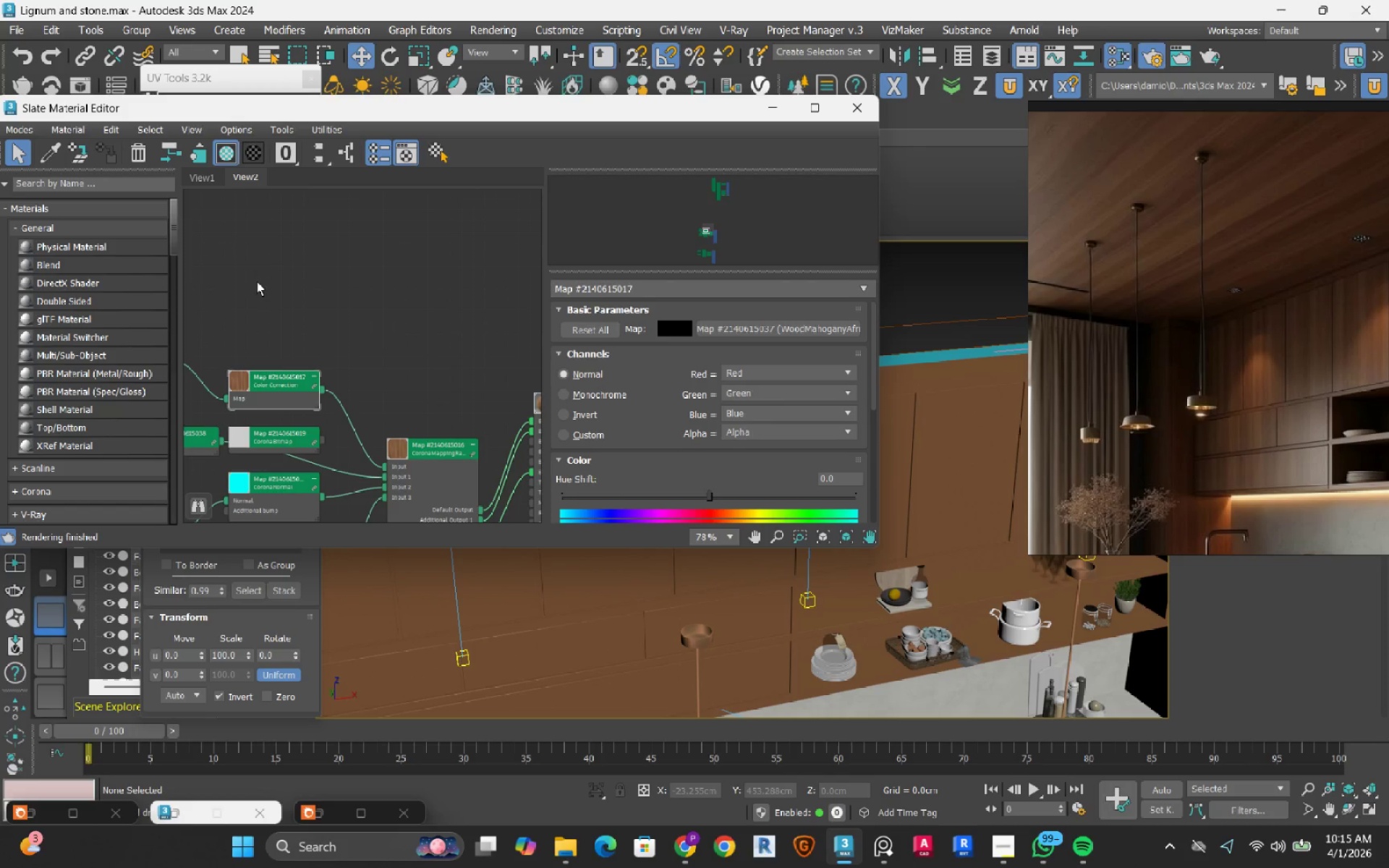 
scroll: coordinate [281, 361], scroll_direction: down, amount: 2.0
 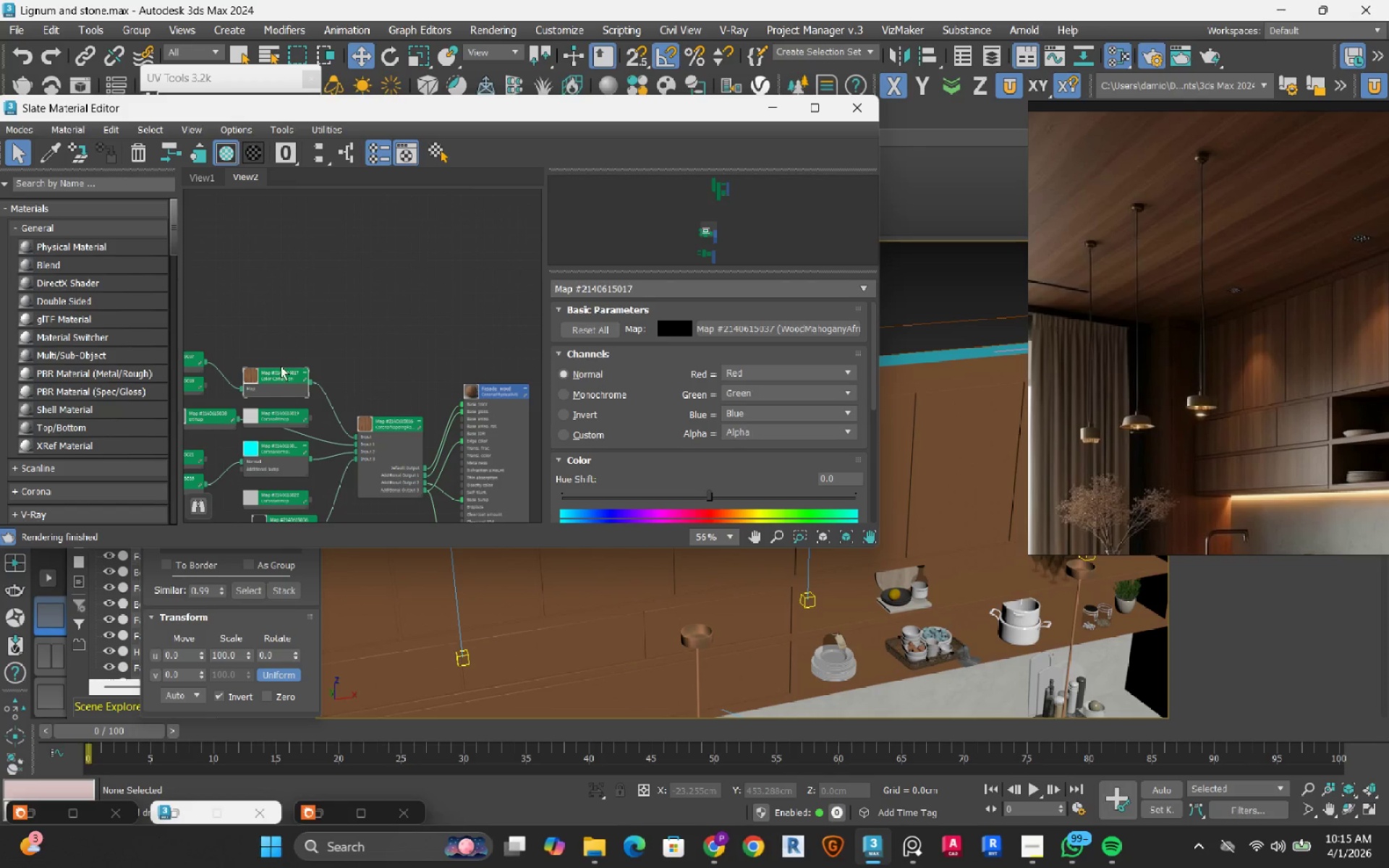 
left_click([277, 377])
 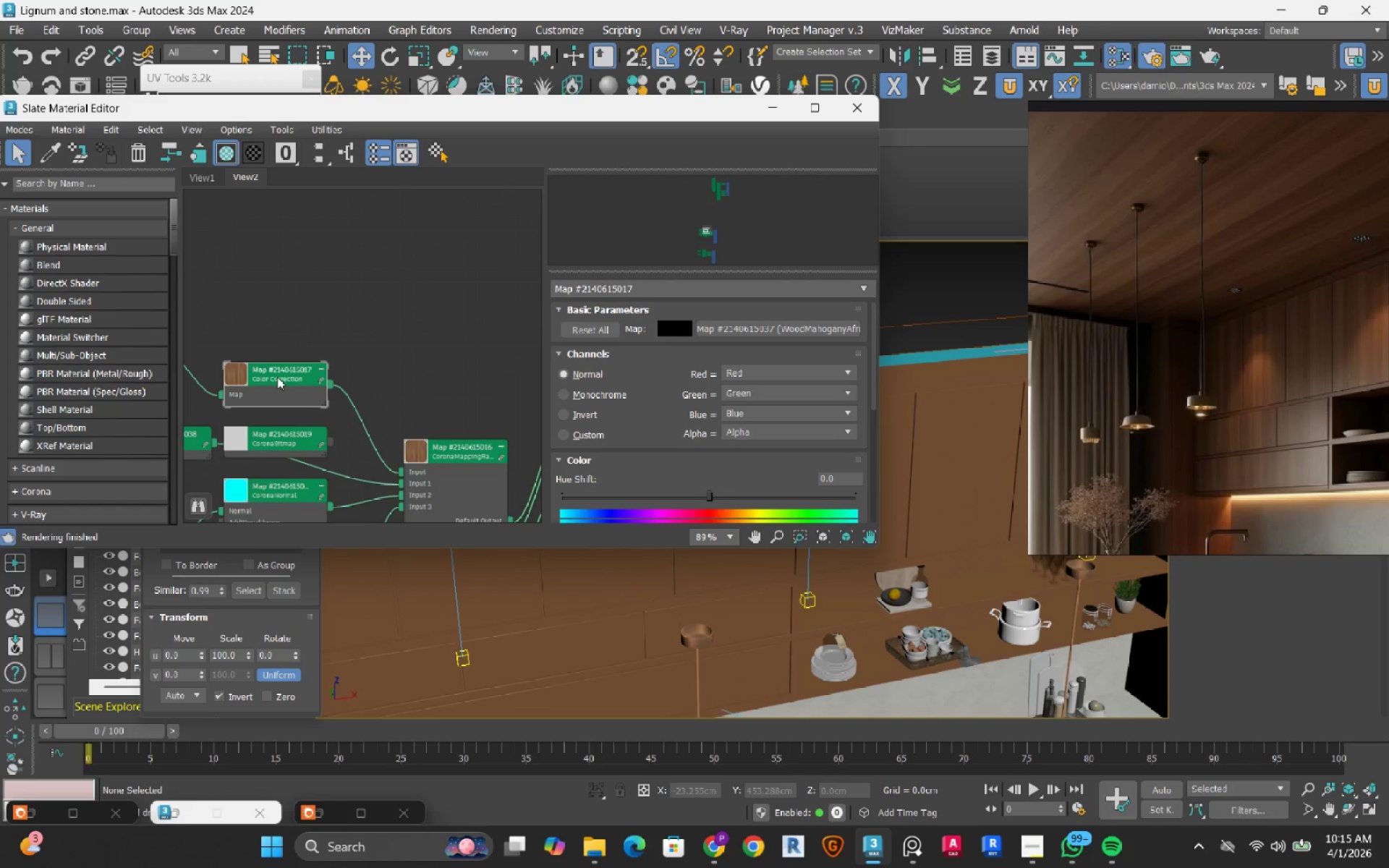 
scroll: coordinate [277, 377], scroll_direction: up, amount: 3.0
 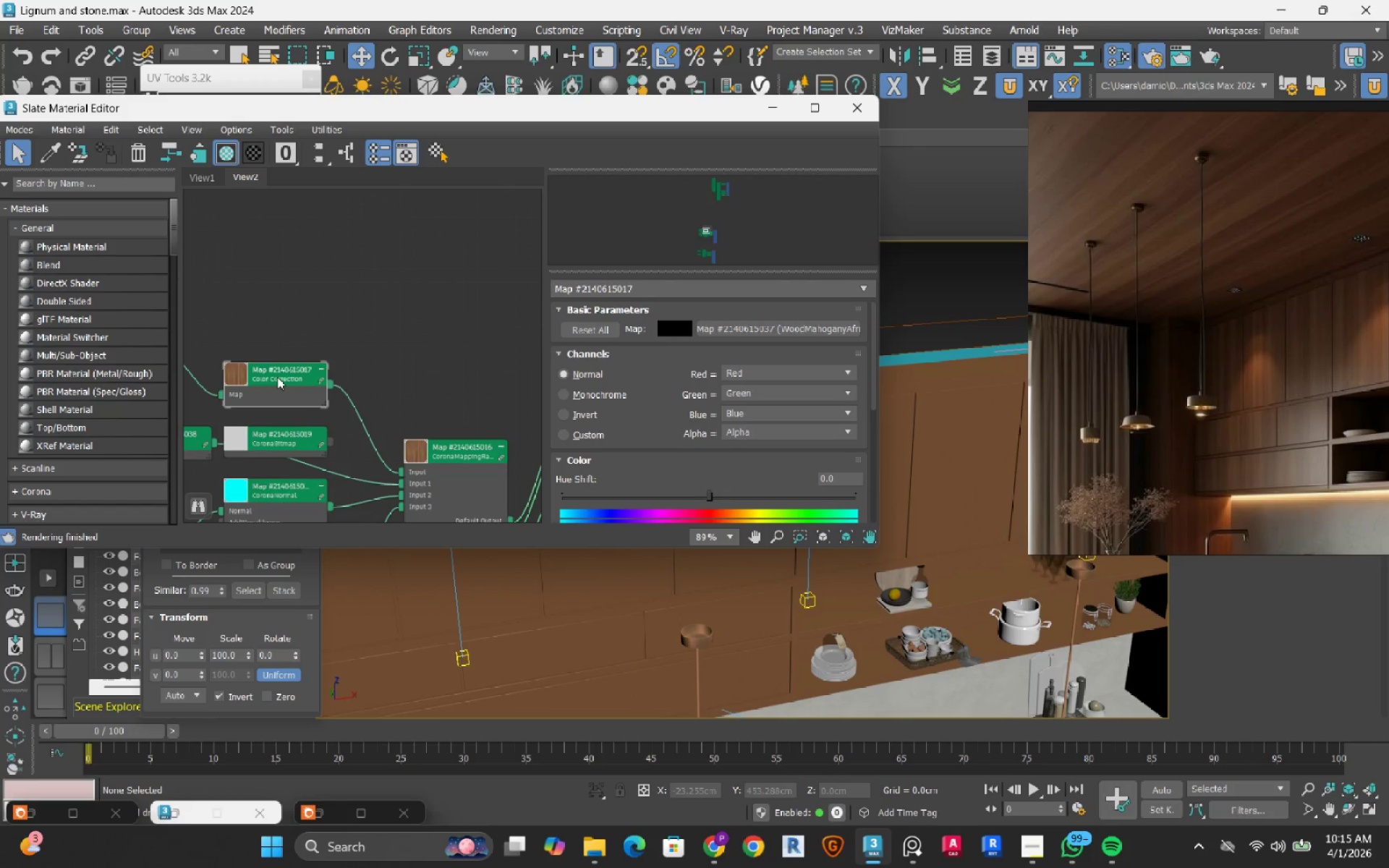 
scroll: coordinate [277, 377], scroll_direction: down, amount: 3.0
 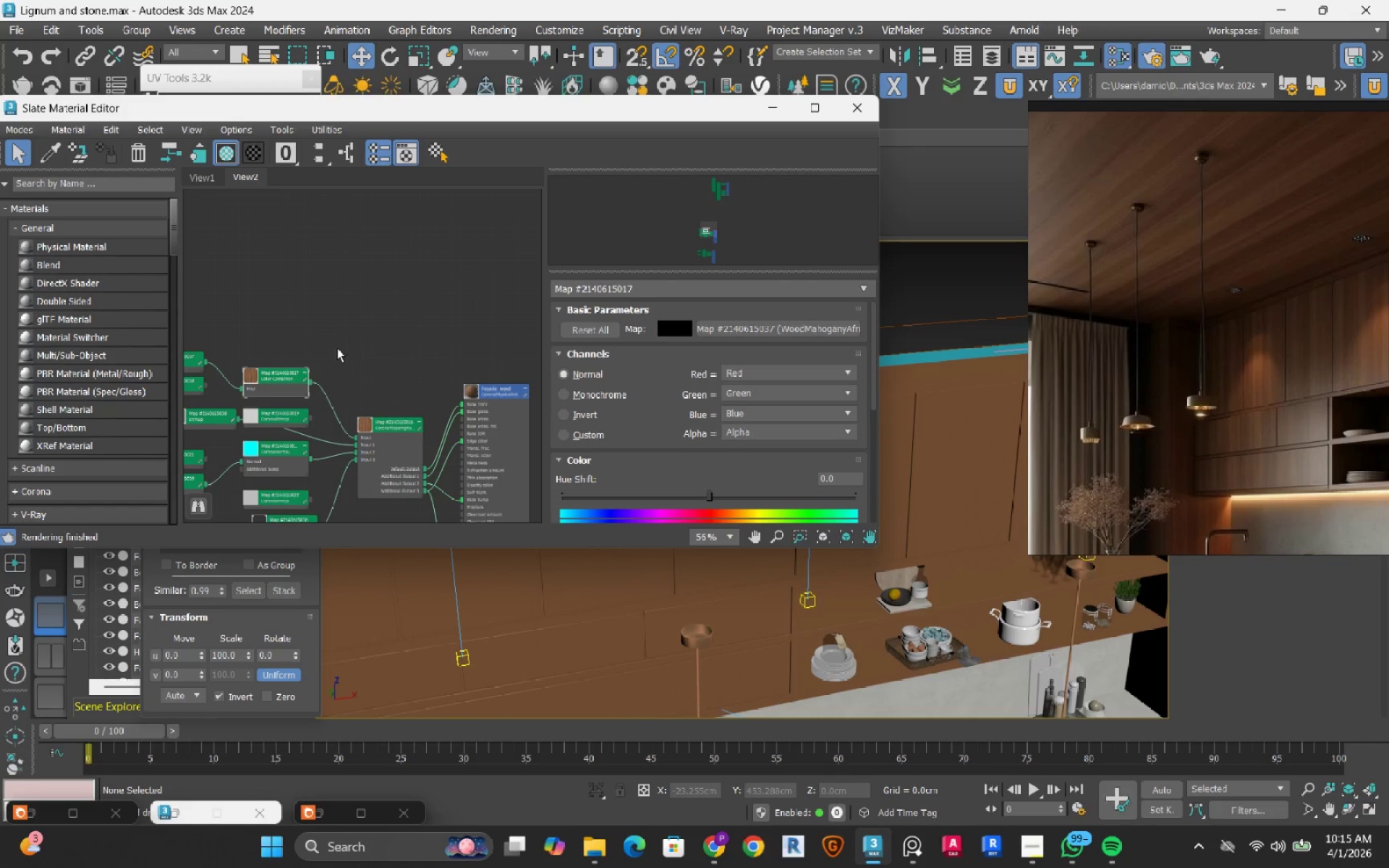 
wait(19.09)
 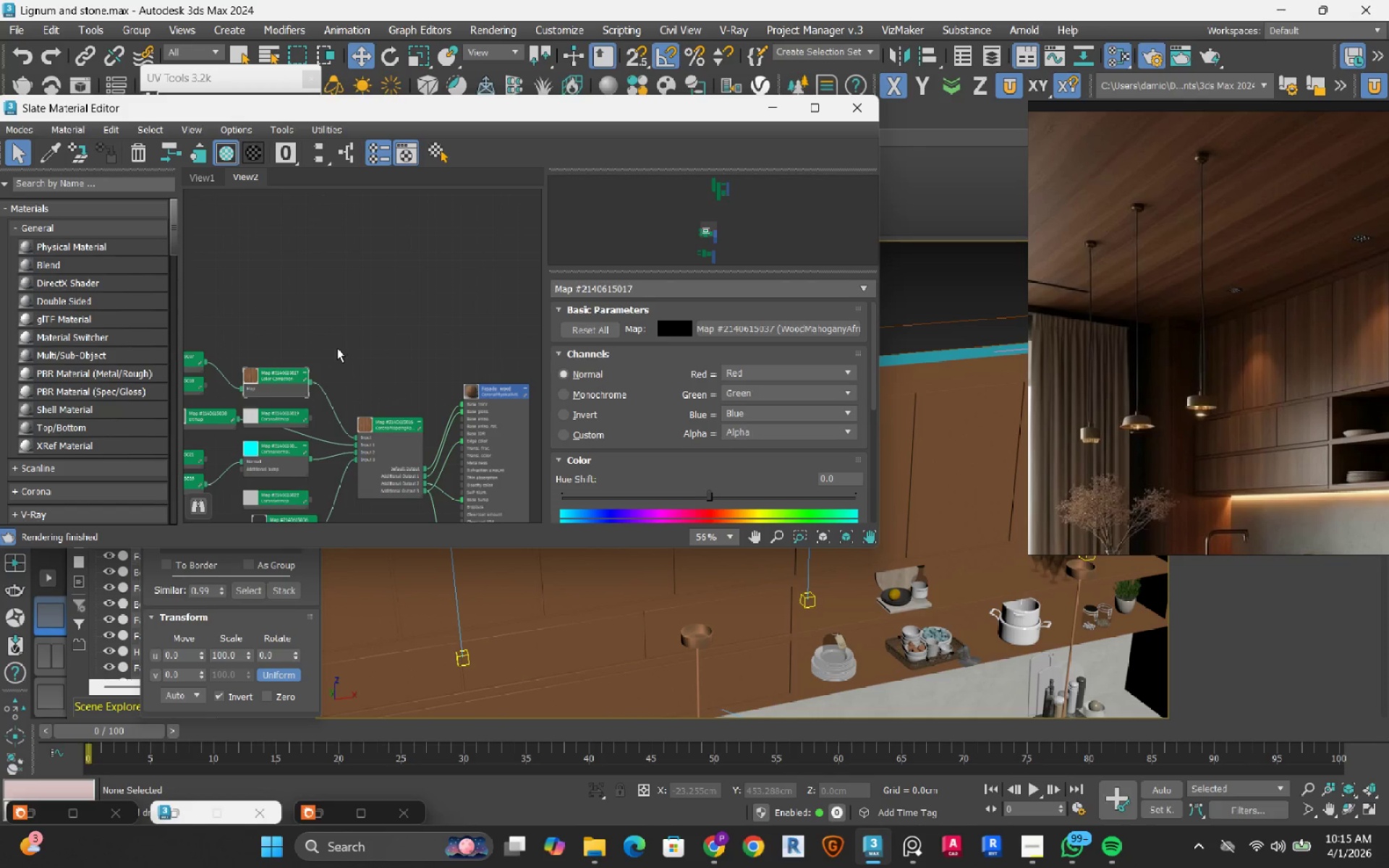 
scroll: coordinate [337, 348], scroll_direction: down, amount: 1.0
 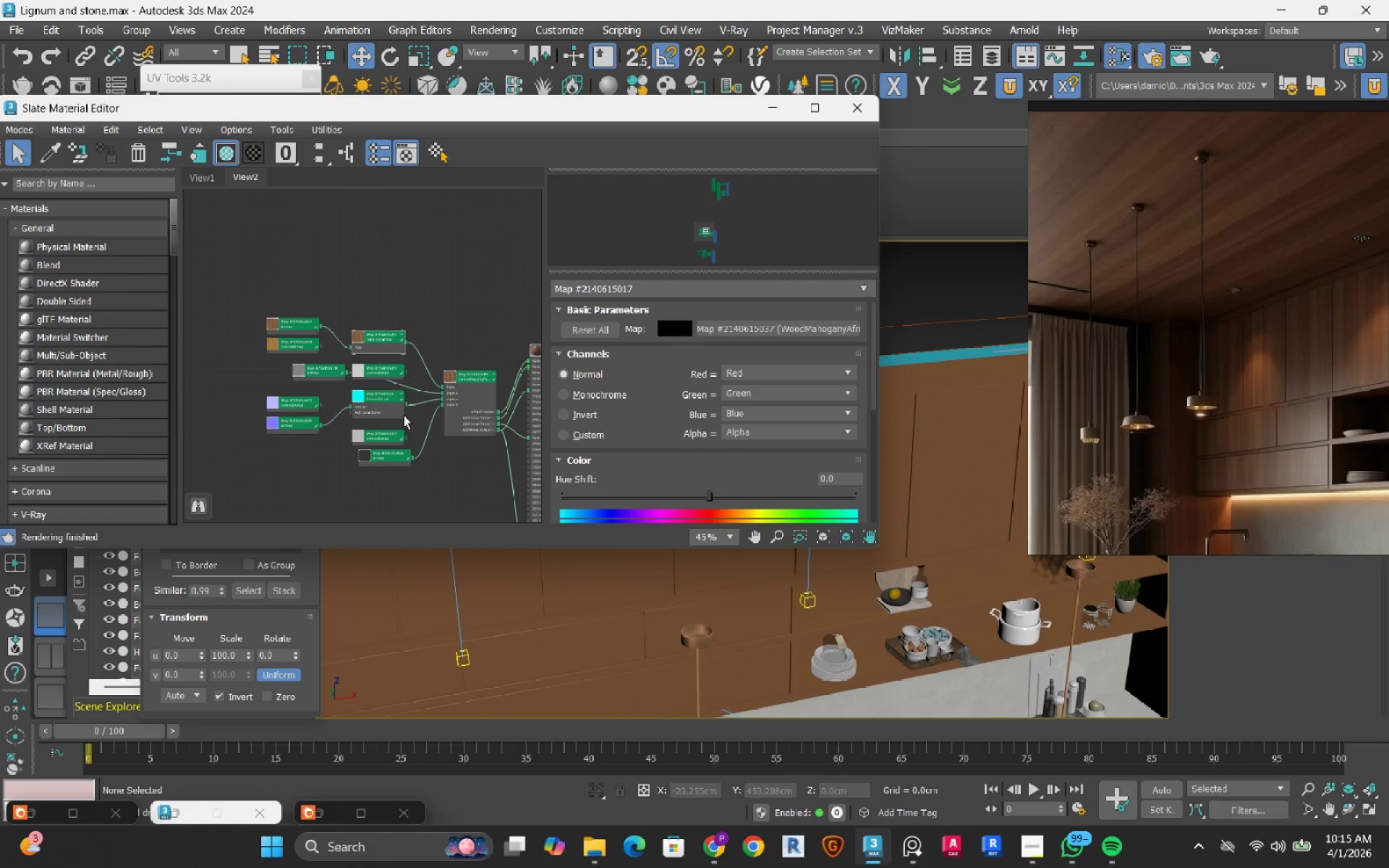 
wait(22.74)
 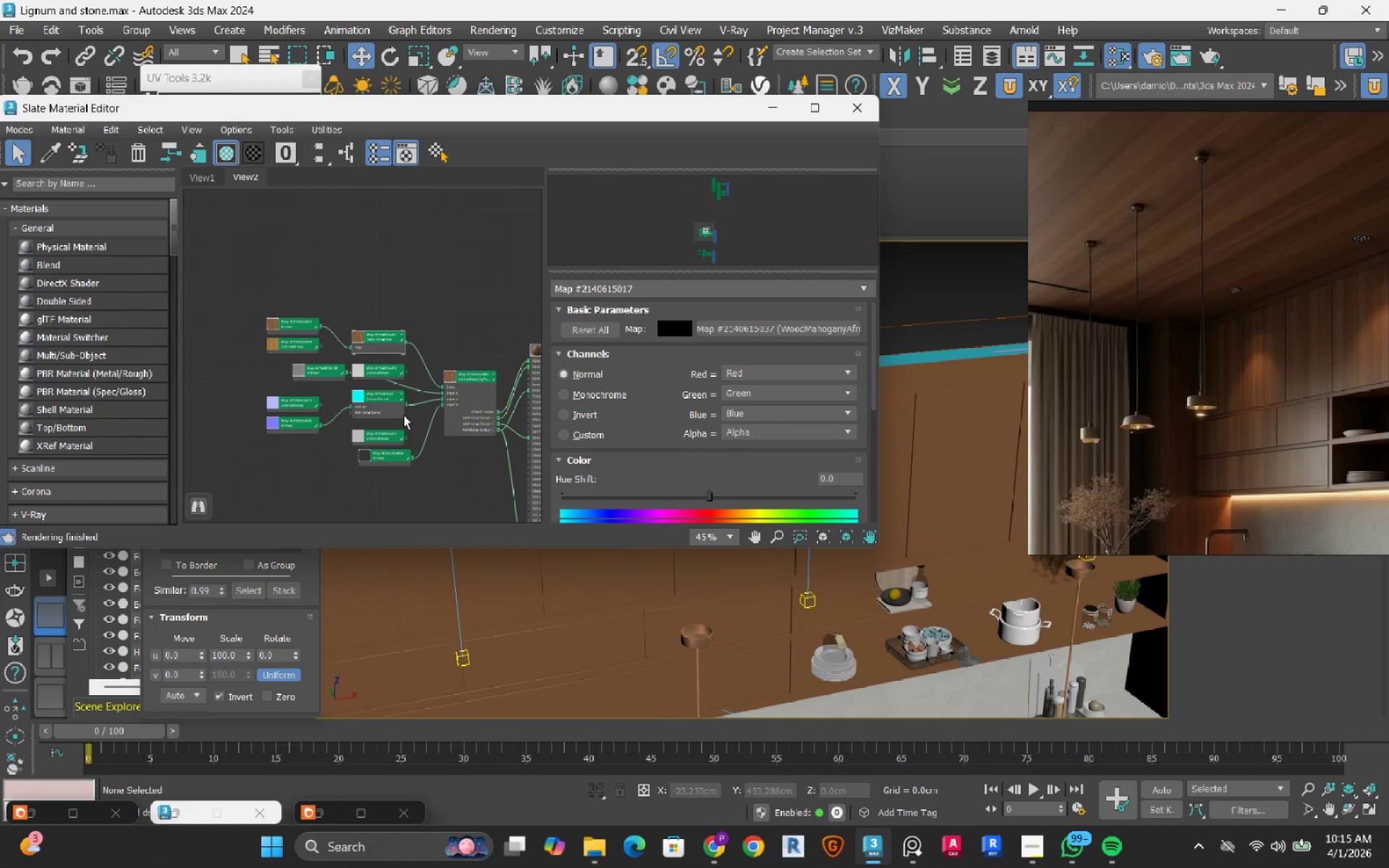 
key(S)
 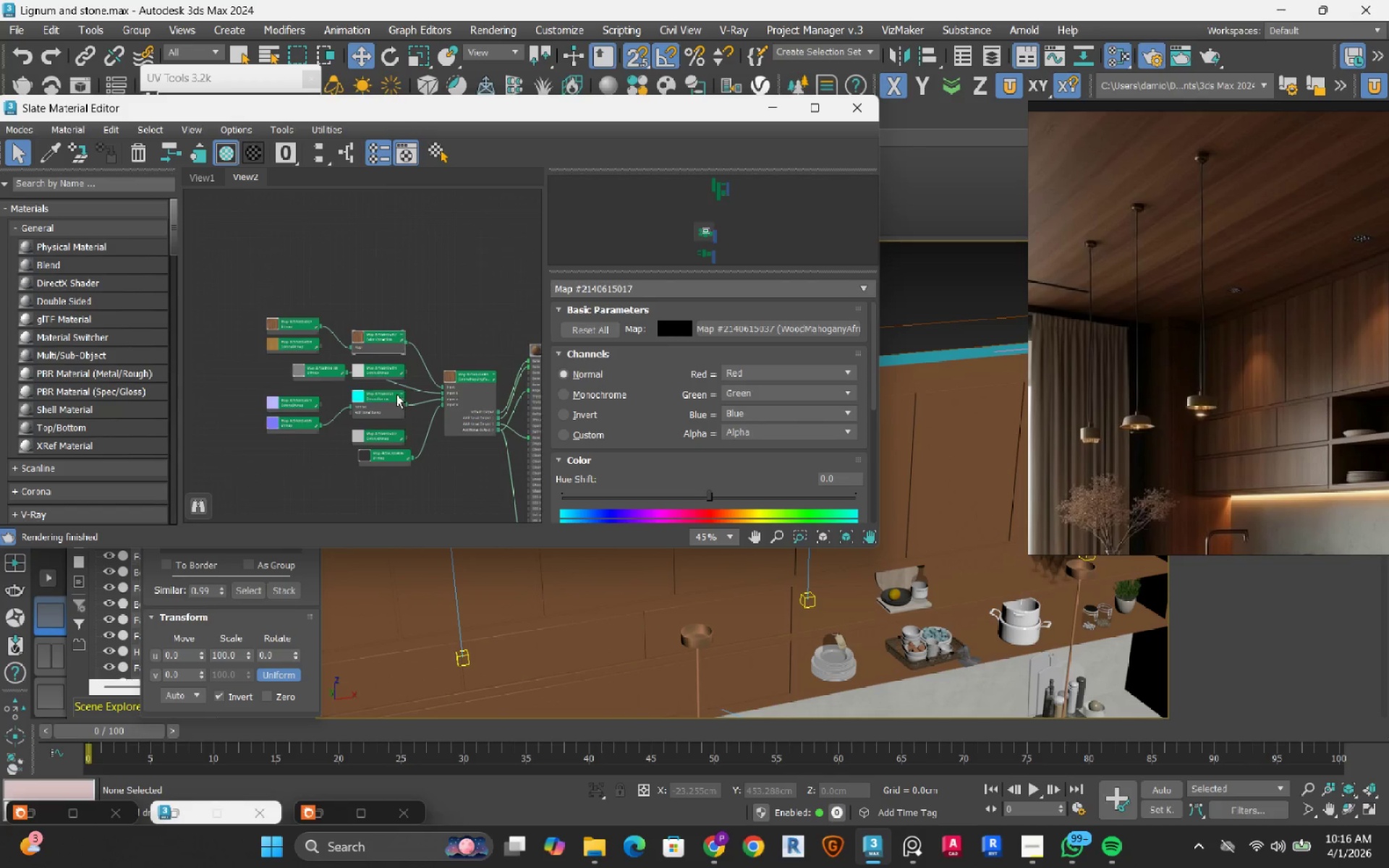 
scroll: coordinate [396, 394], scroll_direction: down, amount: 2.0
 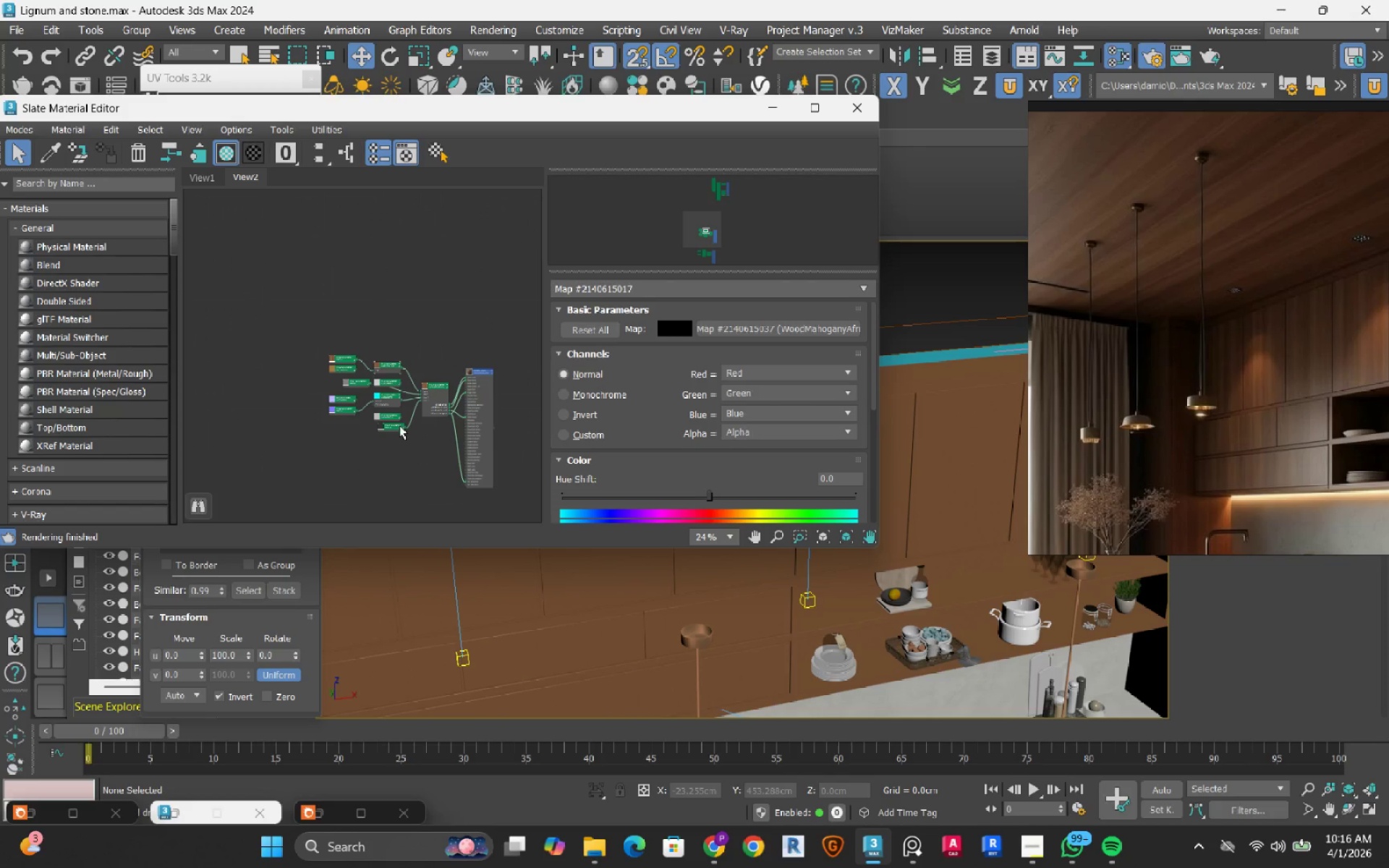 
scroll: coordinate [393, 422], scroll_direction: up, amount: 3.0
 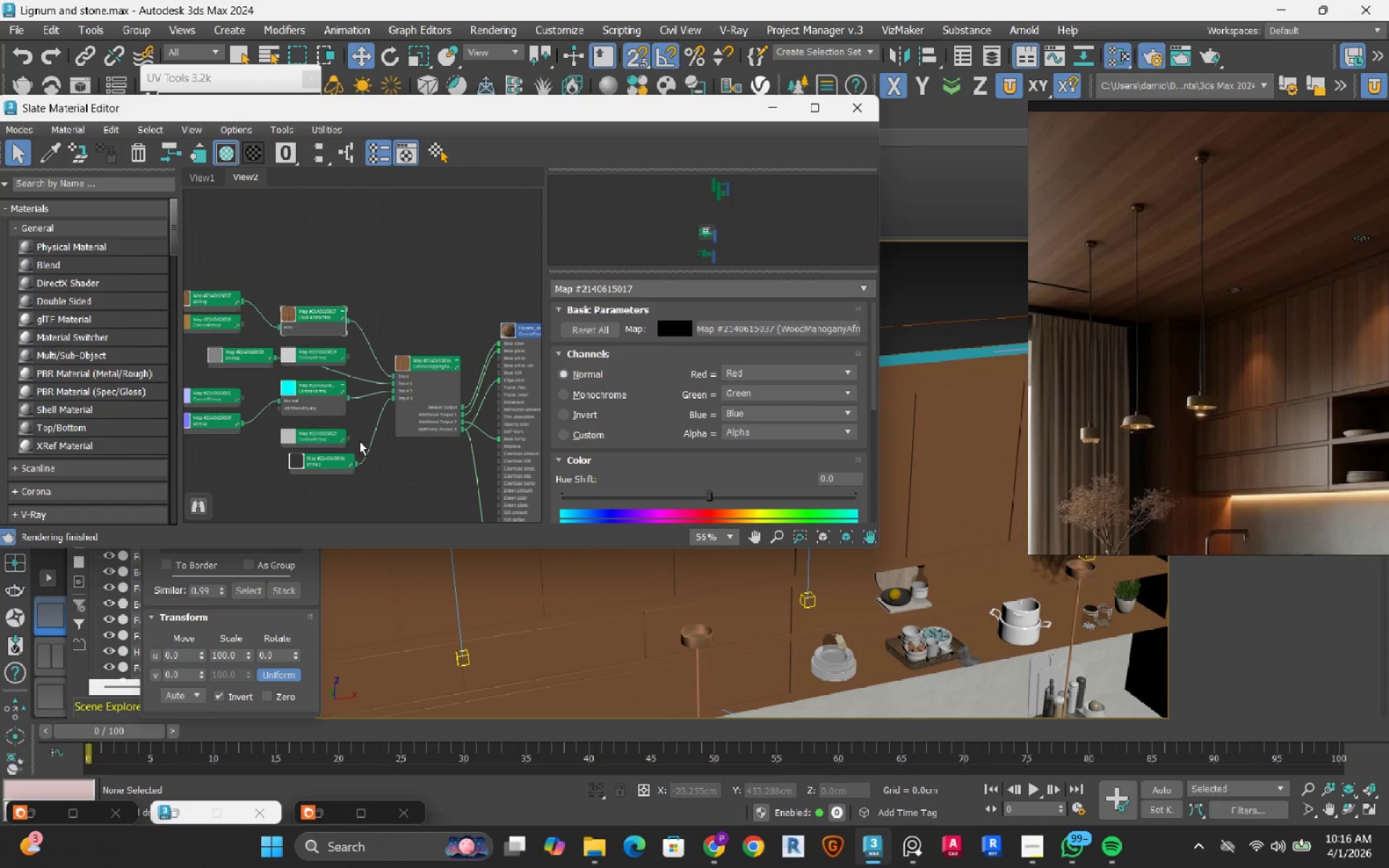 
scroll: coordinate [359, 437], scroll_direction: down, amount: 1.0
 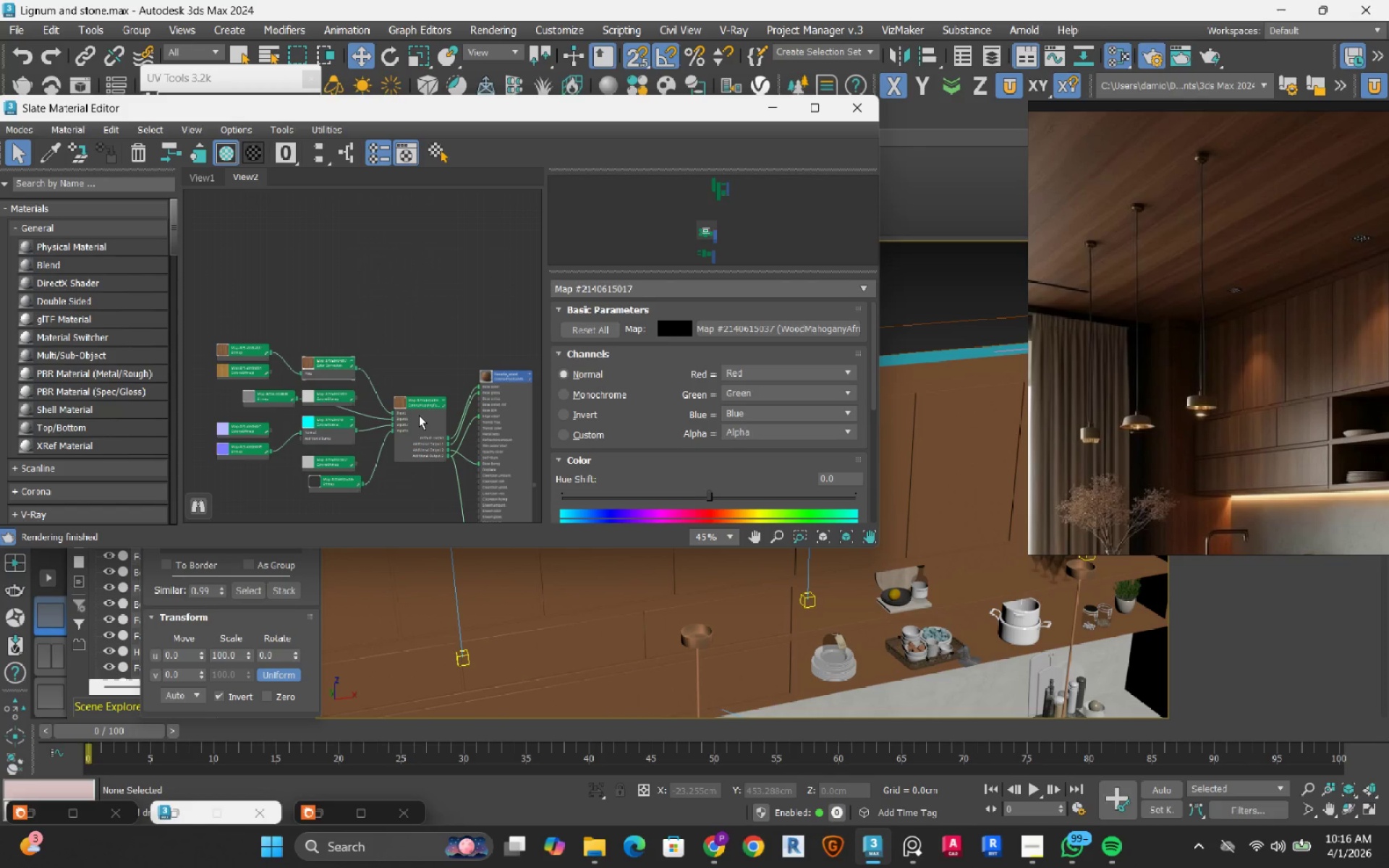 
wait(12.47)
 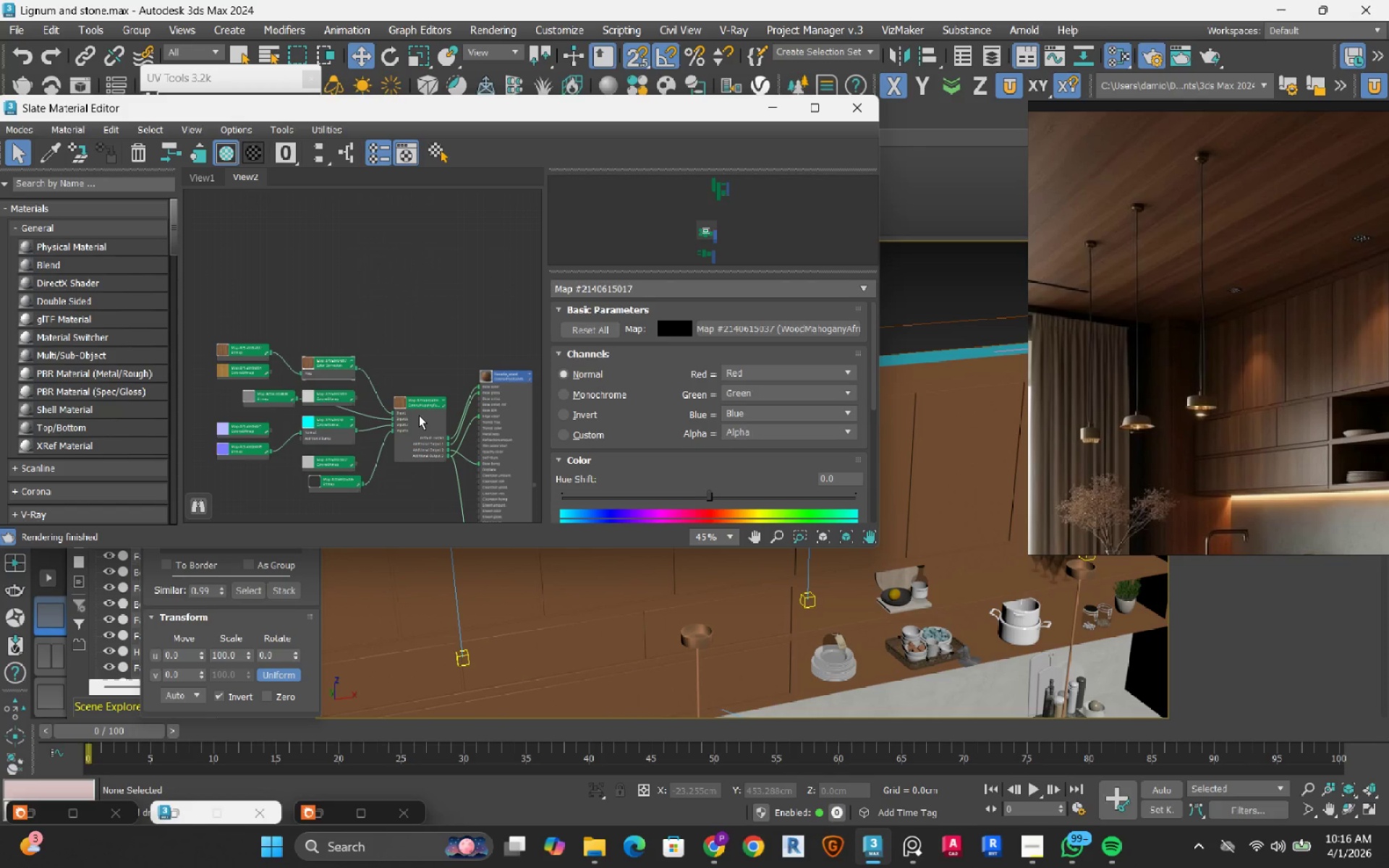 
scroll: coordinate [349, 297], scroll_direction: down, amount: 1.0
 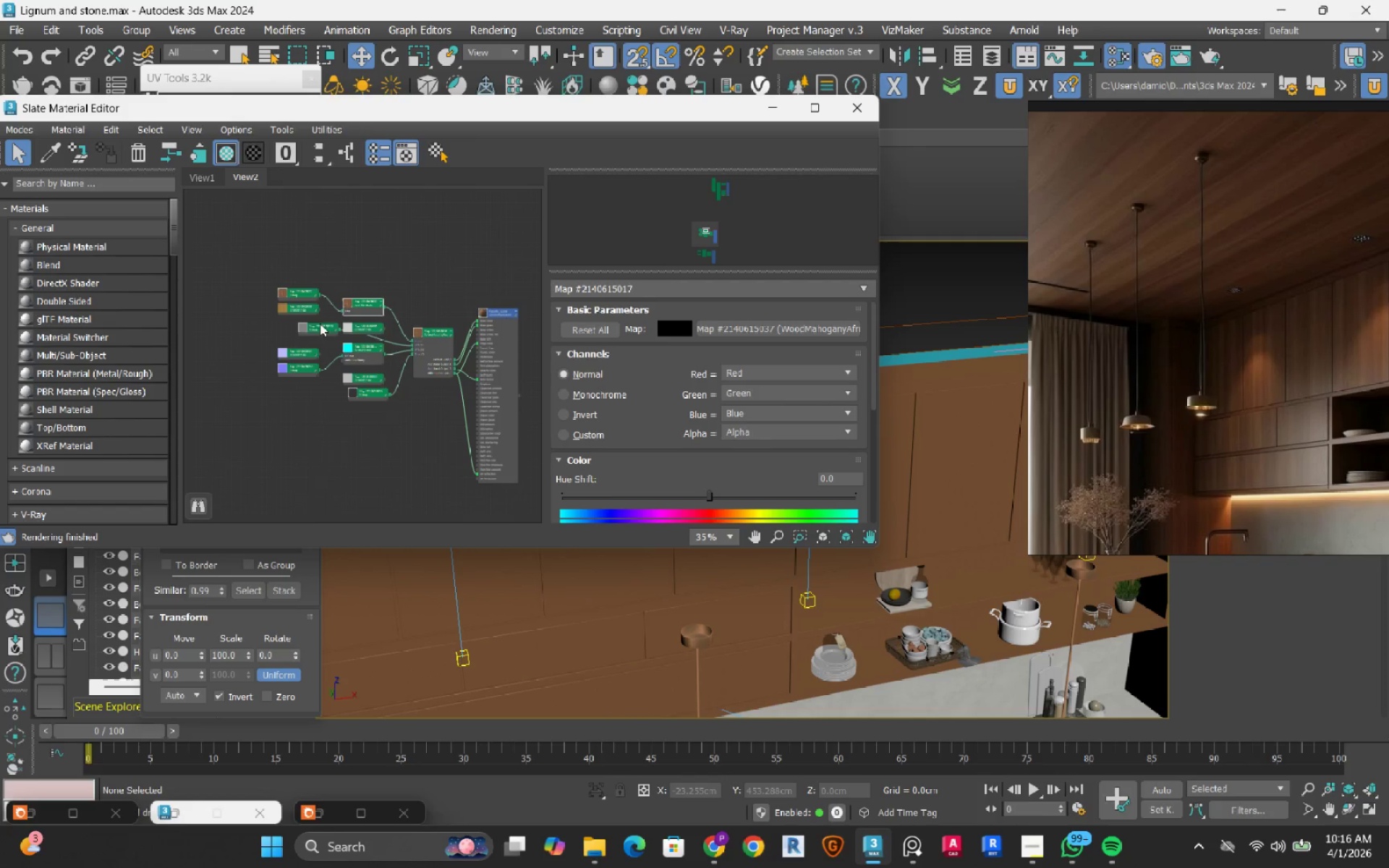 
left_click([26, 129])
 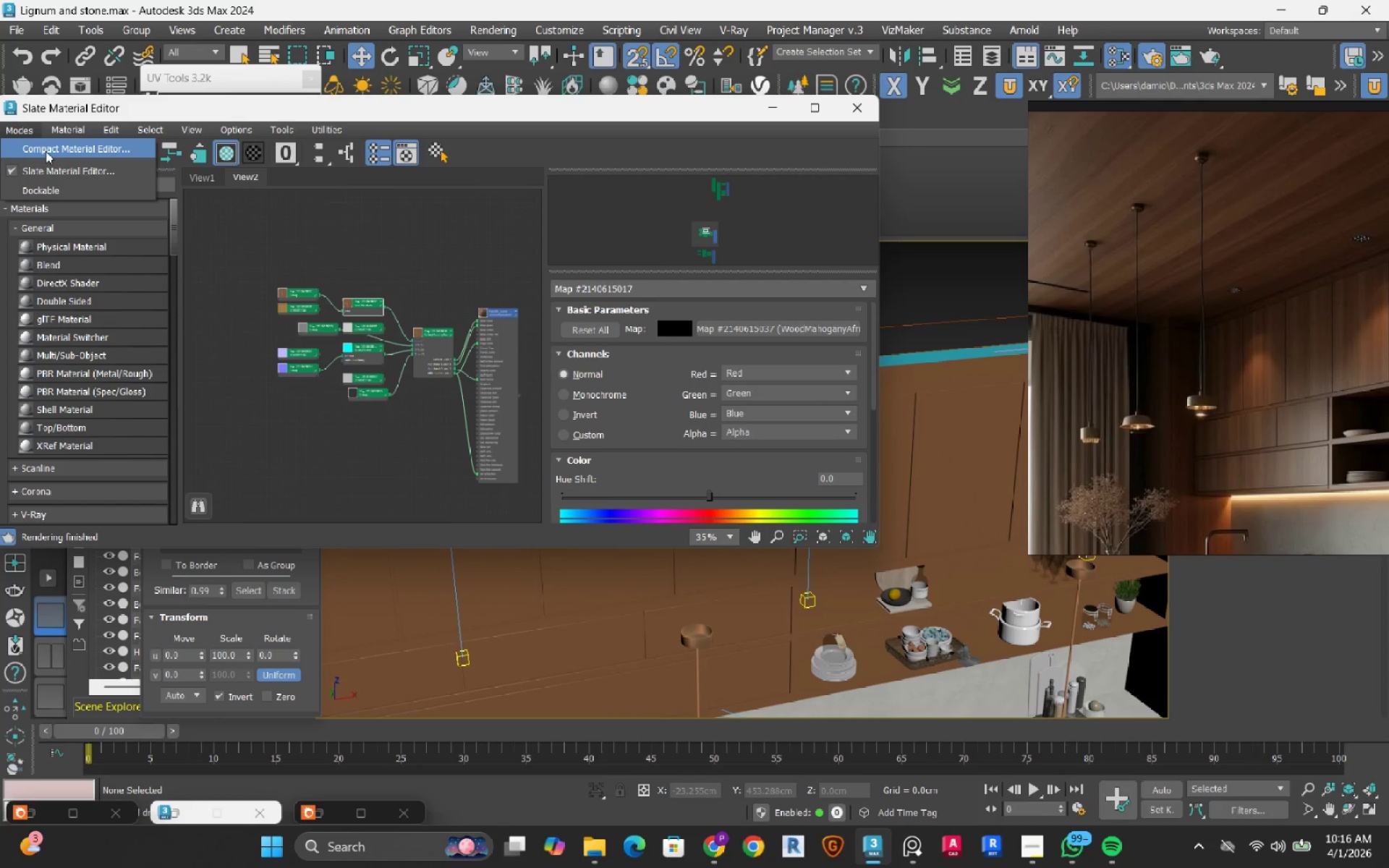 
left_click([46, 151])
 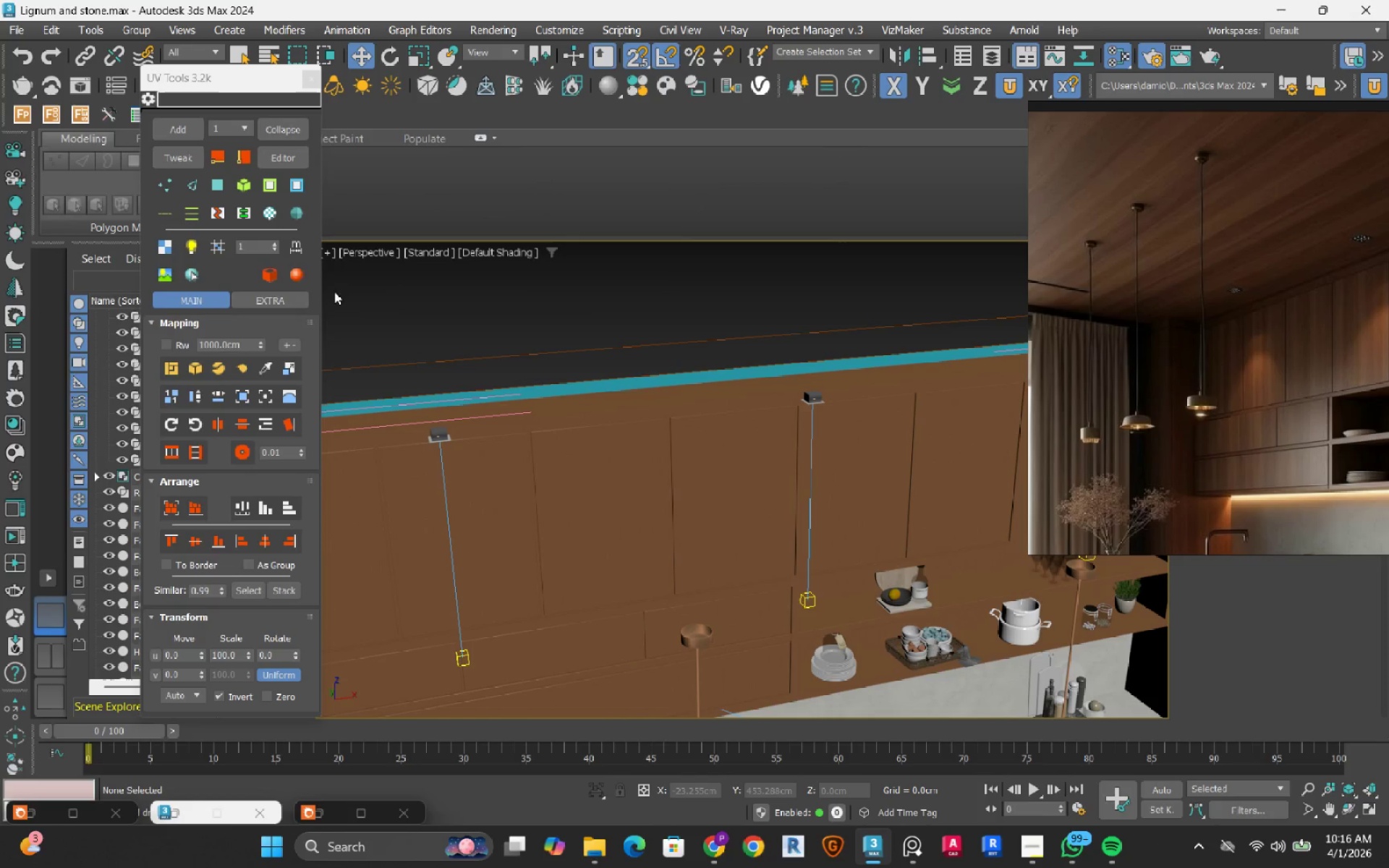 
mouse_move([368, 323])
 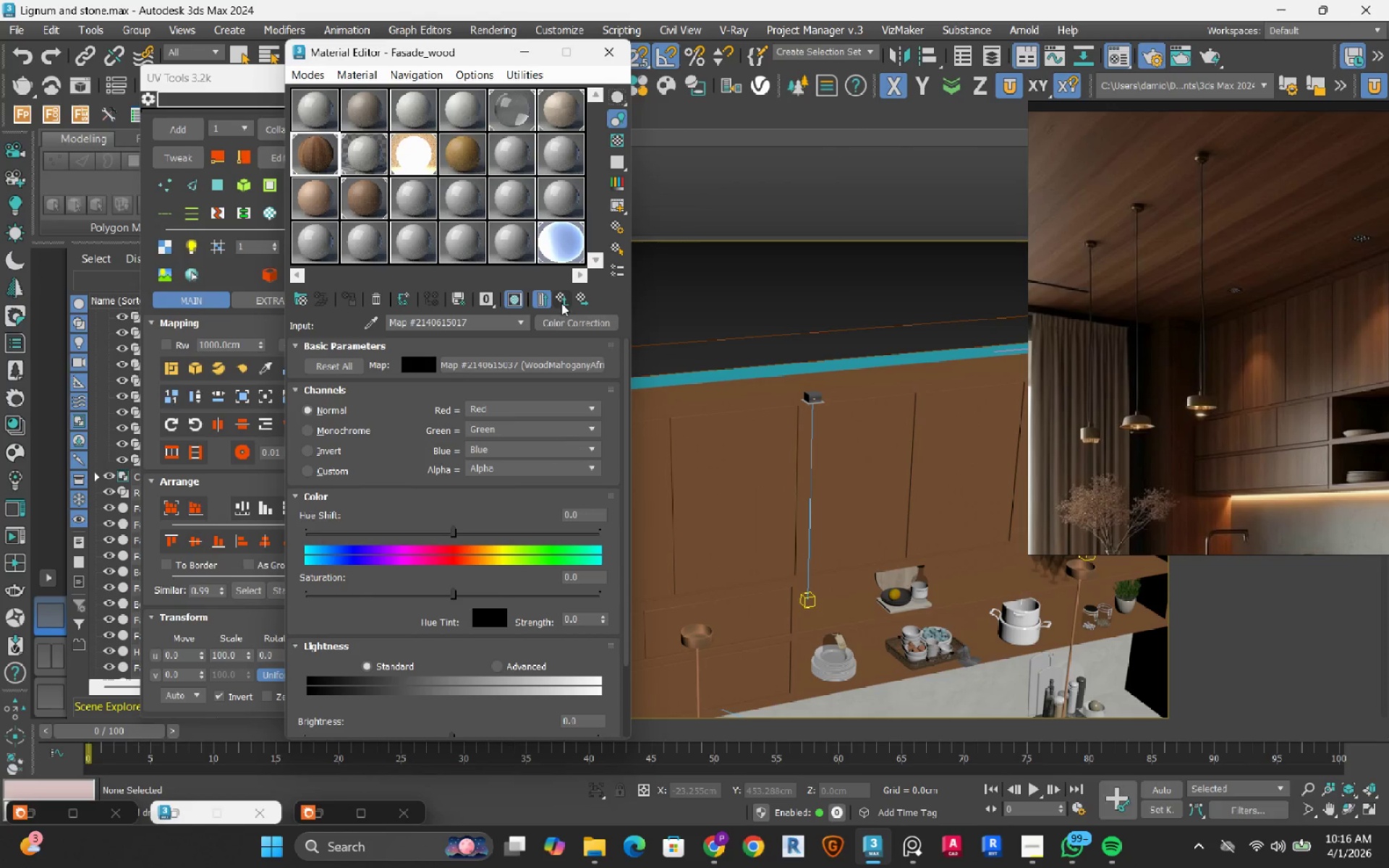 
left_click([561, 300])
 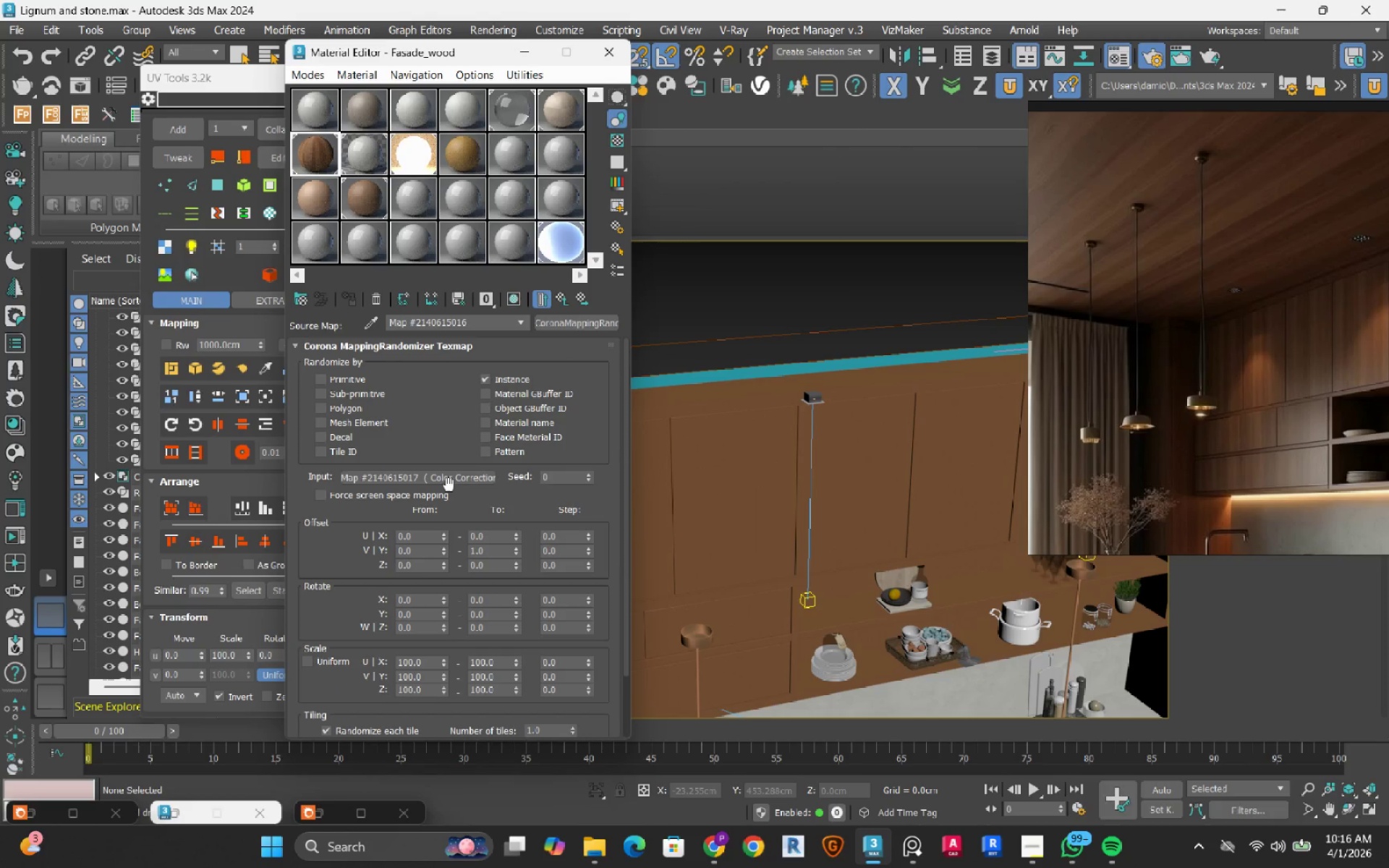 
double_click([449, 484])
 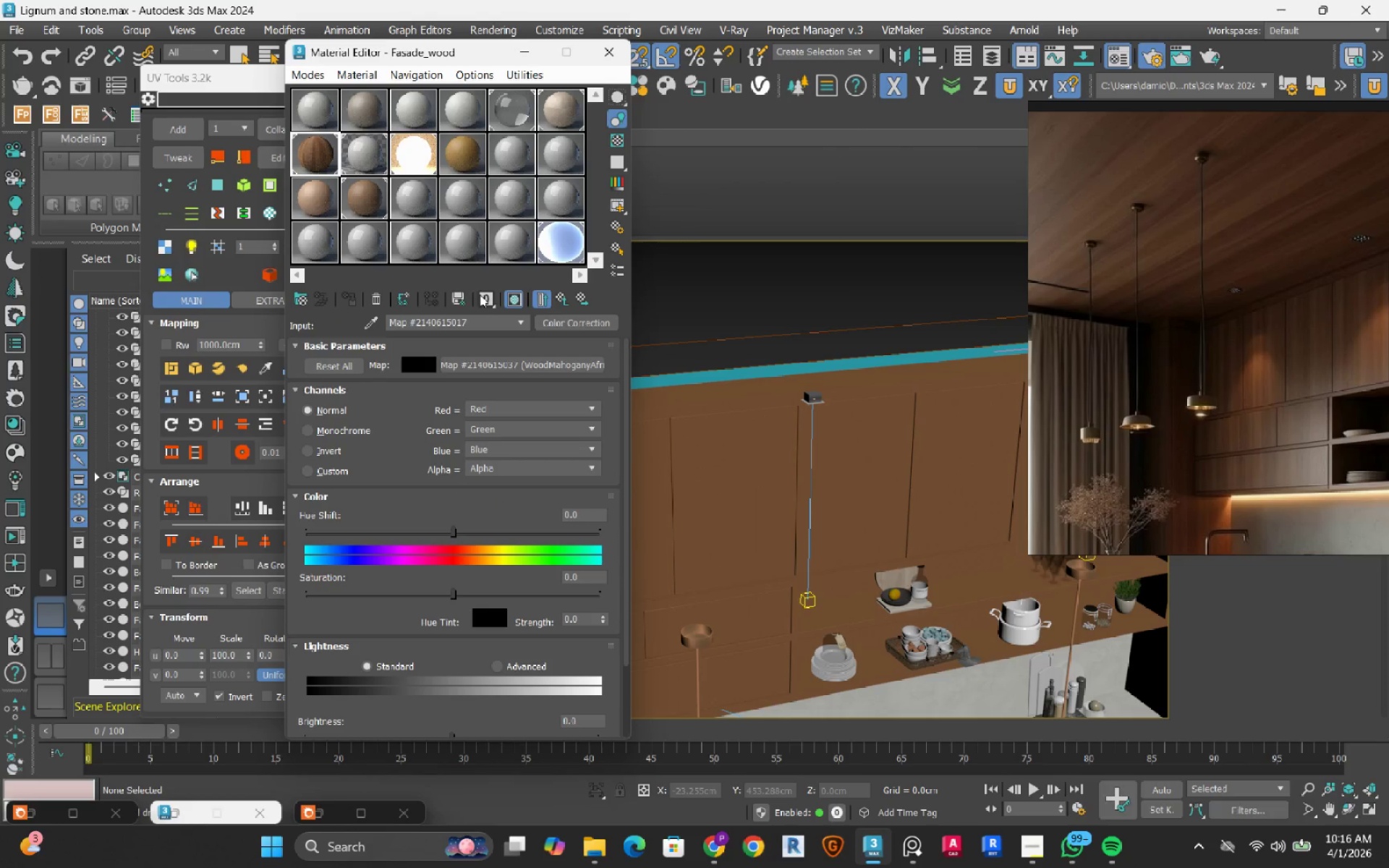 
left_click([518, 294])
 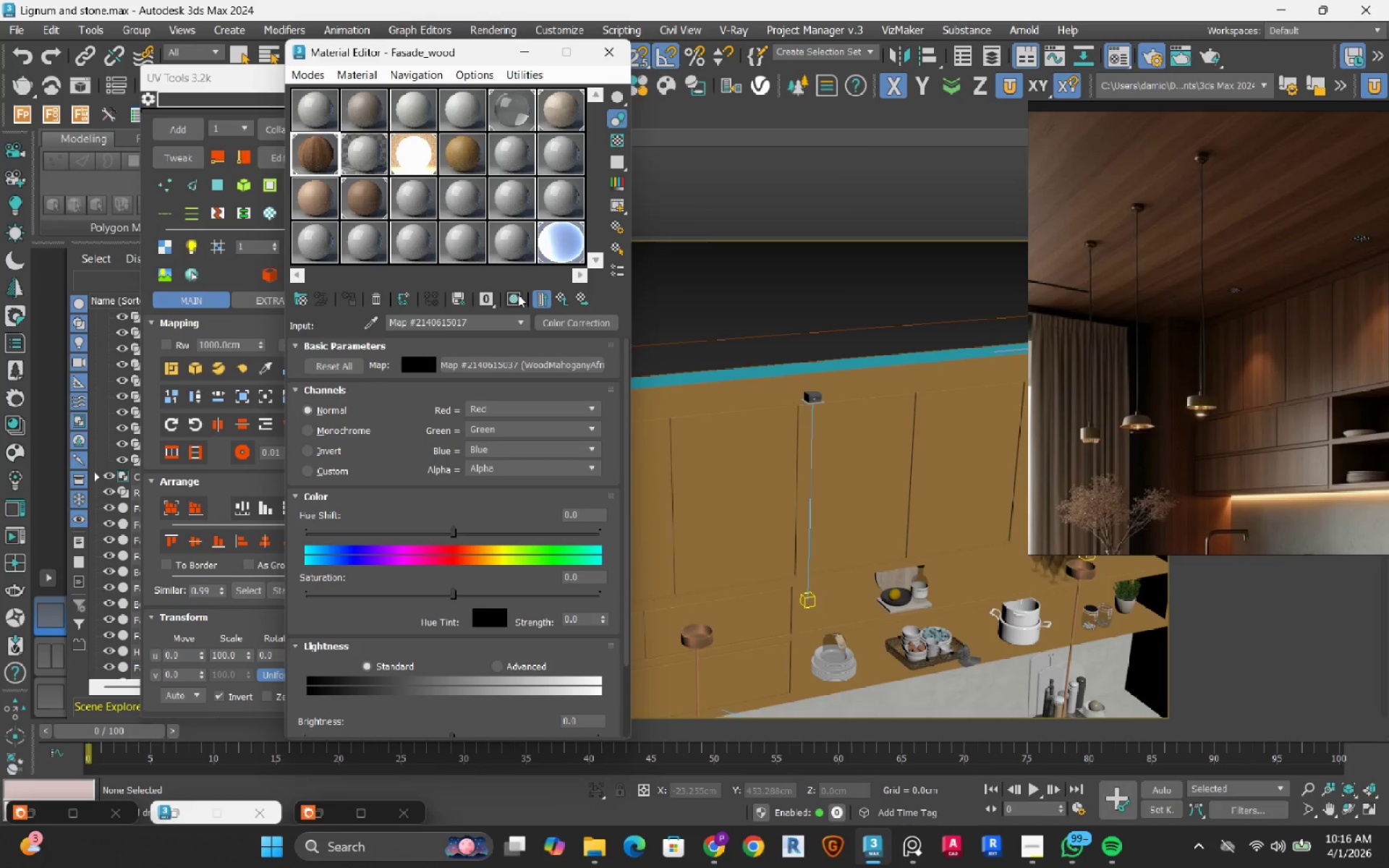 
left_click([518, 294])
 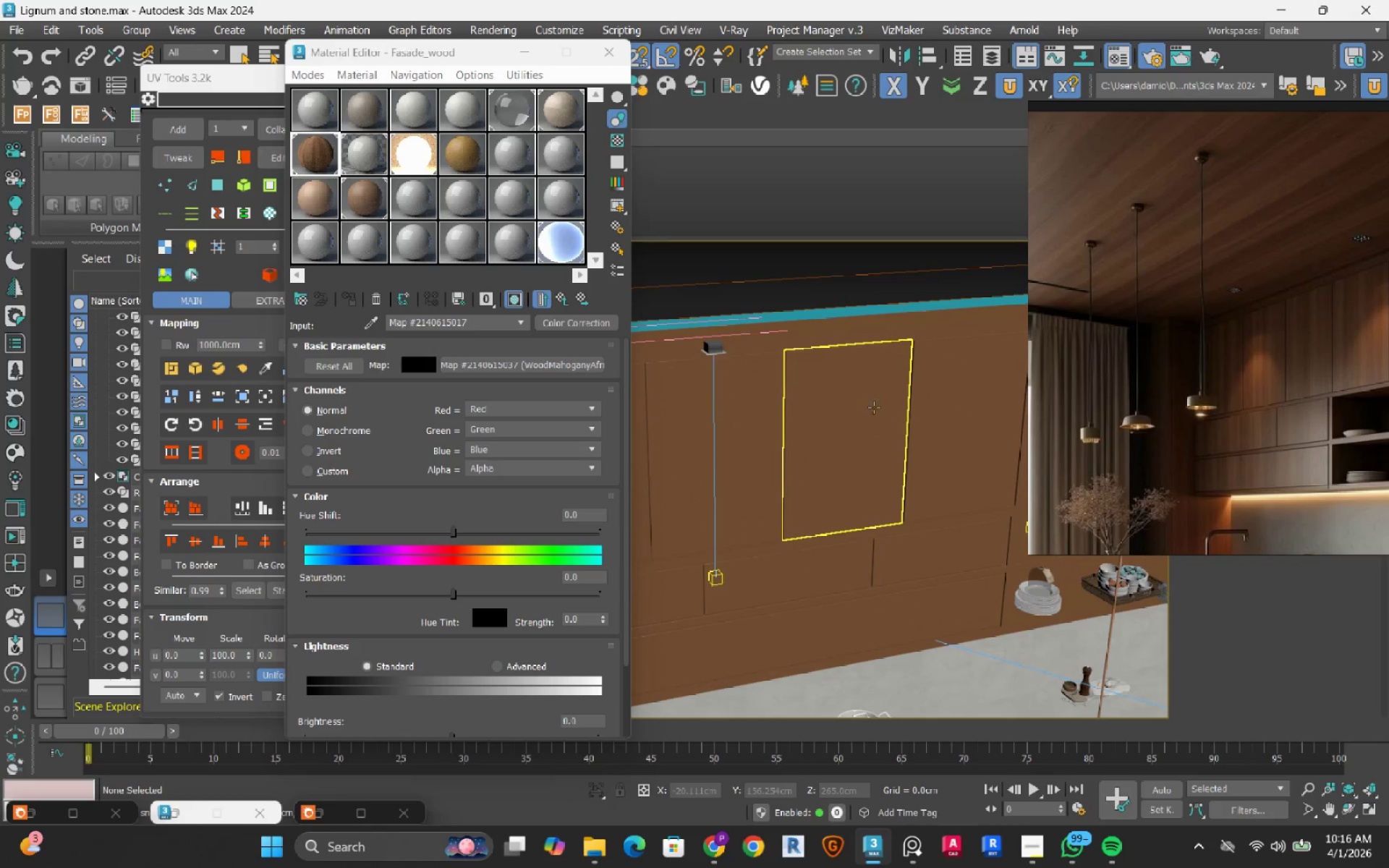 
key(S)
 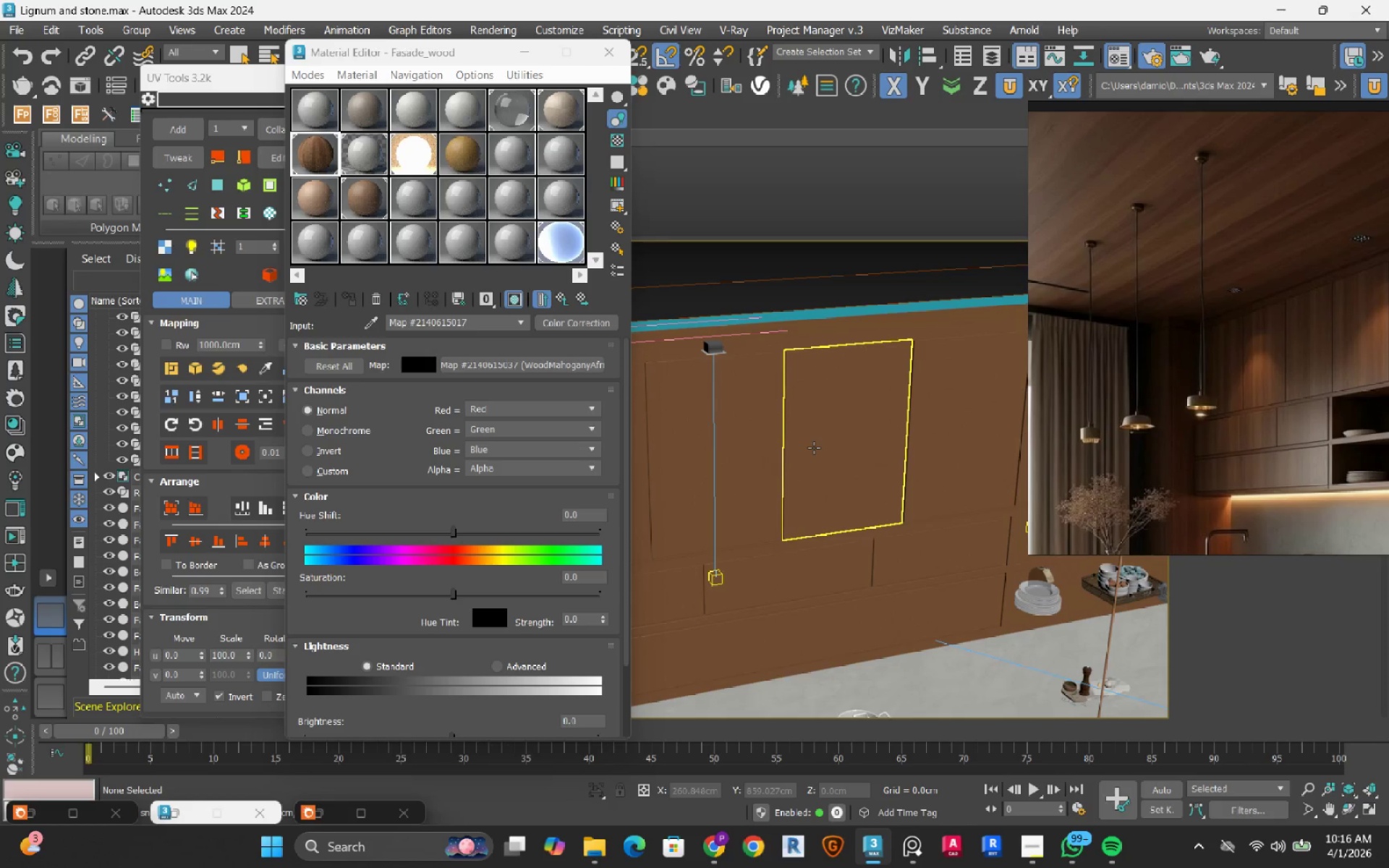 
scroll: coordinate [814, 448], scroll_direction: down, amount: 3.0
 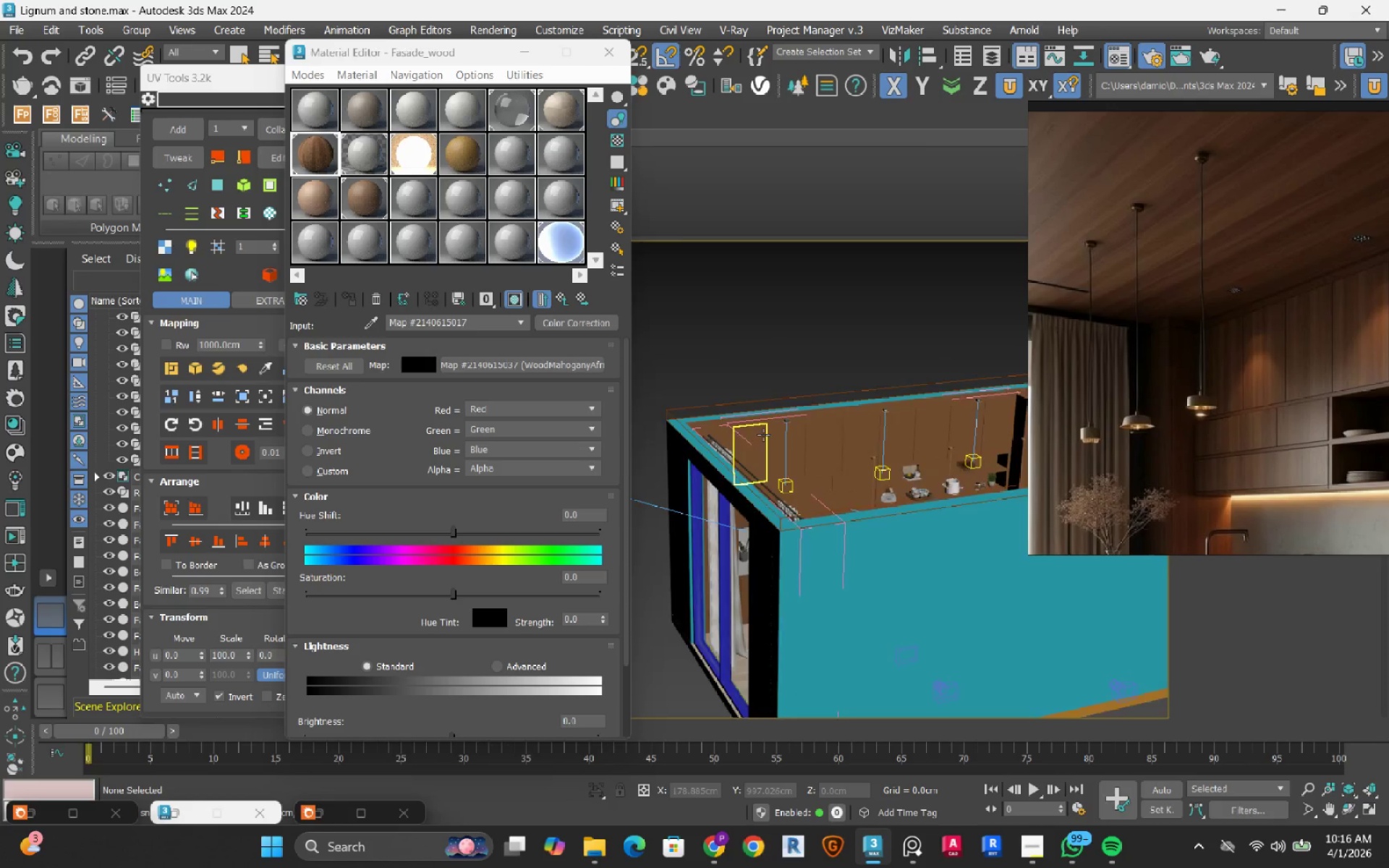 
scroll: coordinate [781, 451], scroll_direction: up, amount: 6.0
 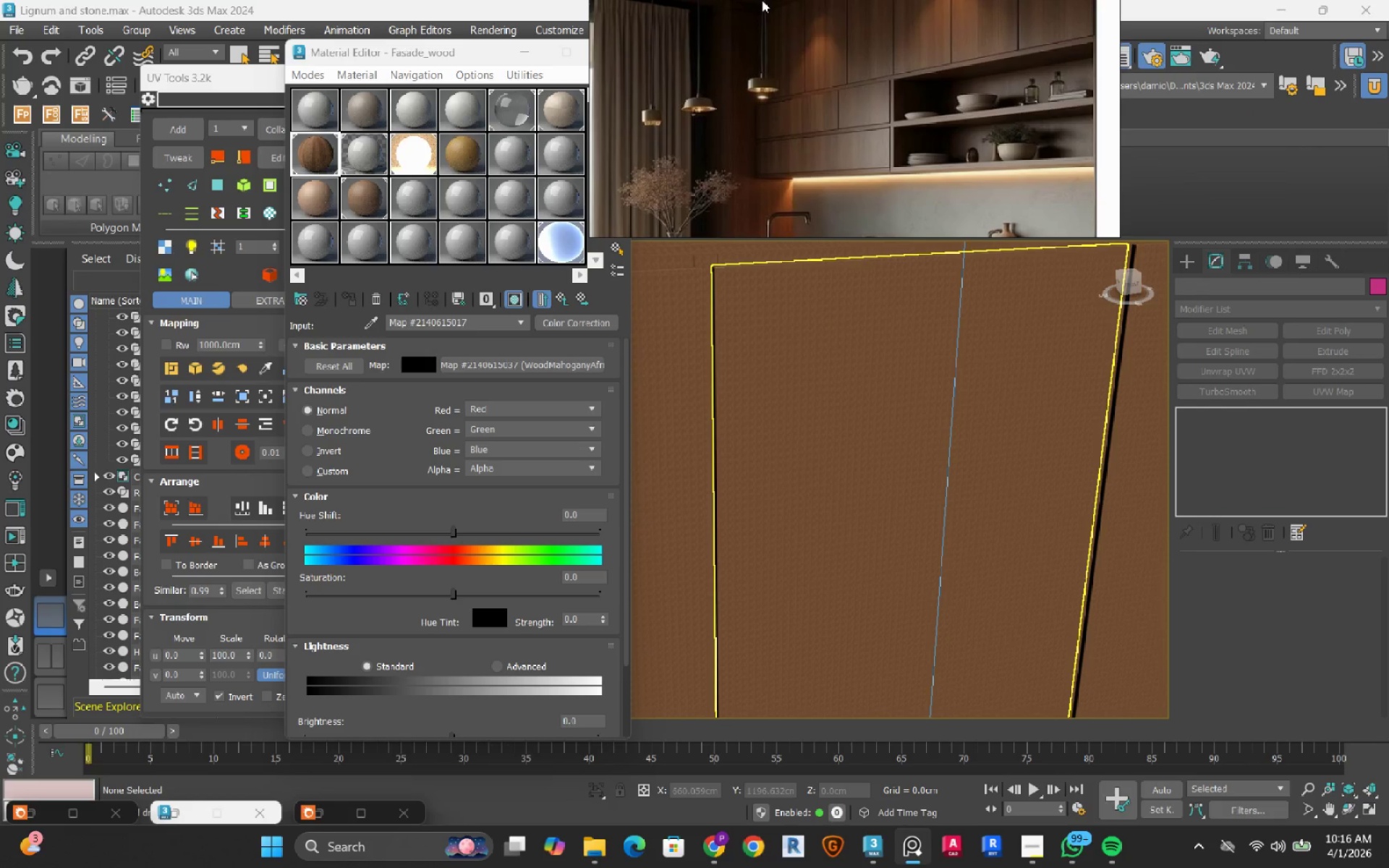 
scroll: coordinate [817, 392], scroll_direction: down, amount: 1.0
 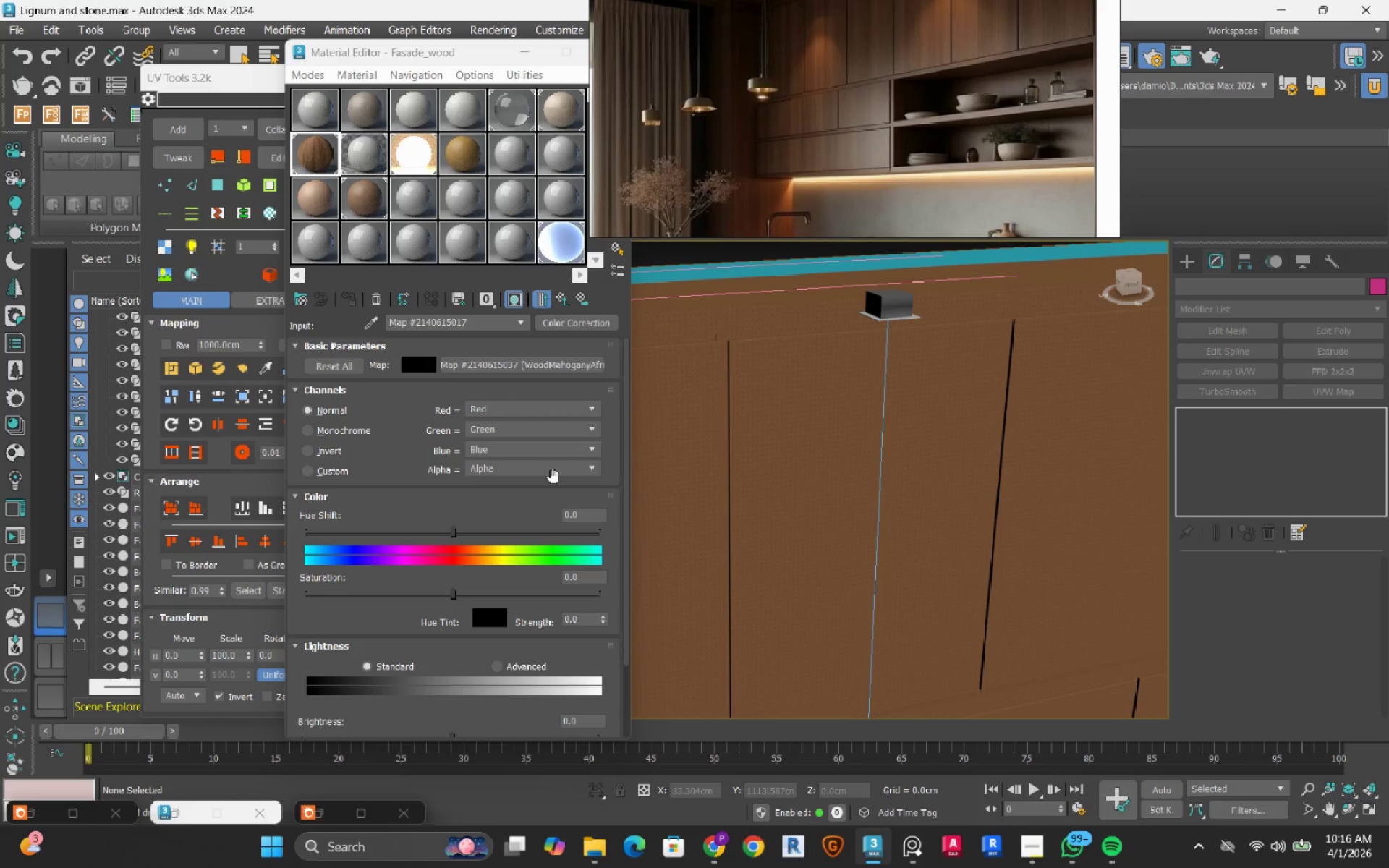 
wait(6.84)
 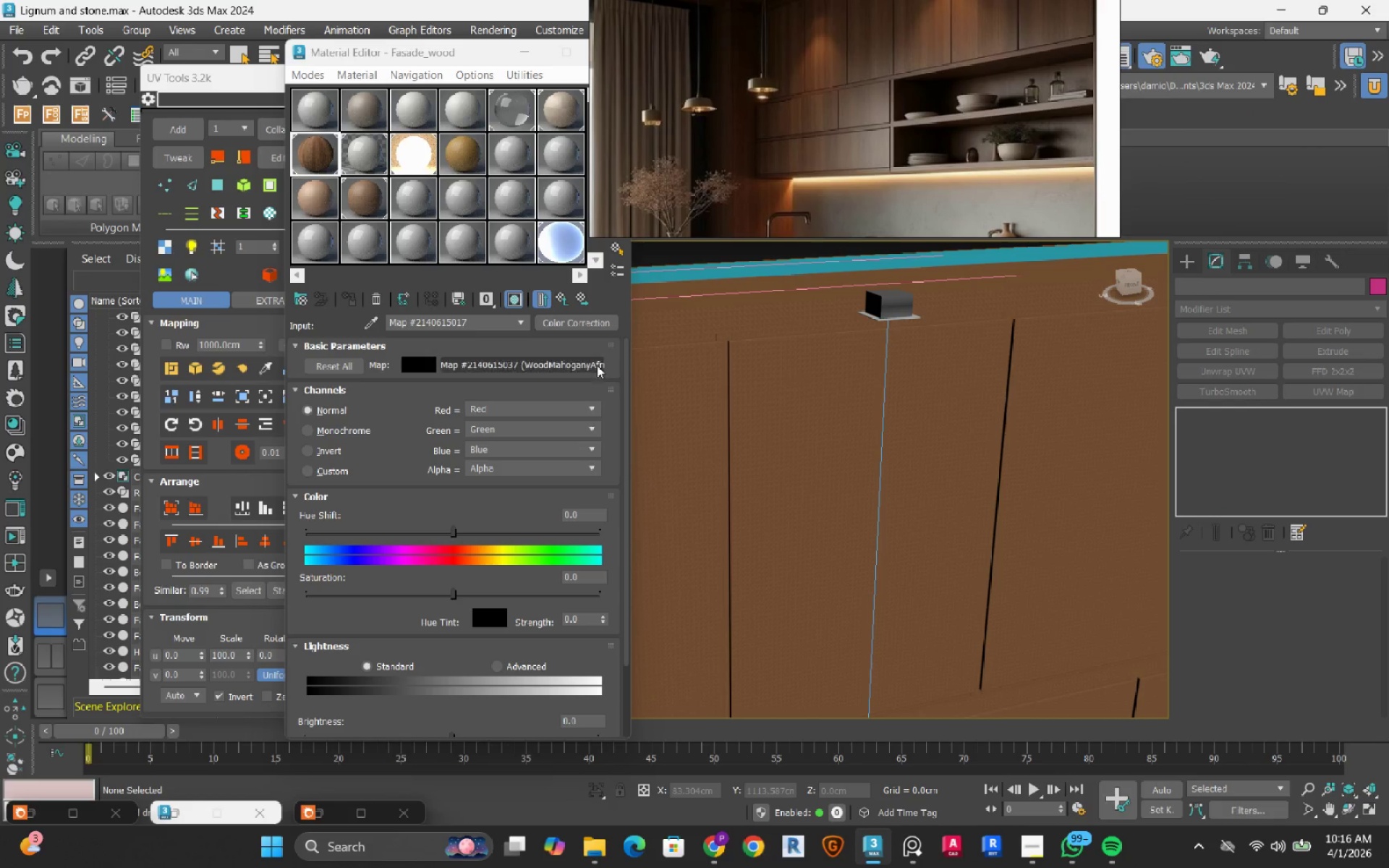 
left_click([326, 813])
 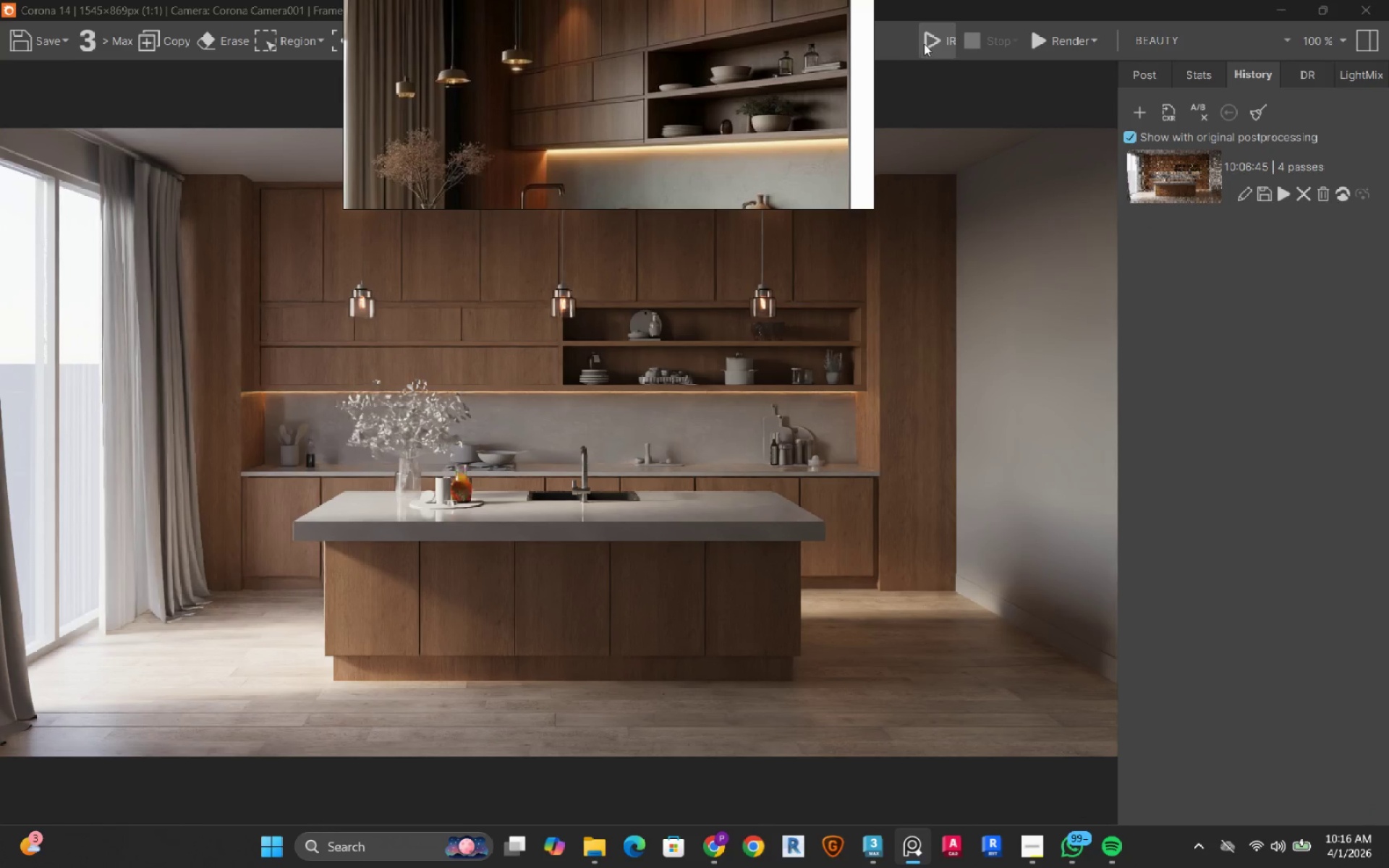 
wait(8.58)
 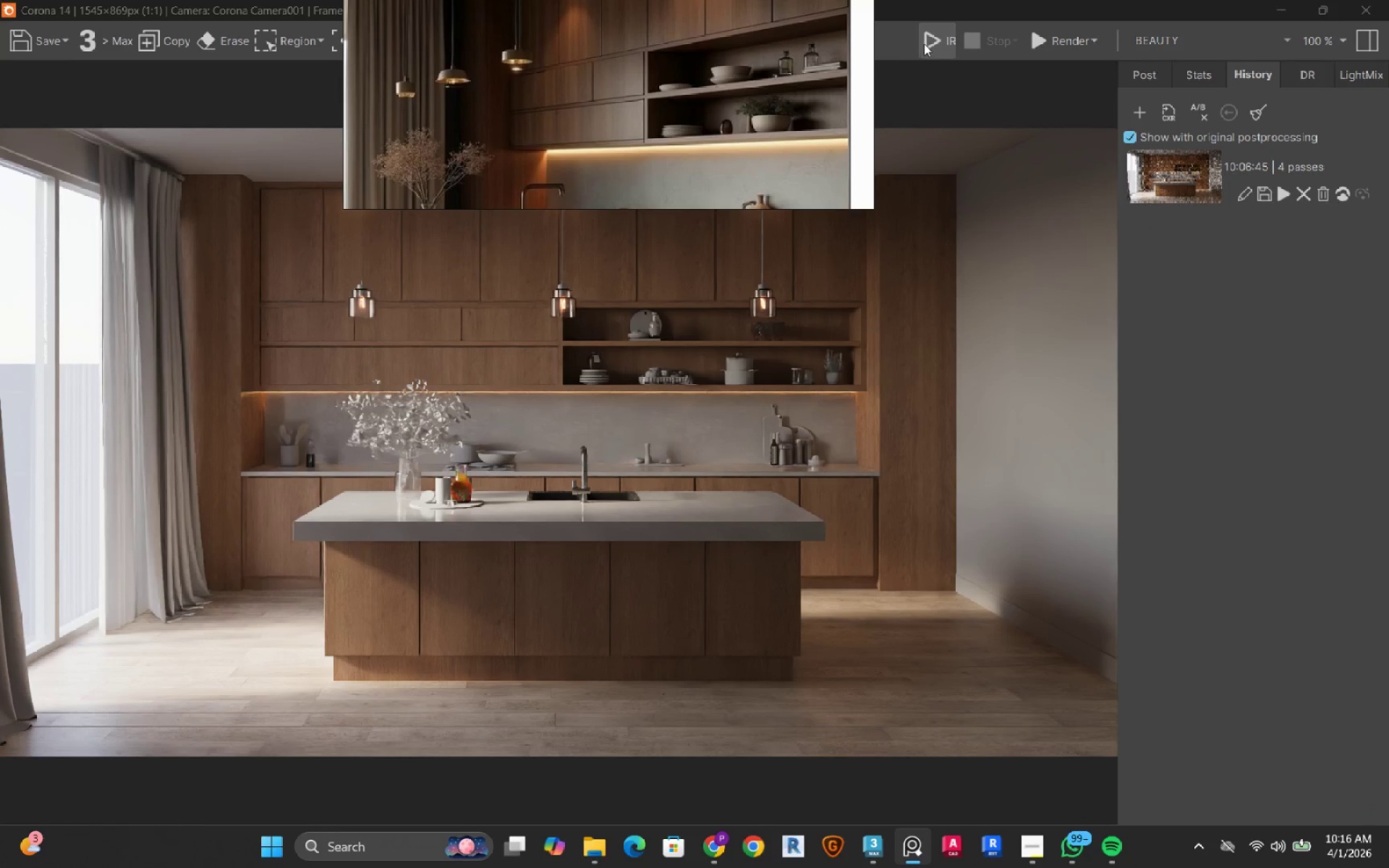 
left_click([928, 203])
 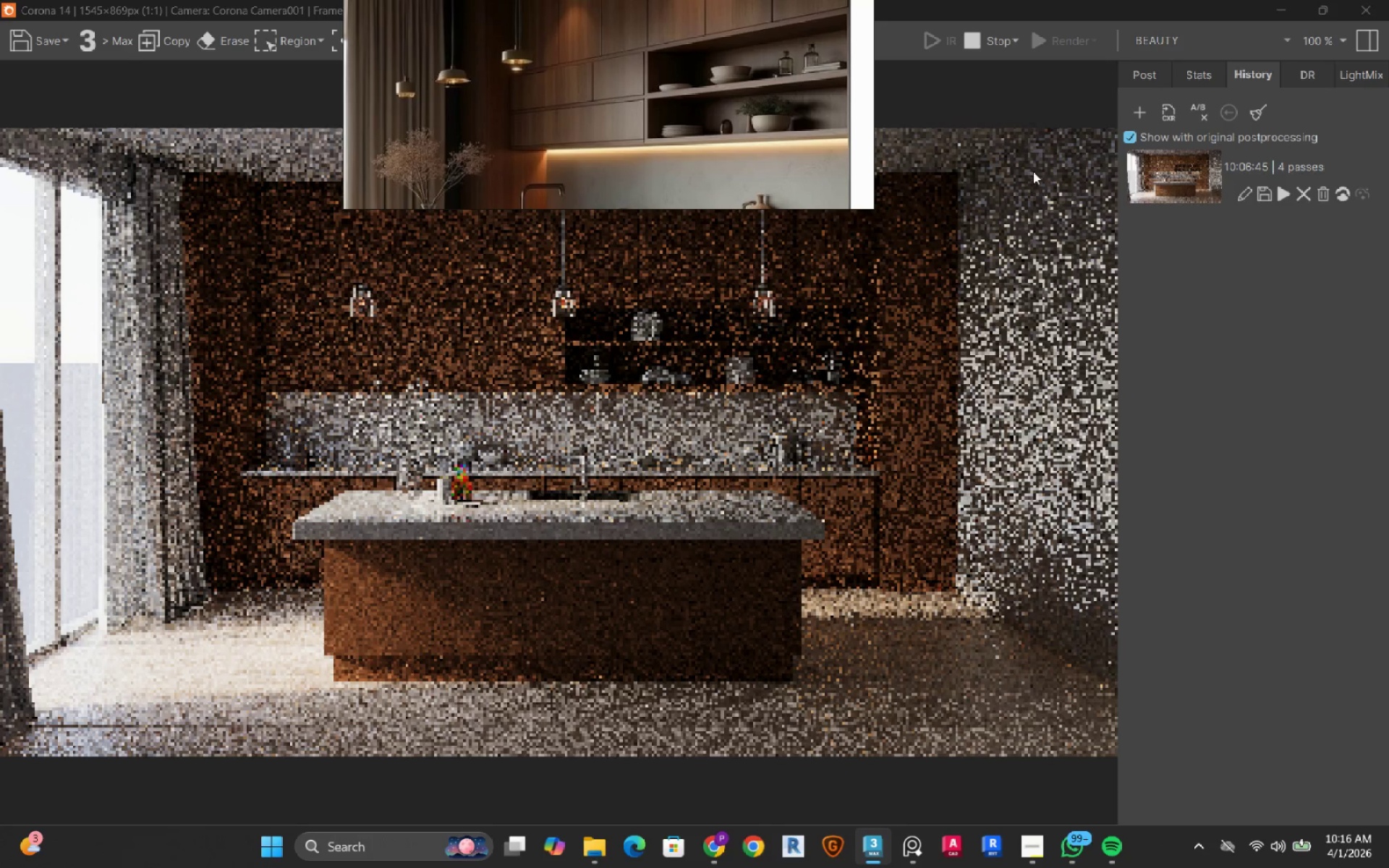 
left_click([982, 48])
 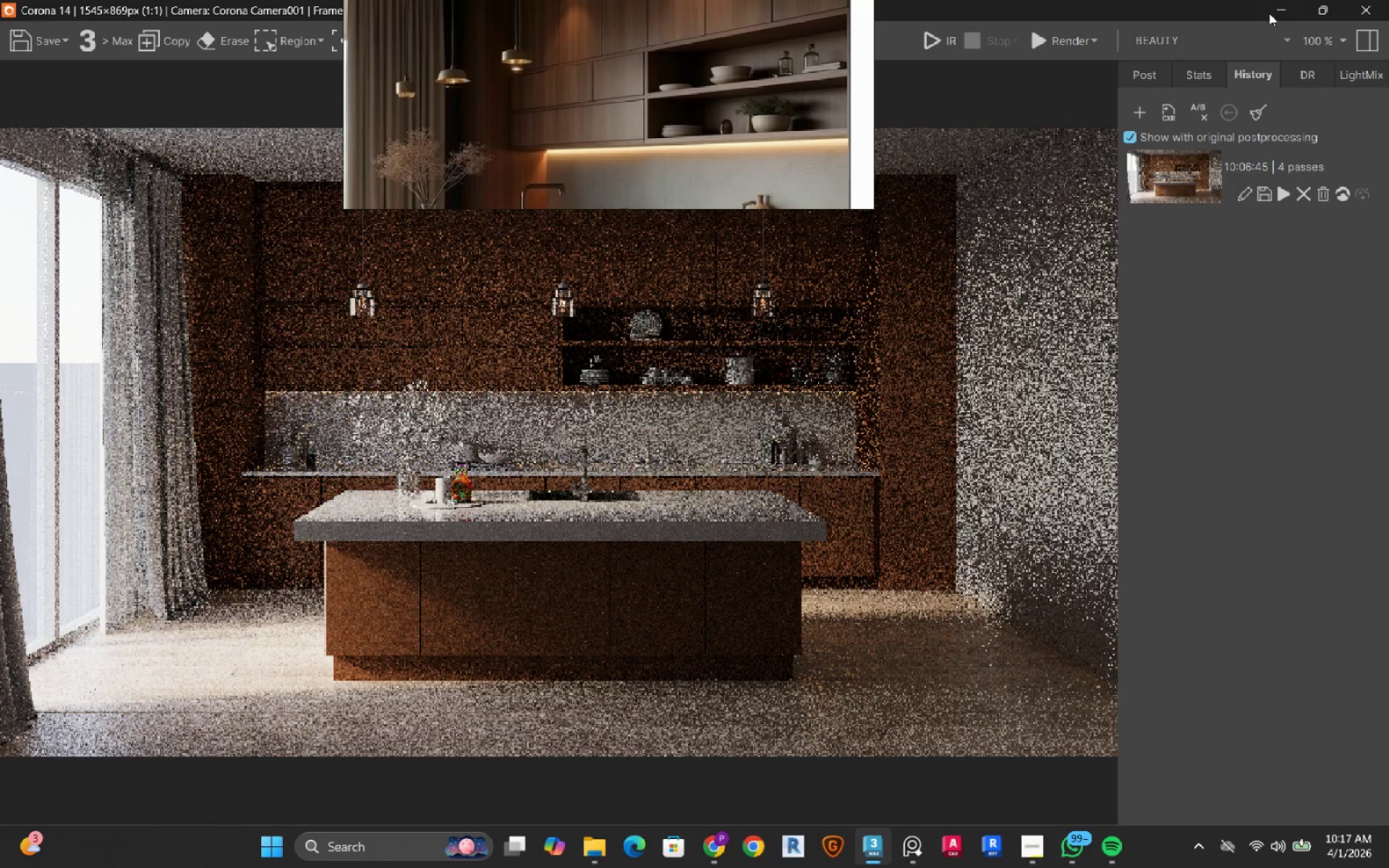 
left_click([1278, 12])
 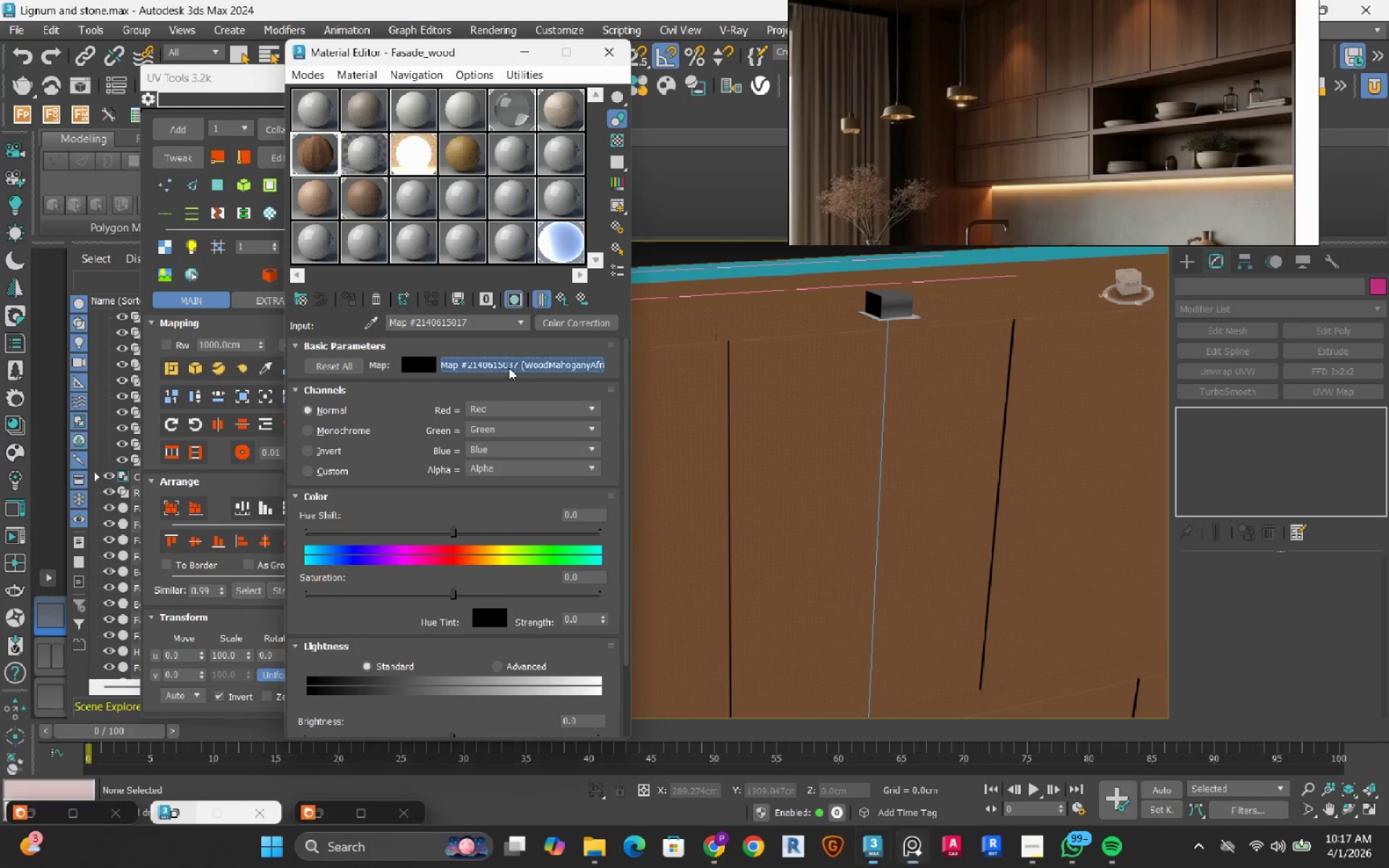 
left_click([365, 408])
 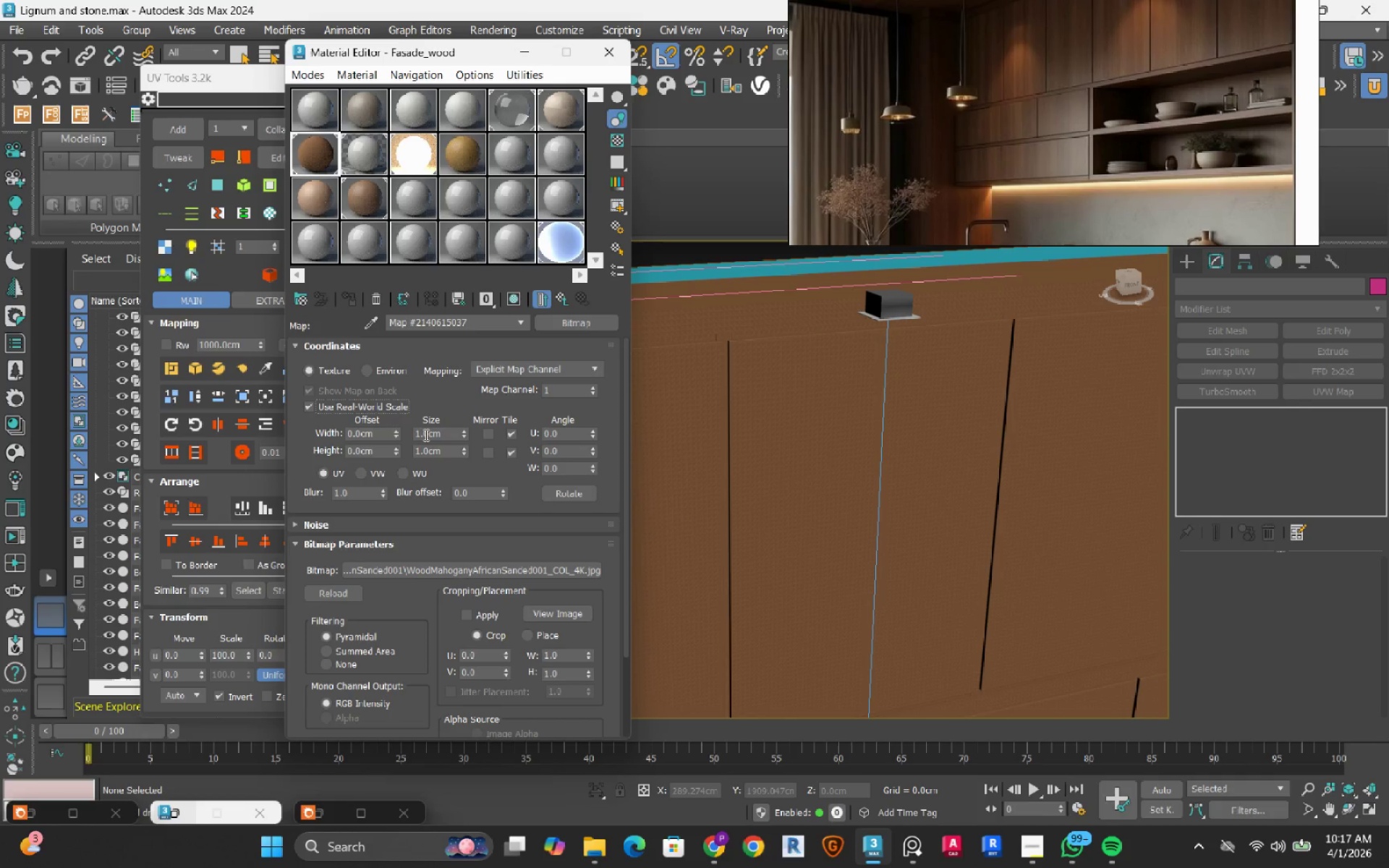 
left_click([425, 435])
 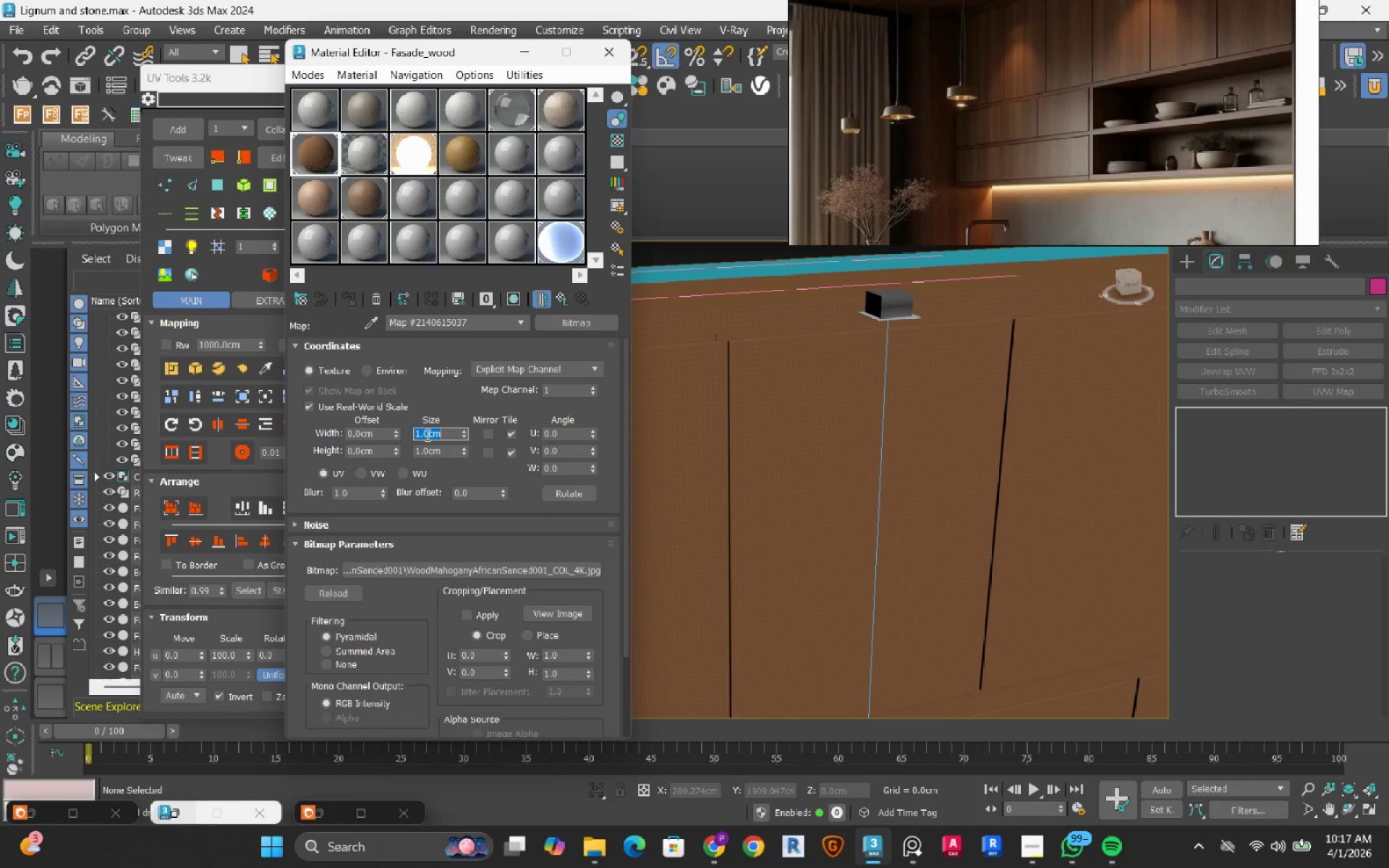 
key(Numpad1)
 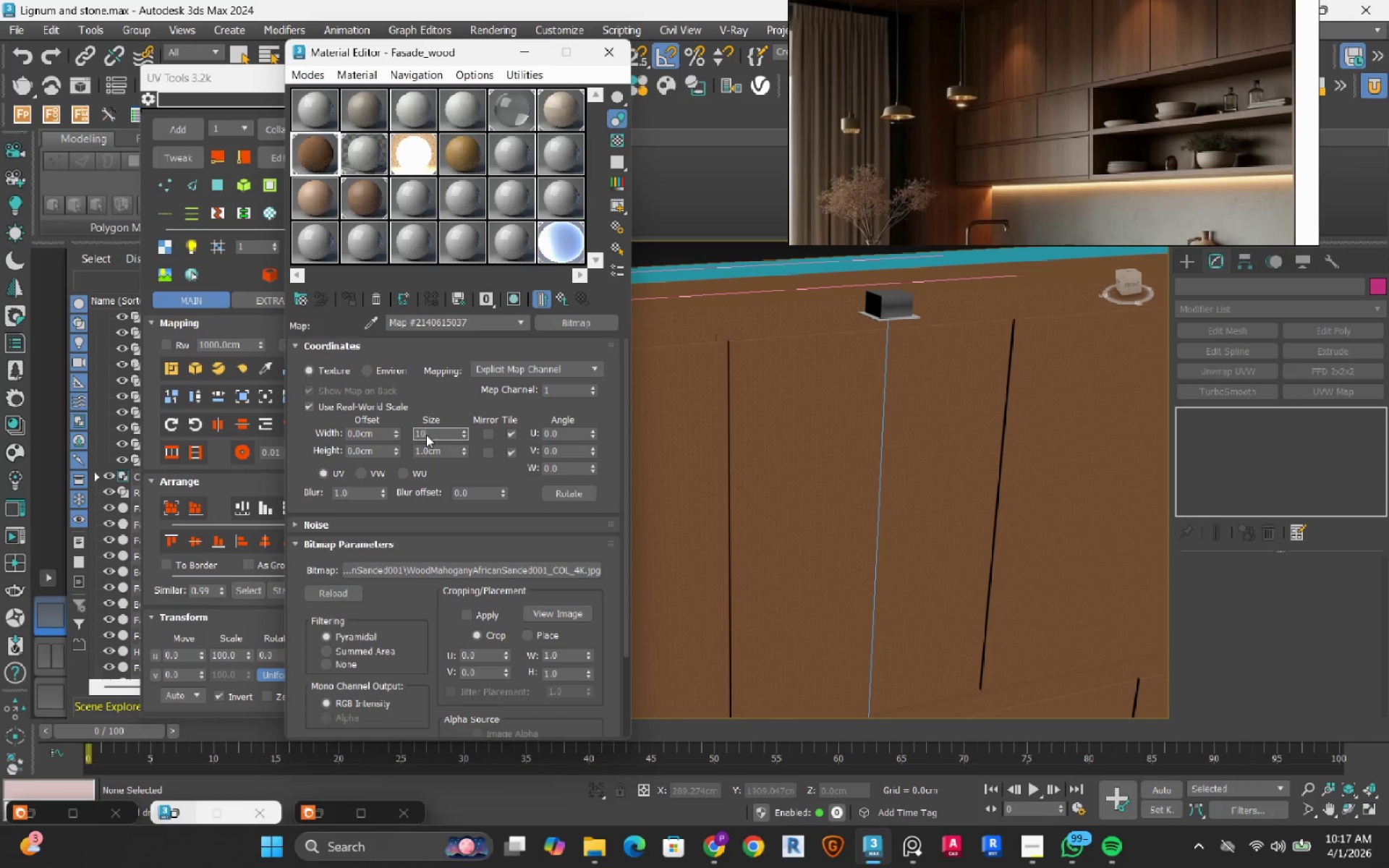 
key(Numpad0)
 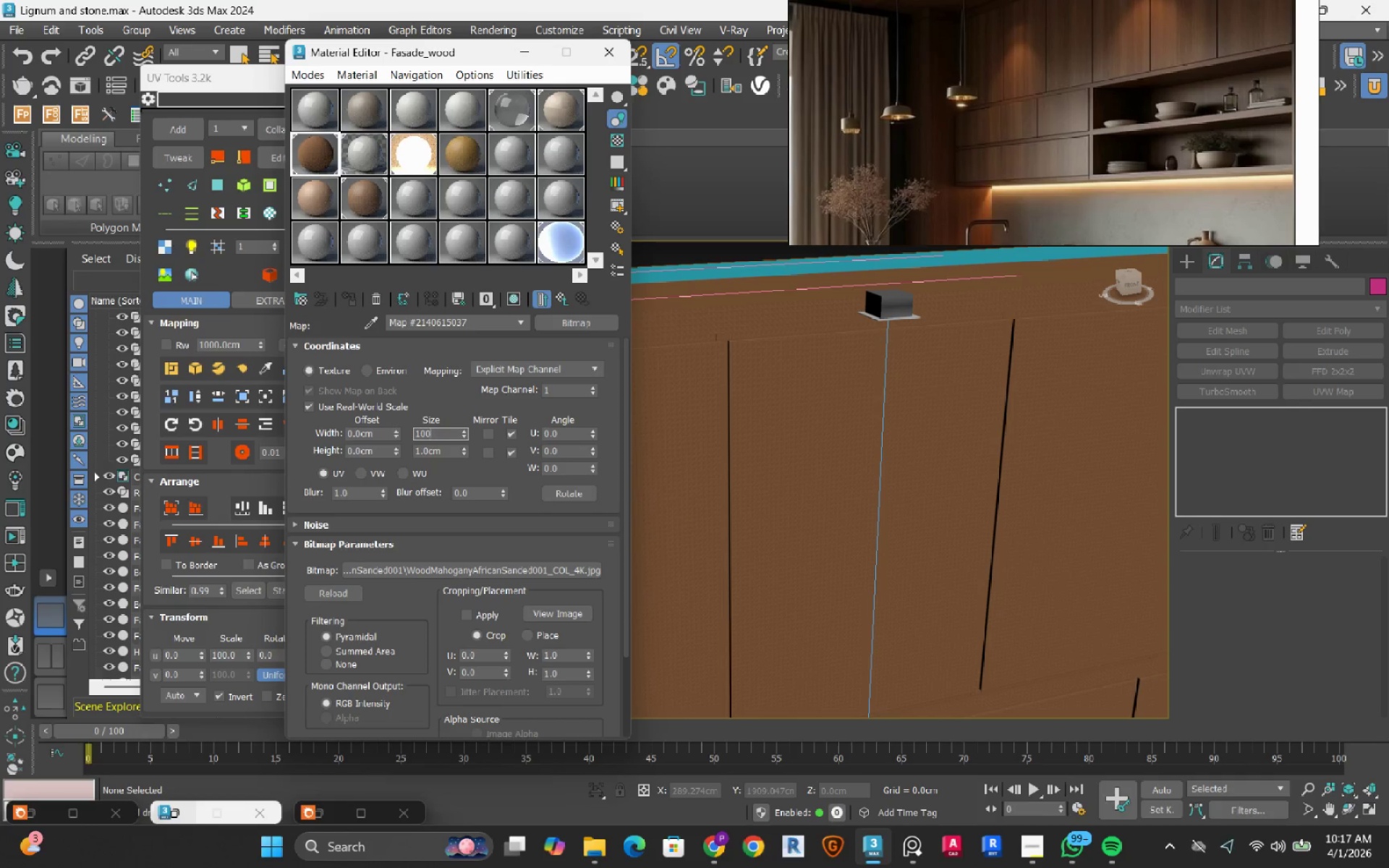 
key(Numpad0)
 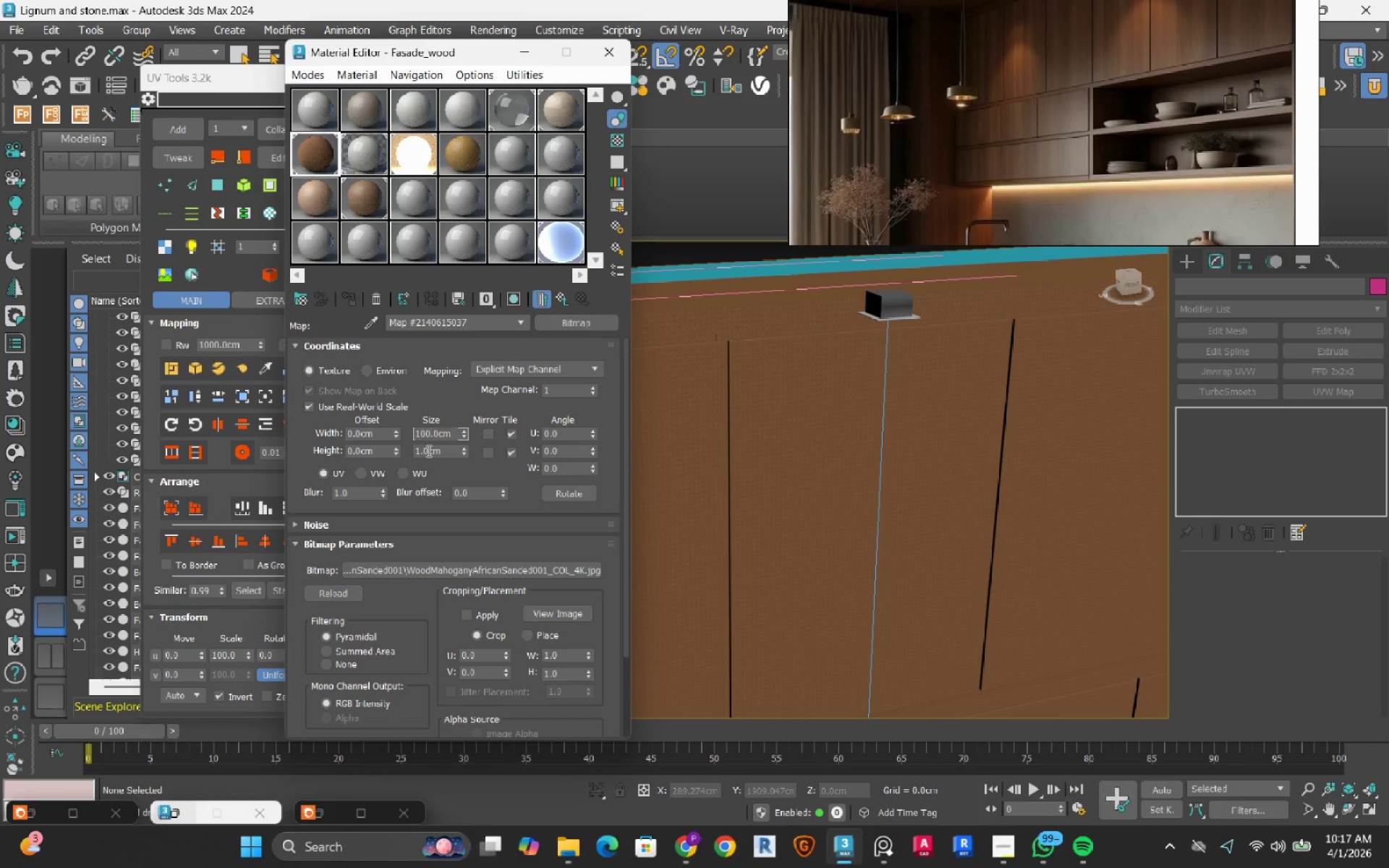 
double_click([428, 451])
 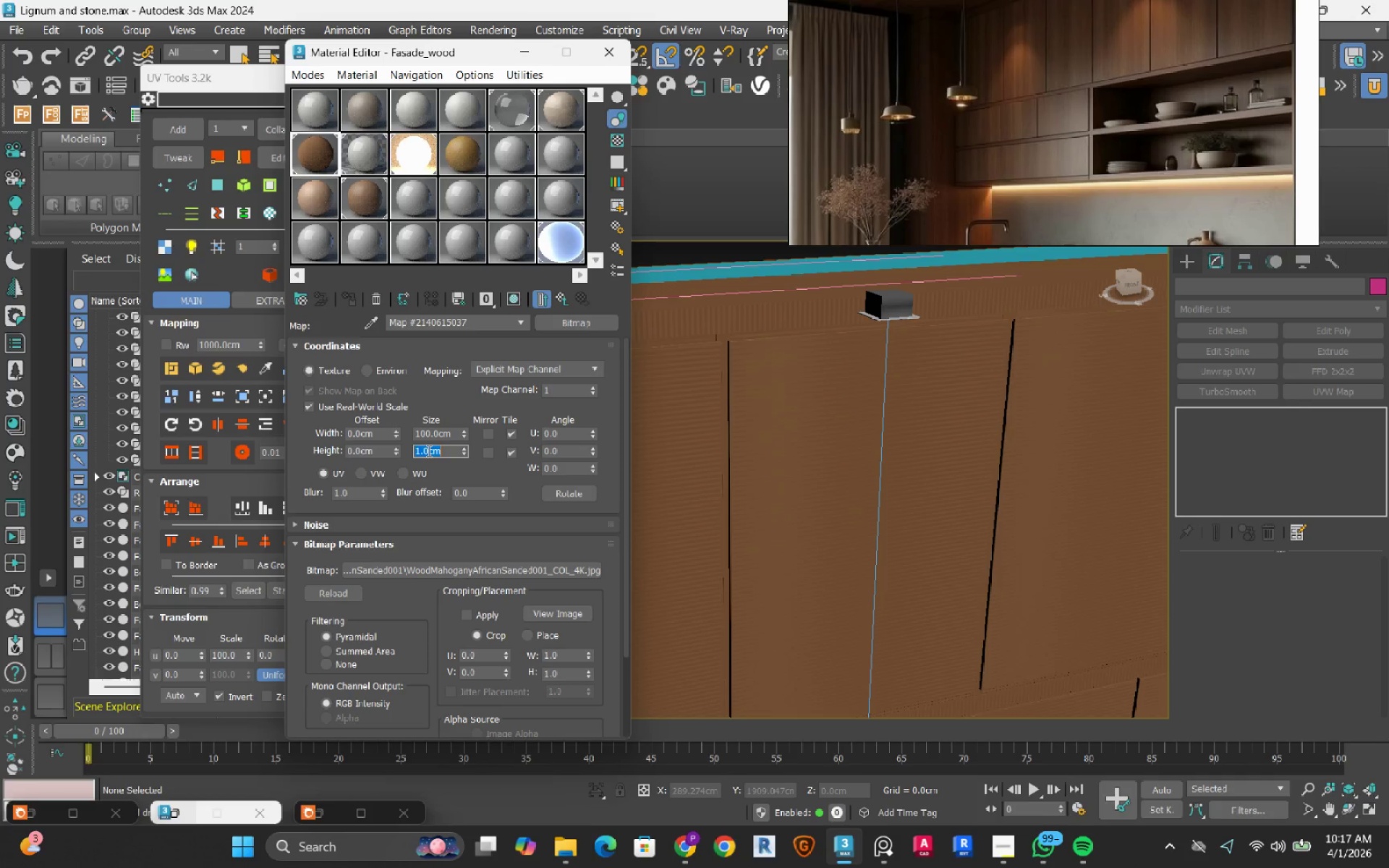 
key(Numpad1)
 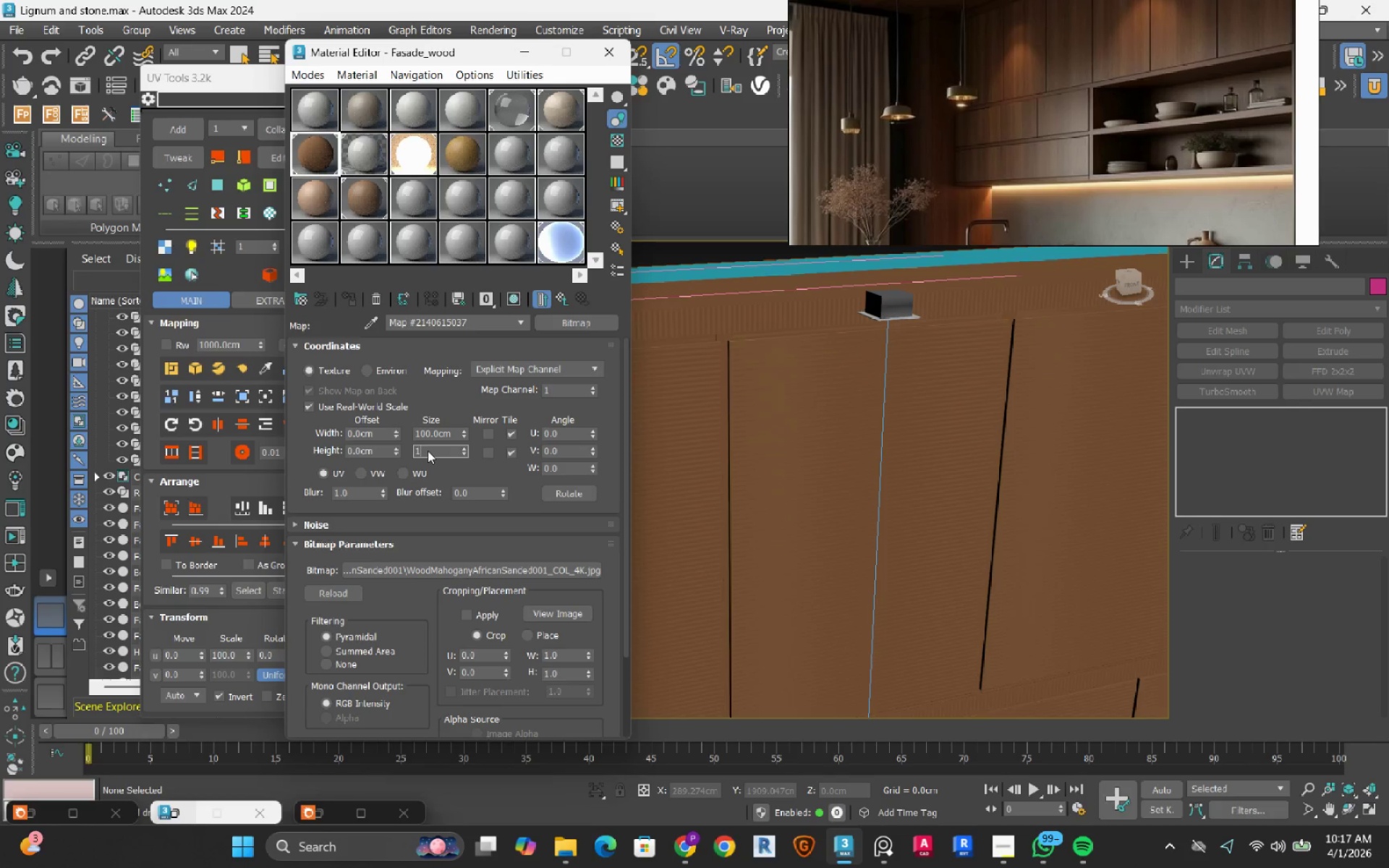 
key(Numpad0)
 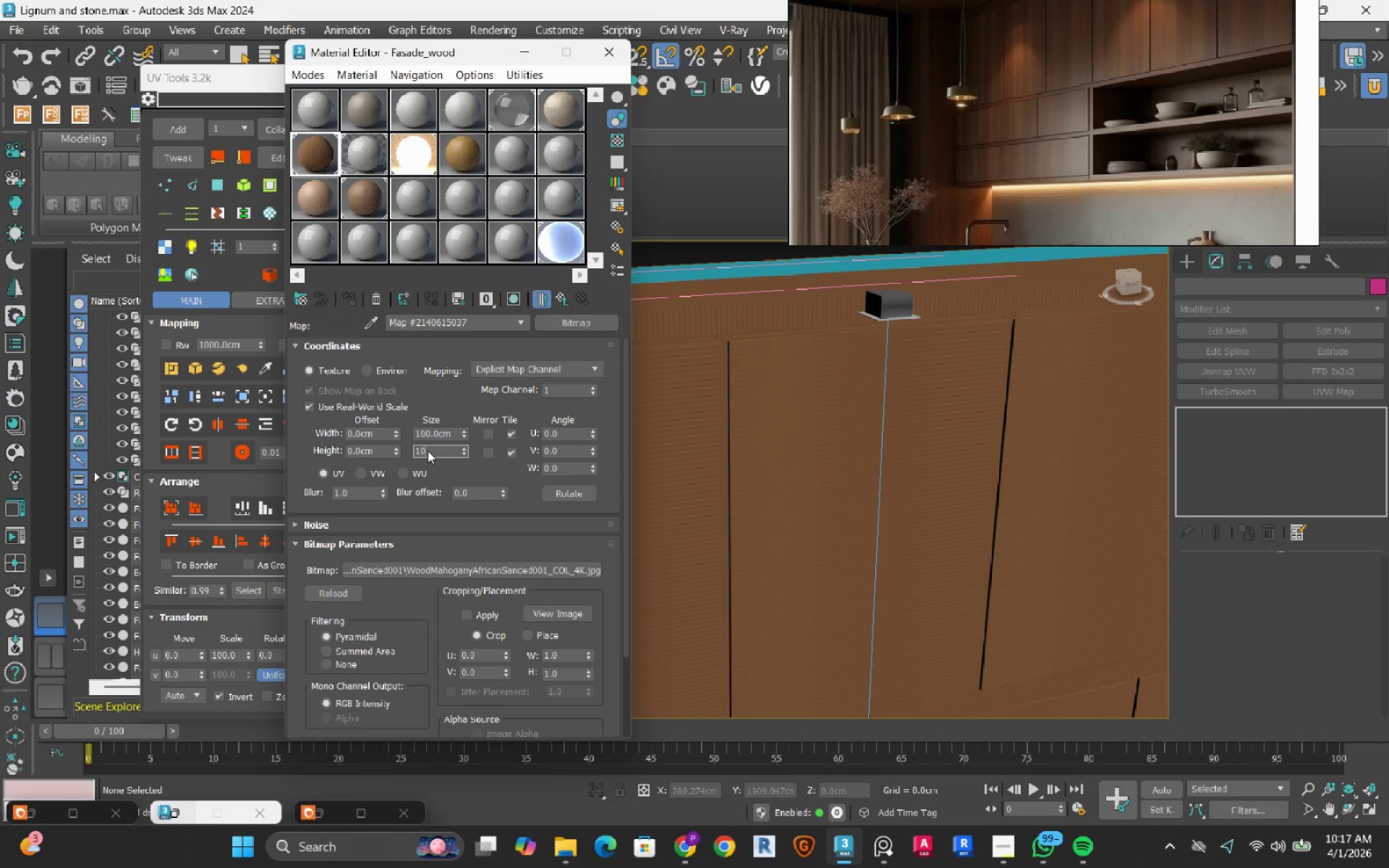 
key(Numpad0)
 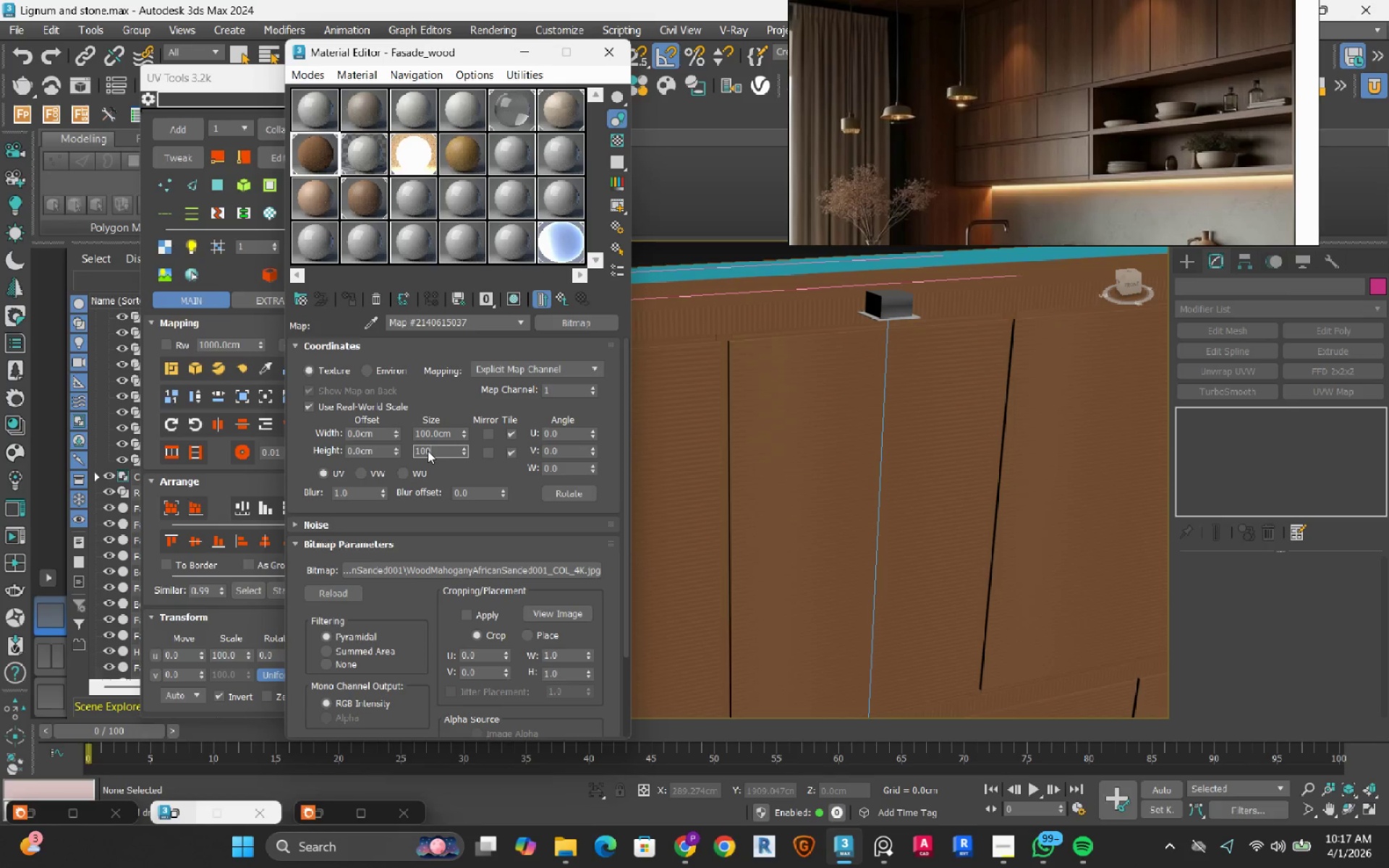 
key(NumpadEnter)
 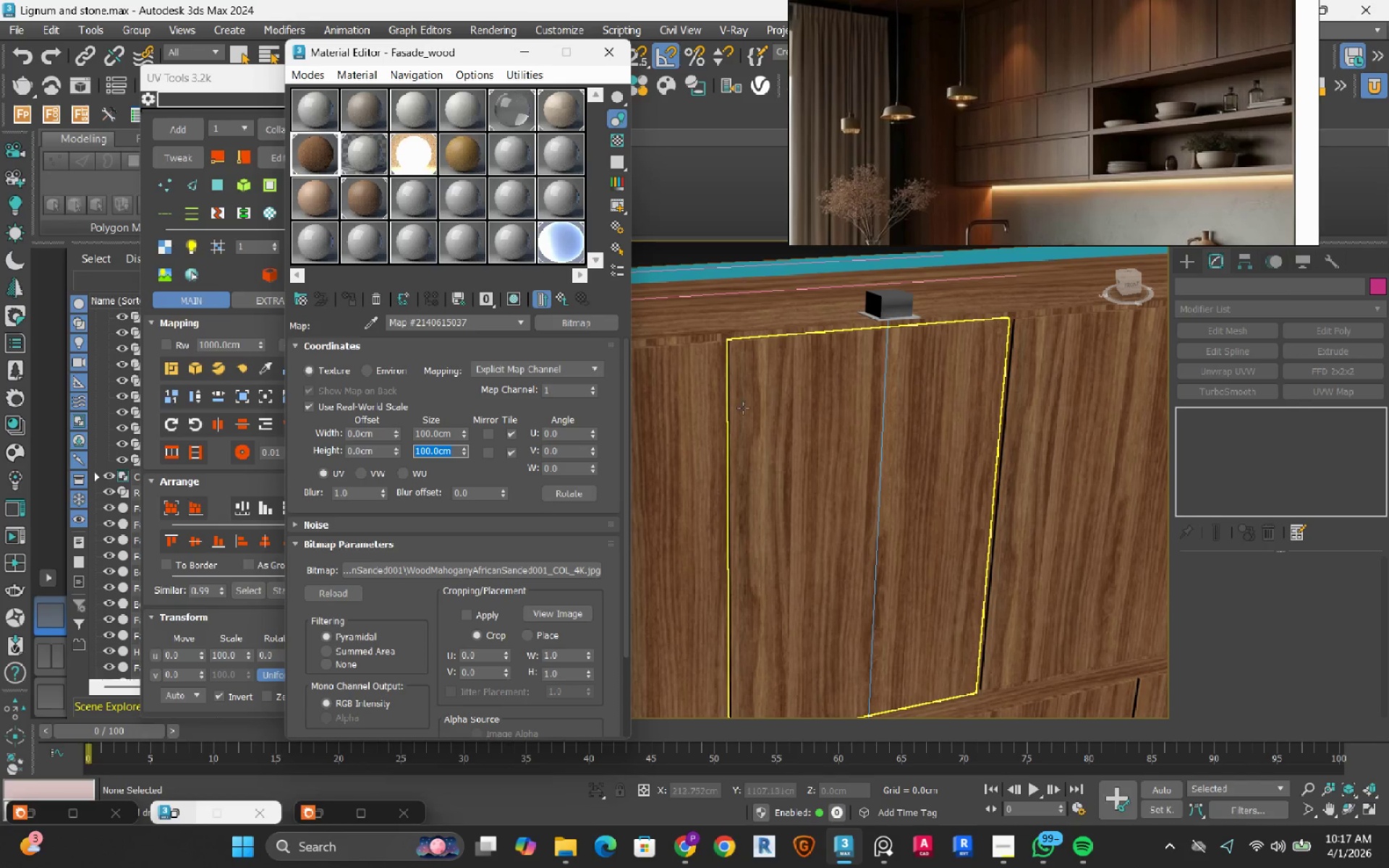 
scroll: coordinate [908, 456], scroll_direction: down, amount: 2.0
 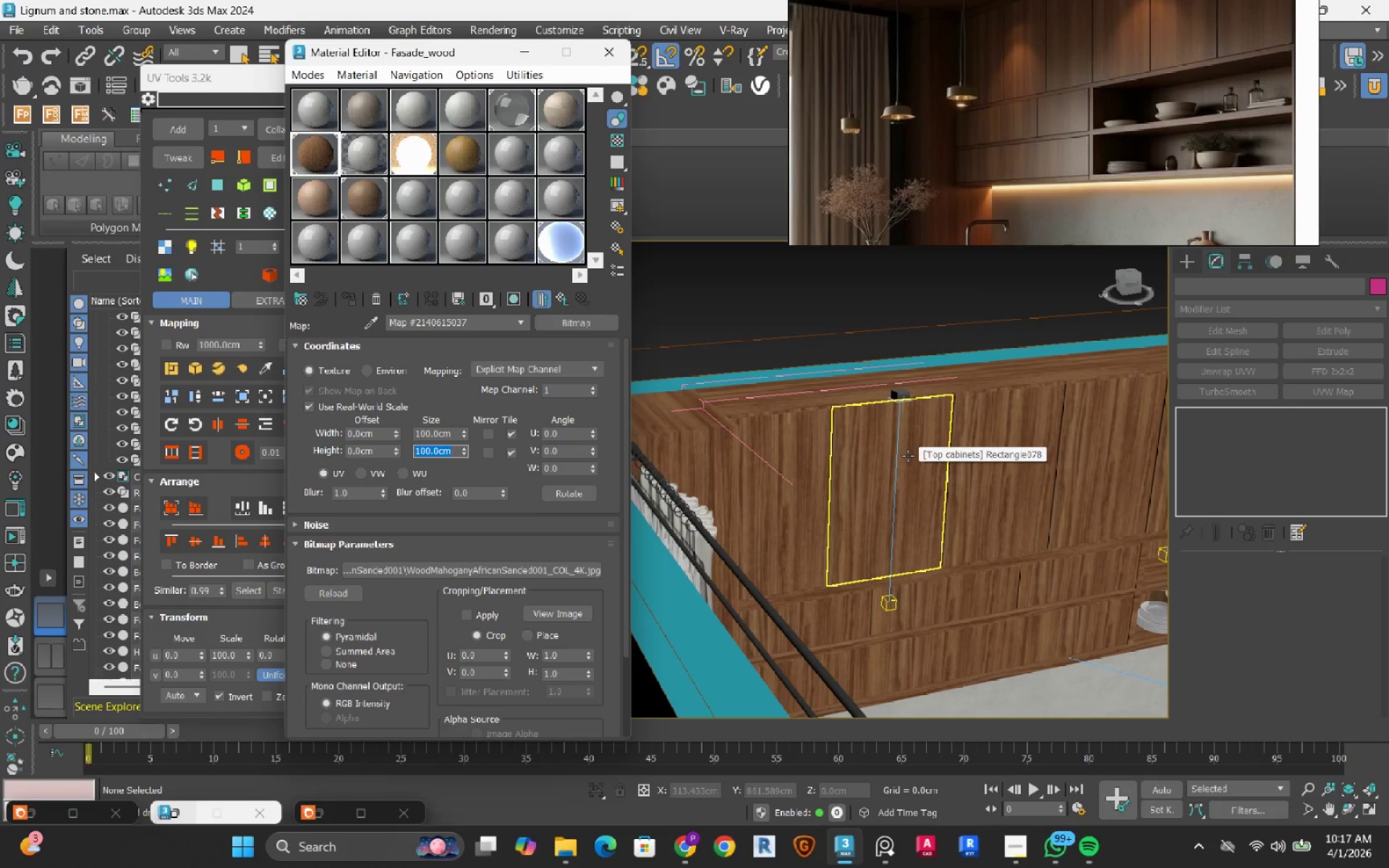 
hold_key(key=AltRight, duration=0.86)
 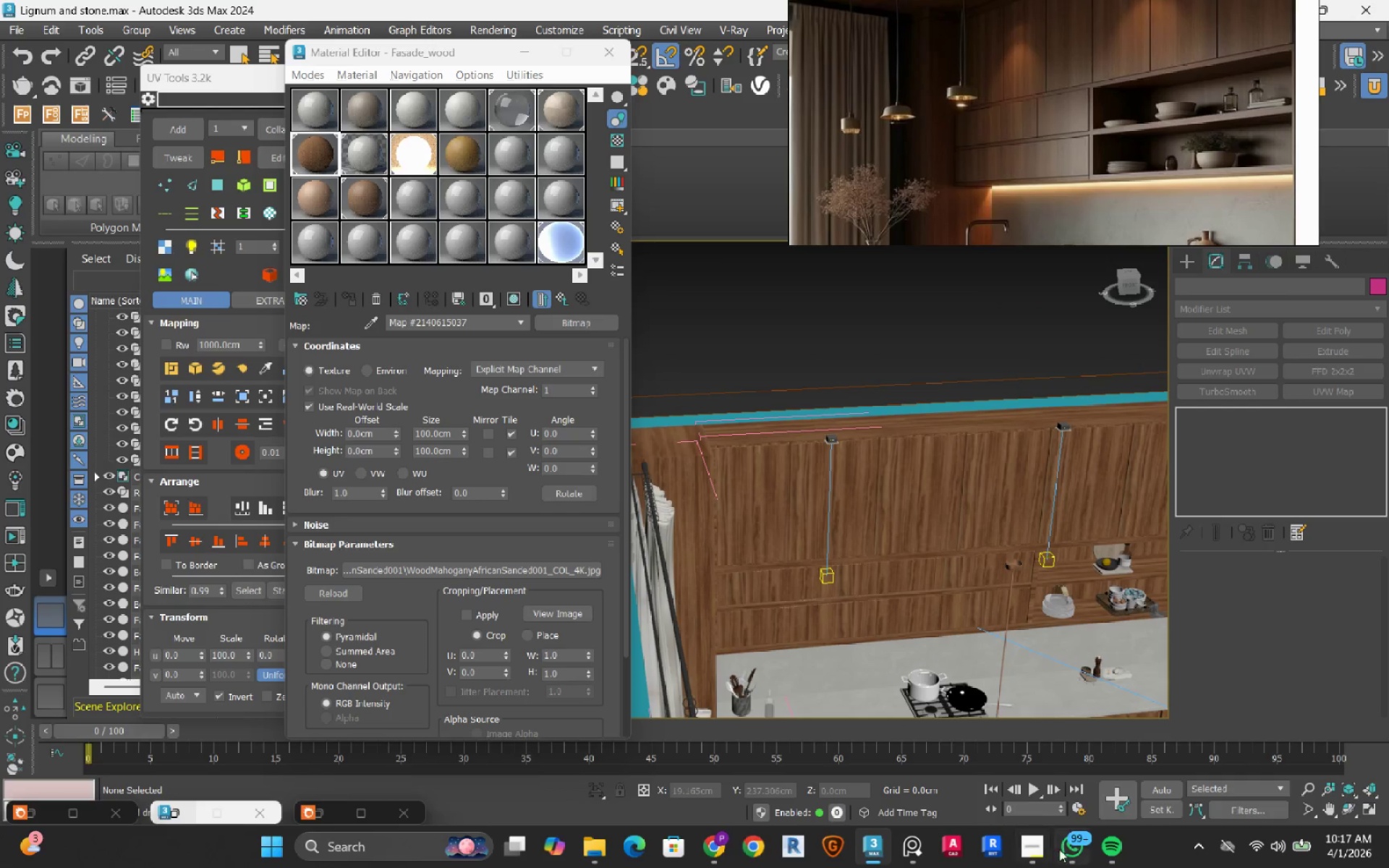 
scroll: coordinate [908, 456], scroll_direction: down, amount: 1.0
 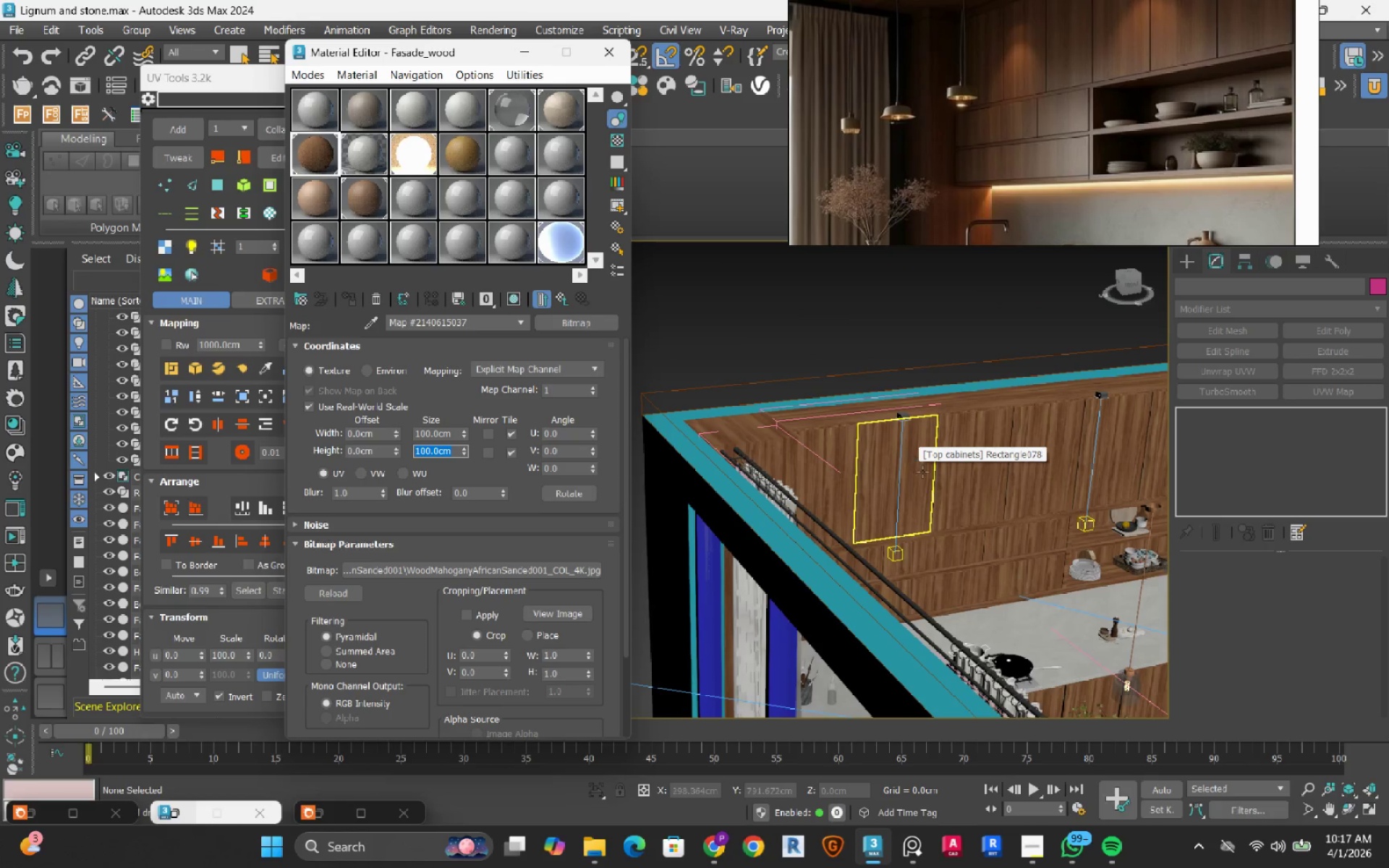 
left_click([1064, 849])
 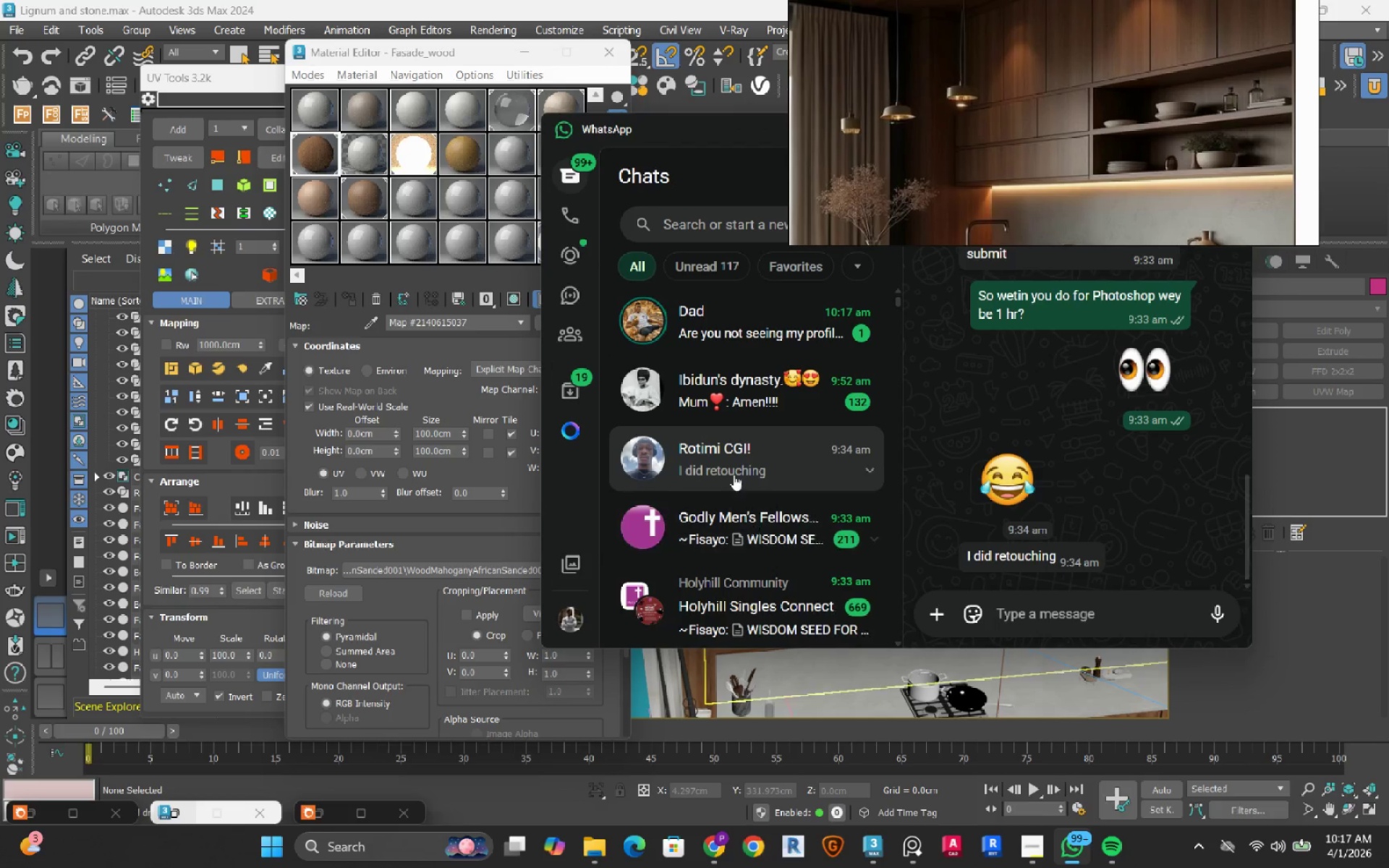 
left_click([653, 325])
 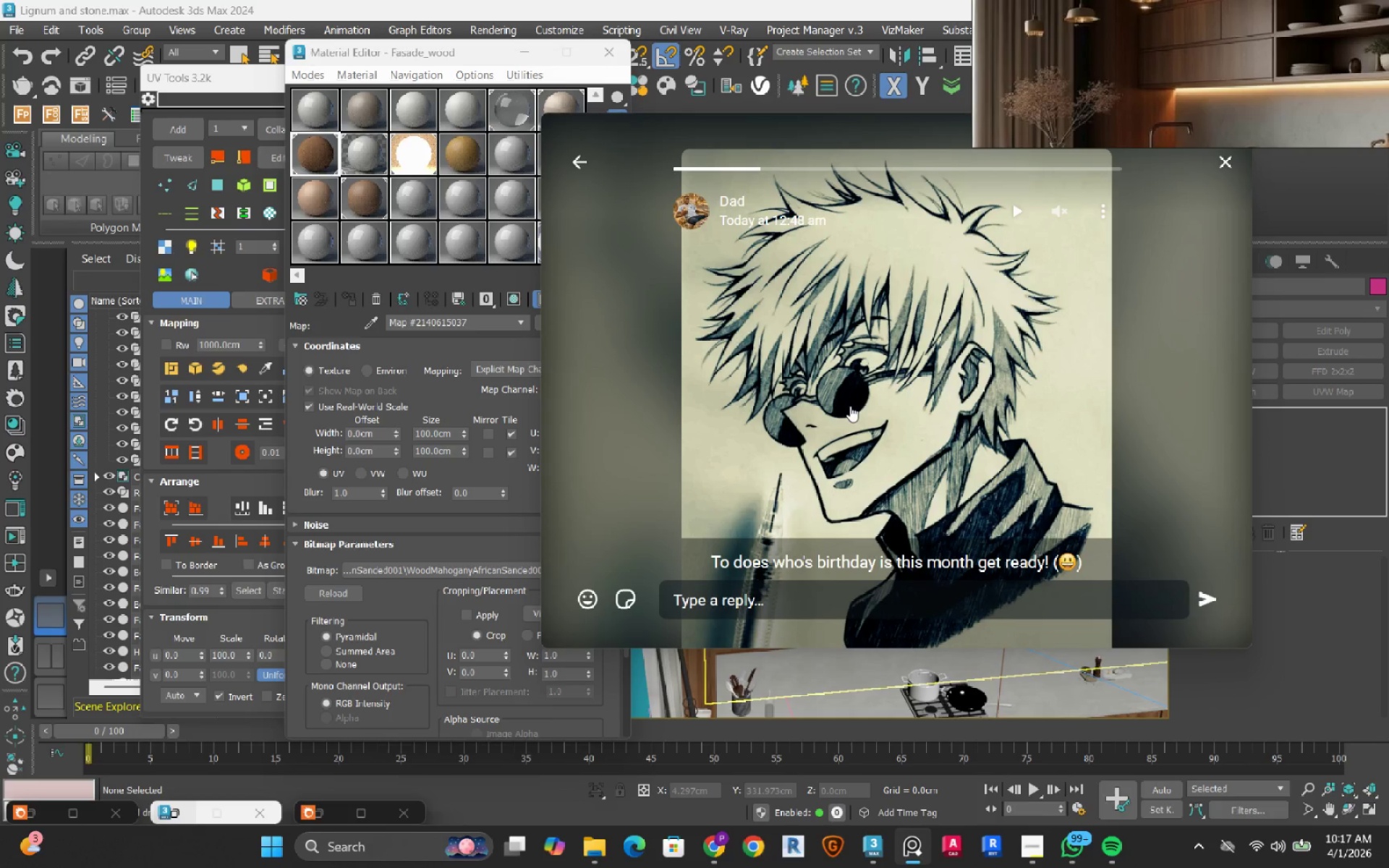 
wait(8.72)
 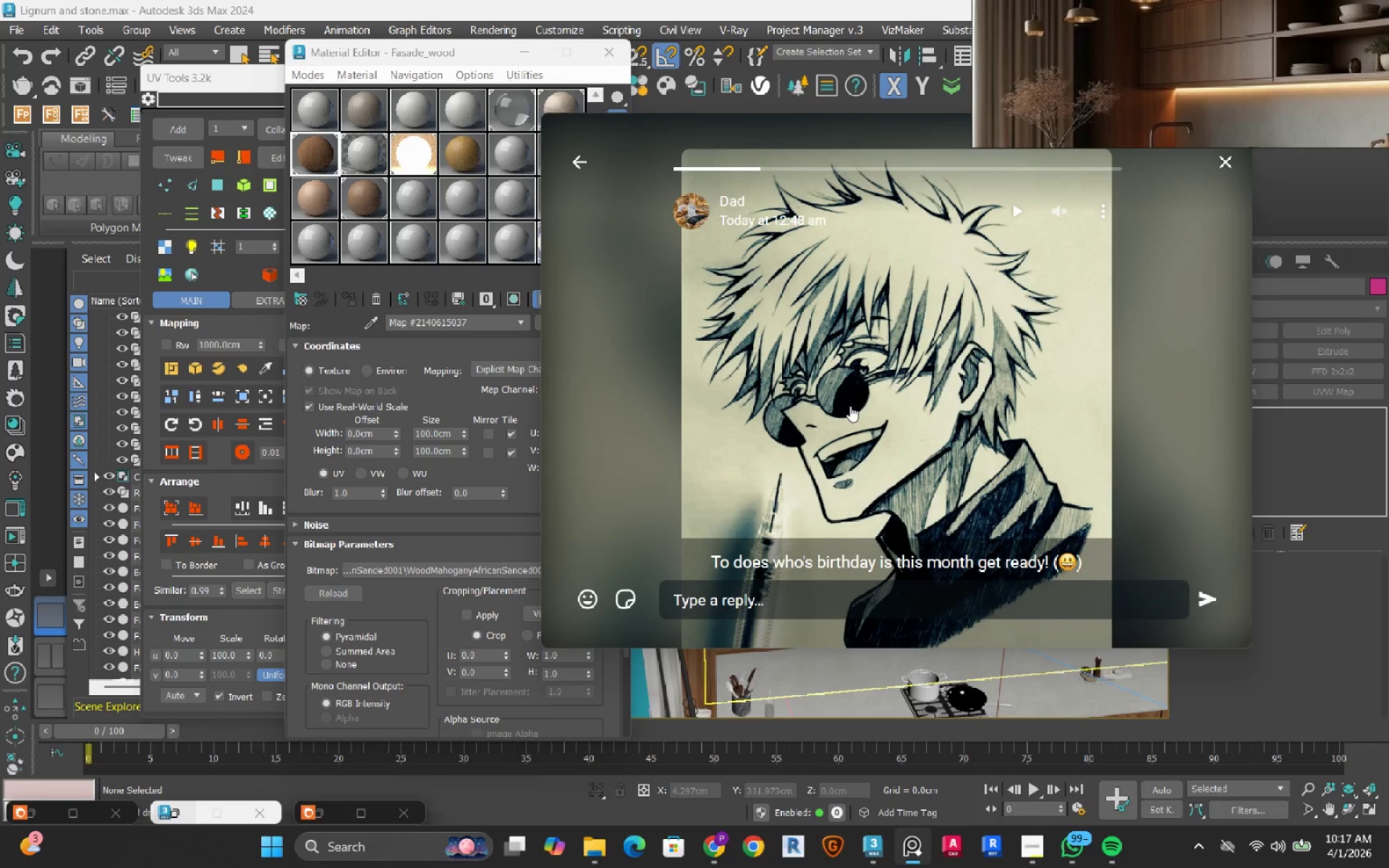 
left_click([685, 213])
 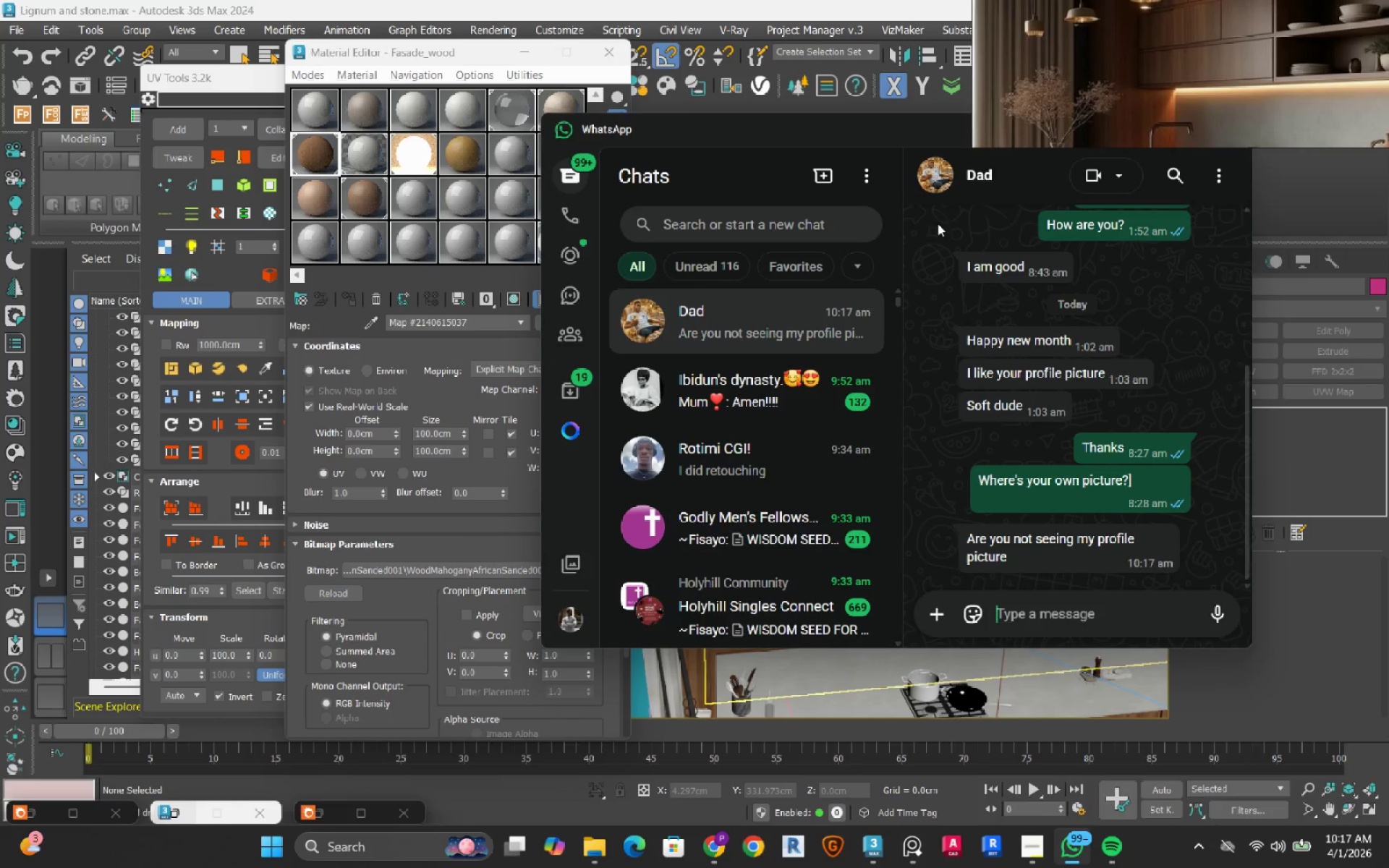 
left_click([942, 181])
 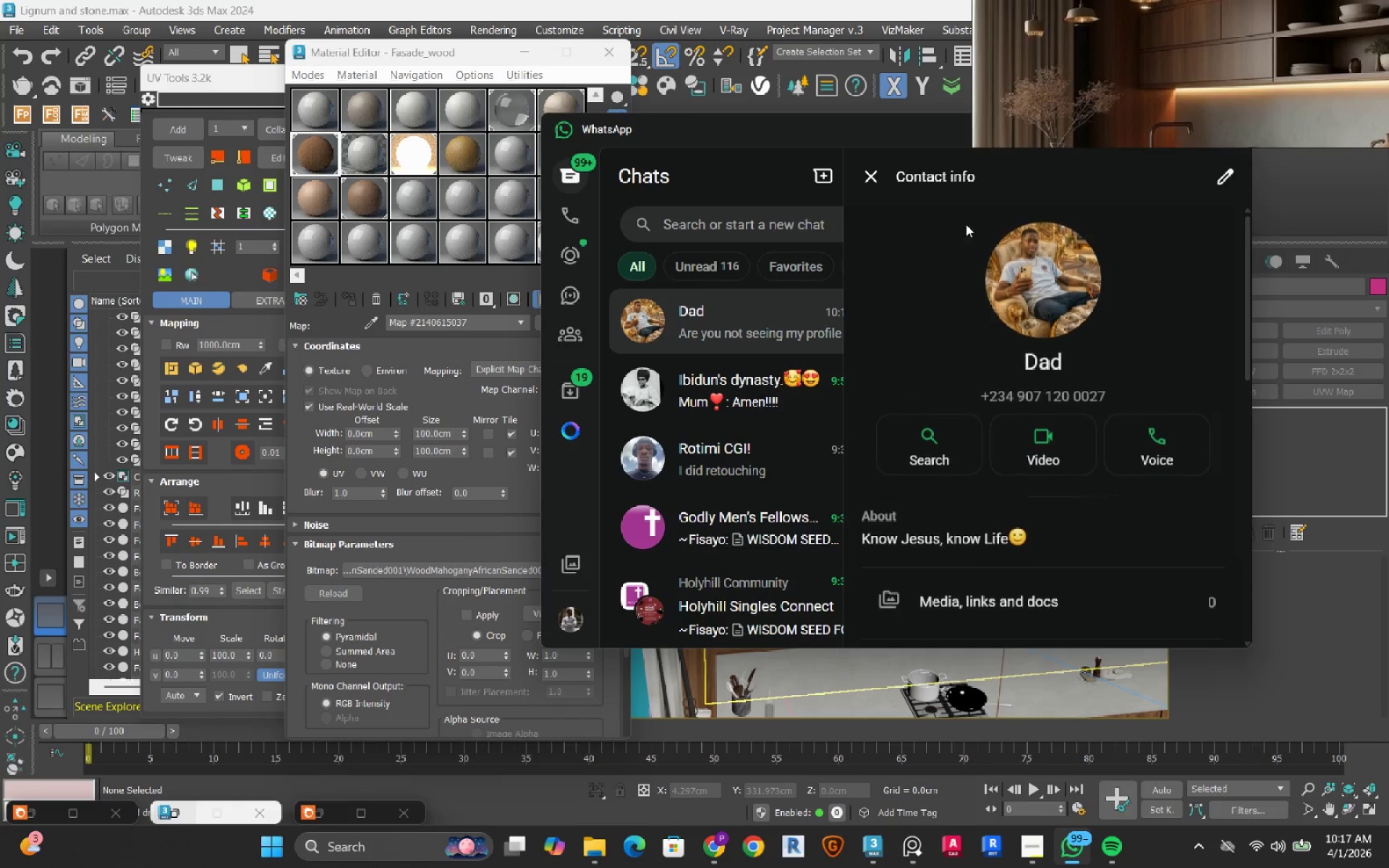 
left_click([1053, 278])
 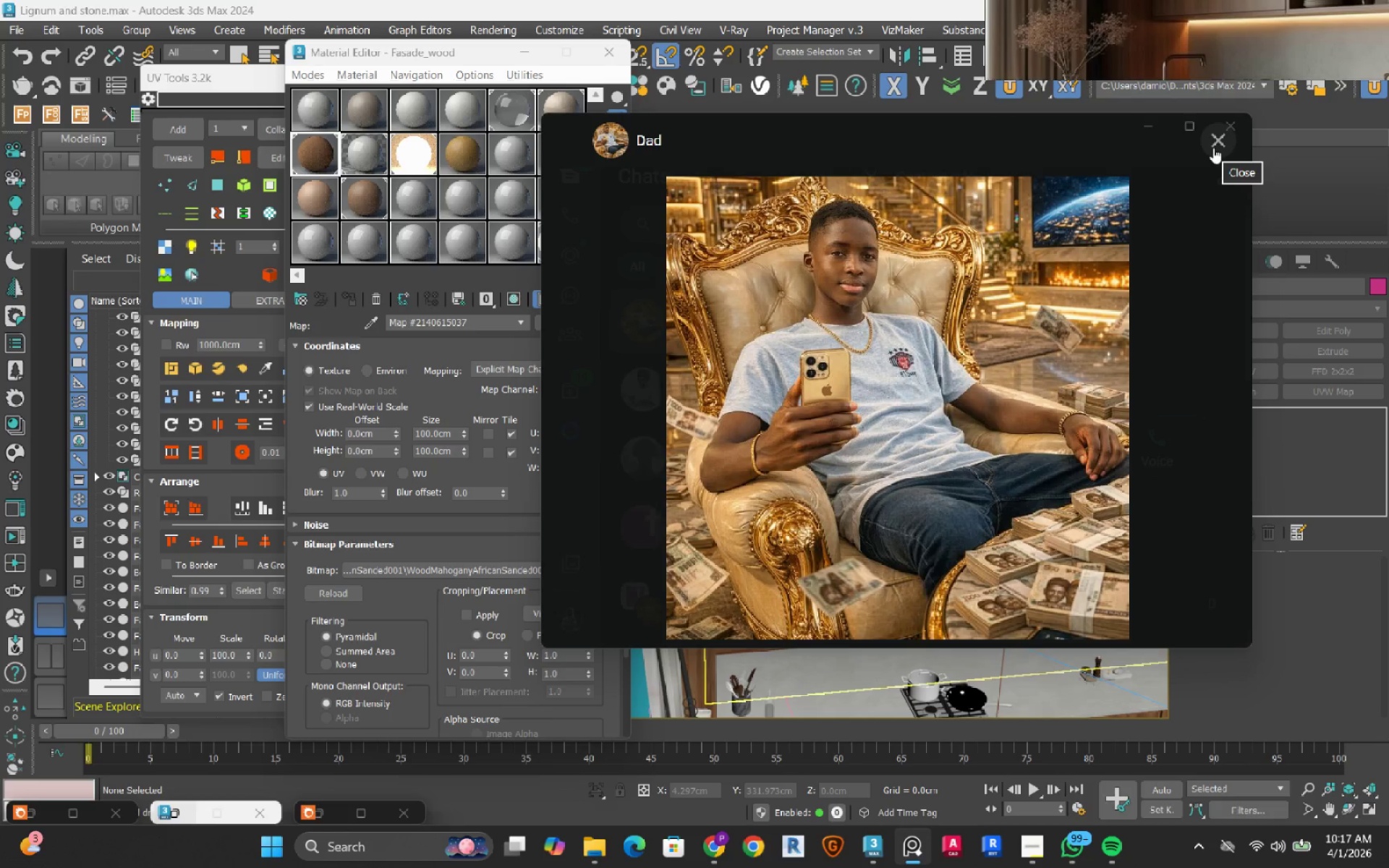 
wait(16.62)
 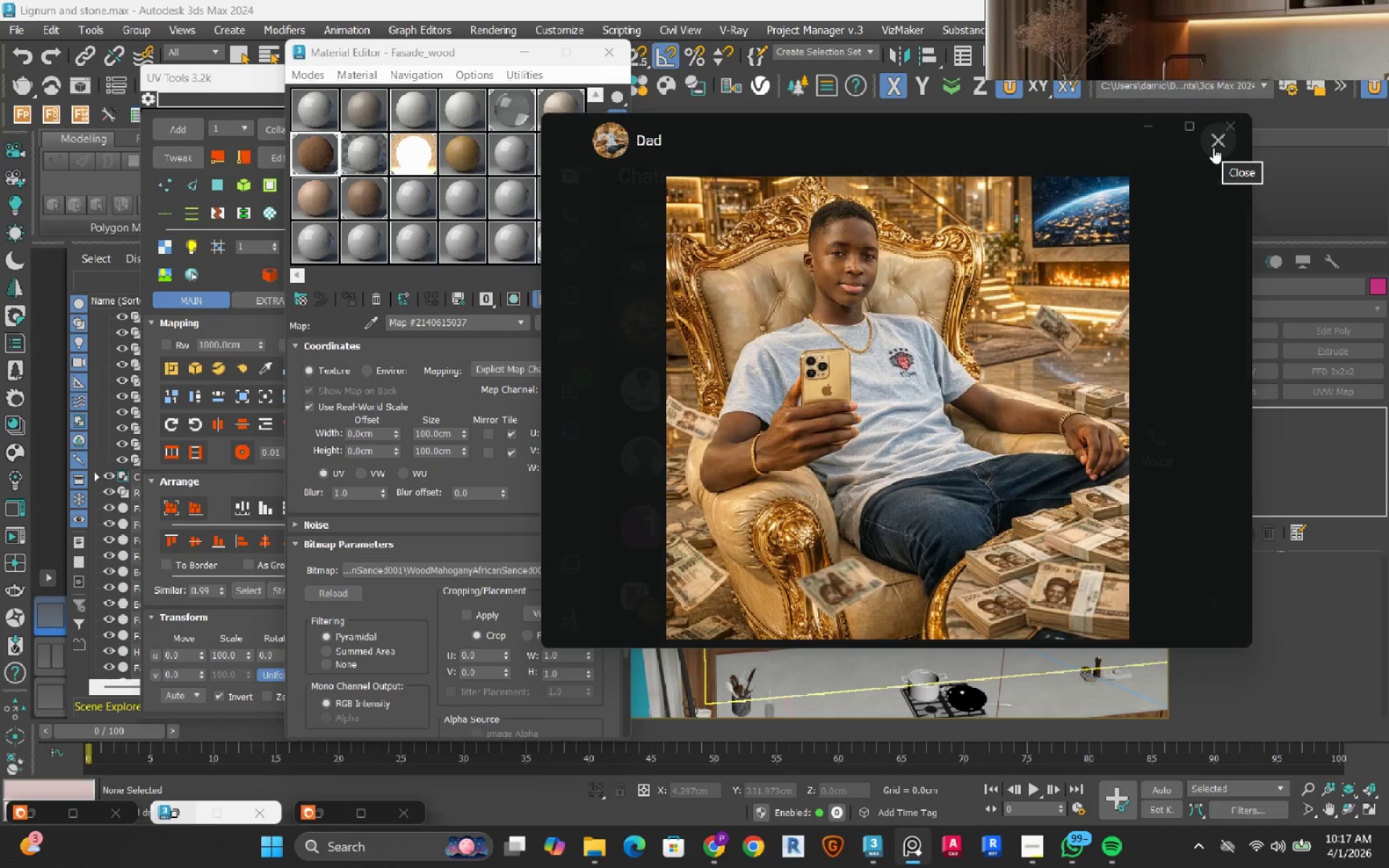 
left_click([1213, 148])
 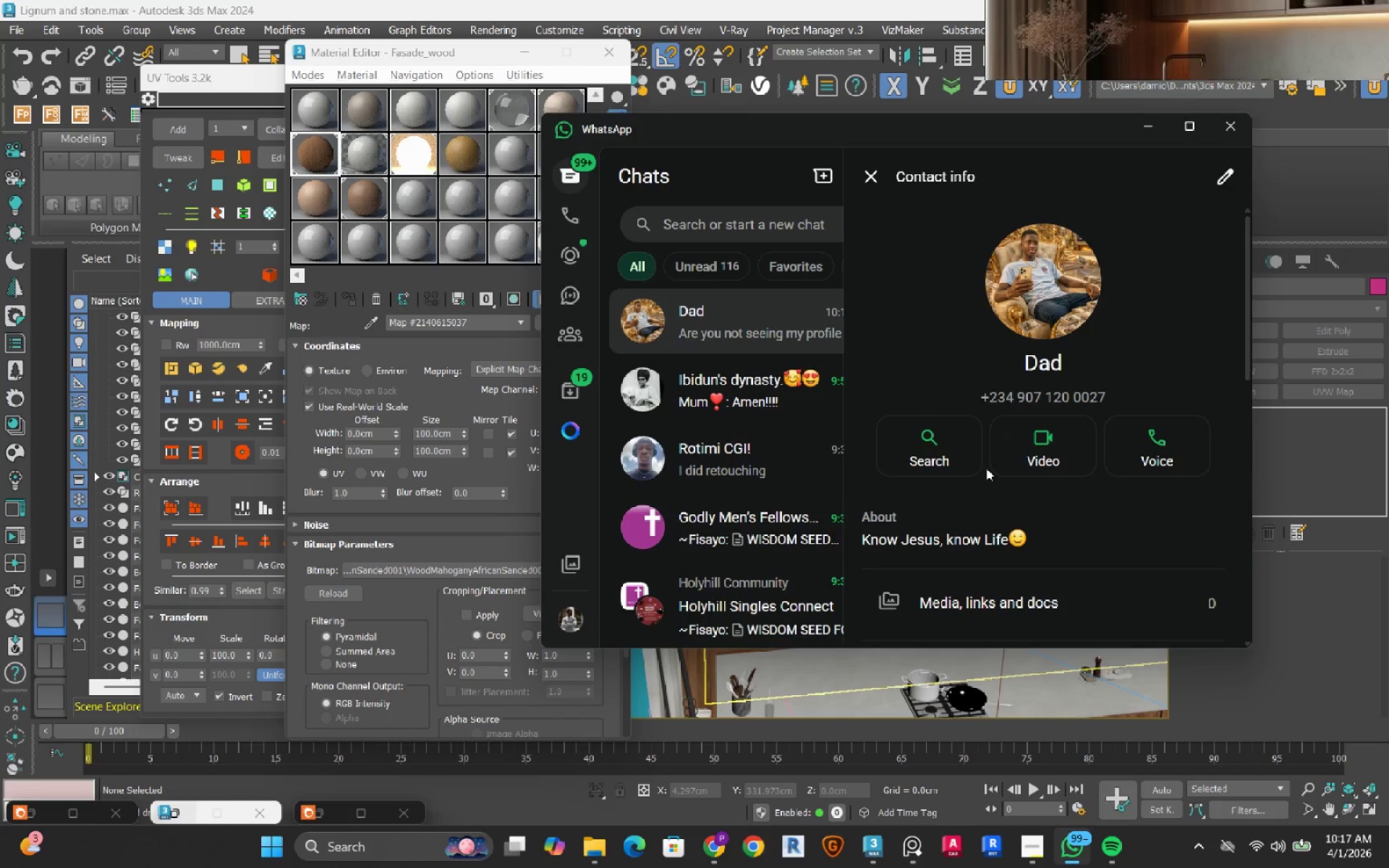 
left_click([737, 333])
 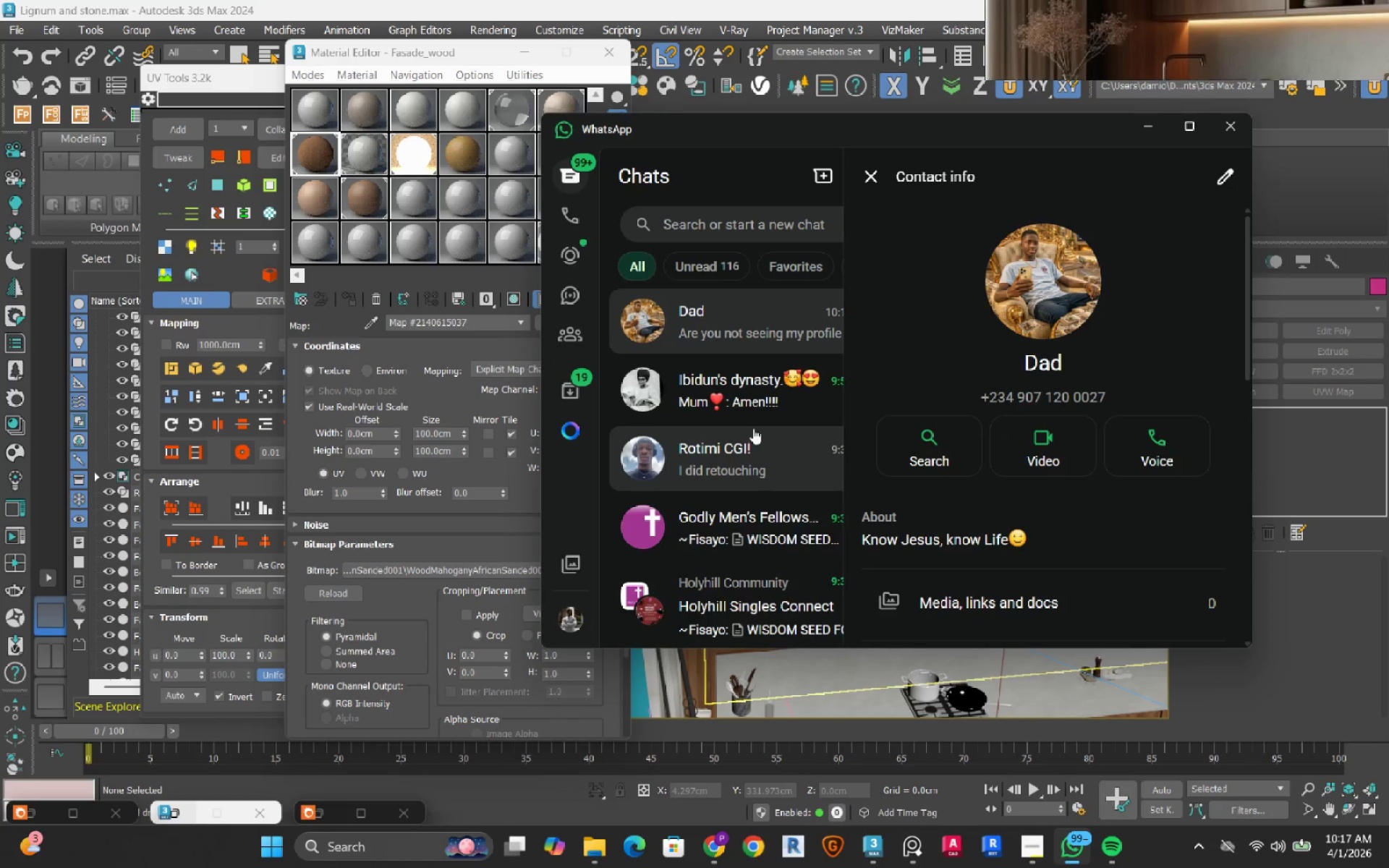 
left_click([737, 383])
 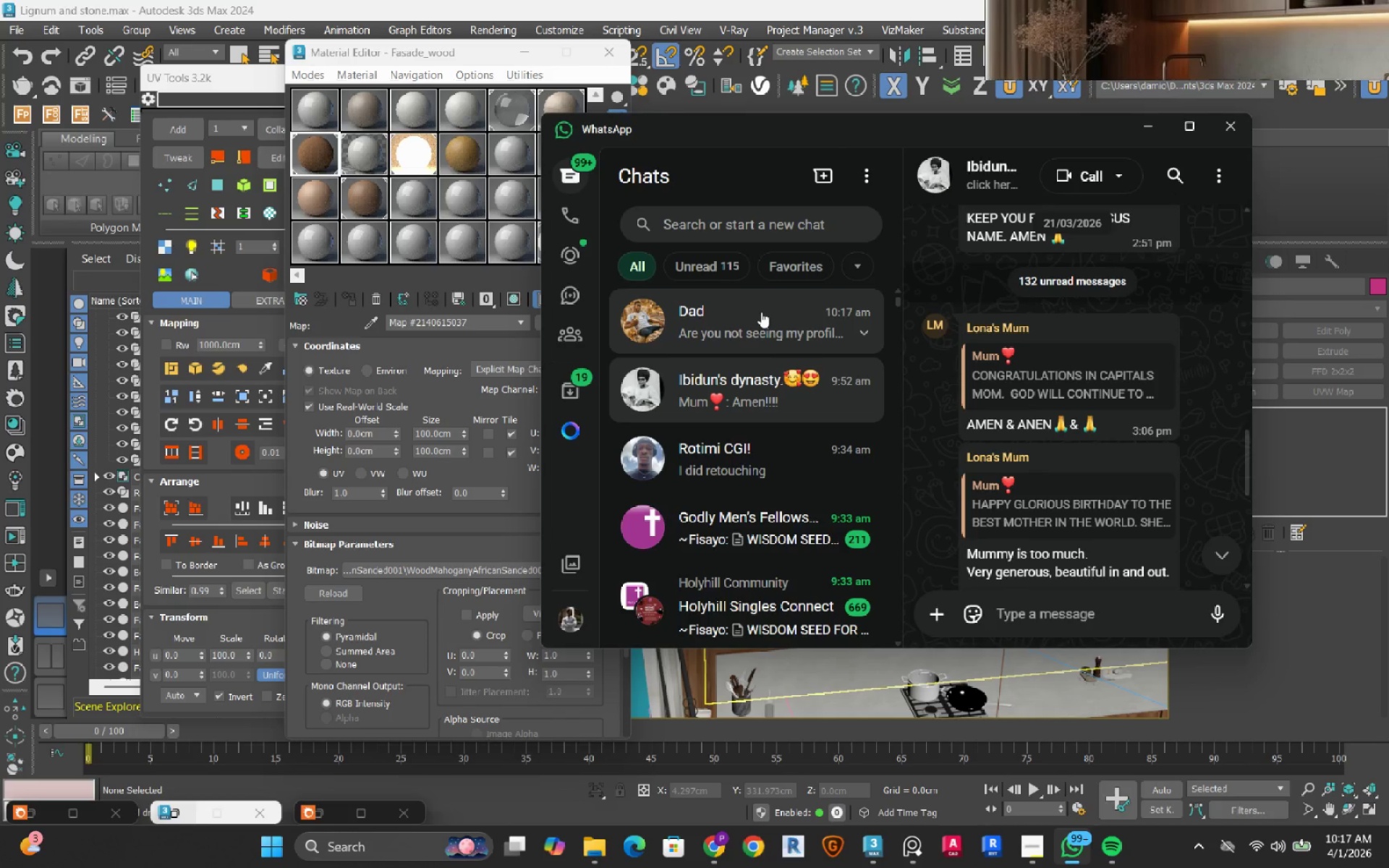 
left_click([761, 312])
 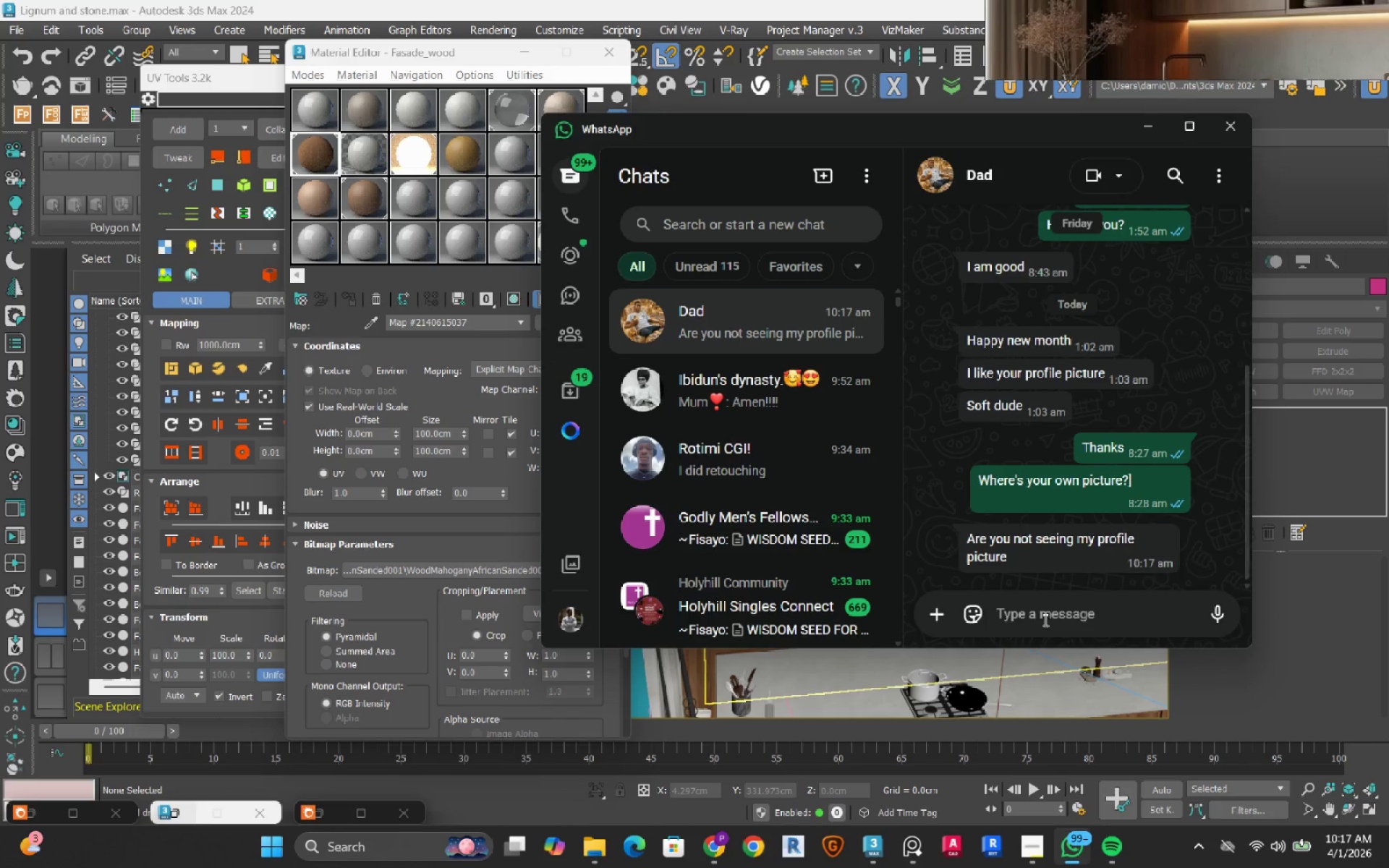 
left_click([1049, 615])
 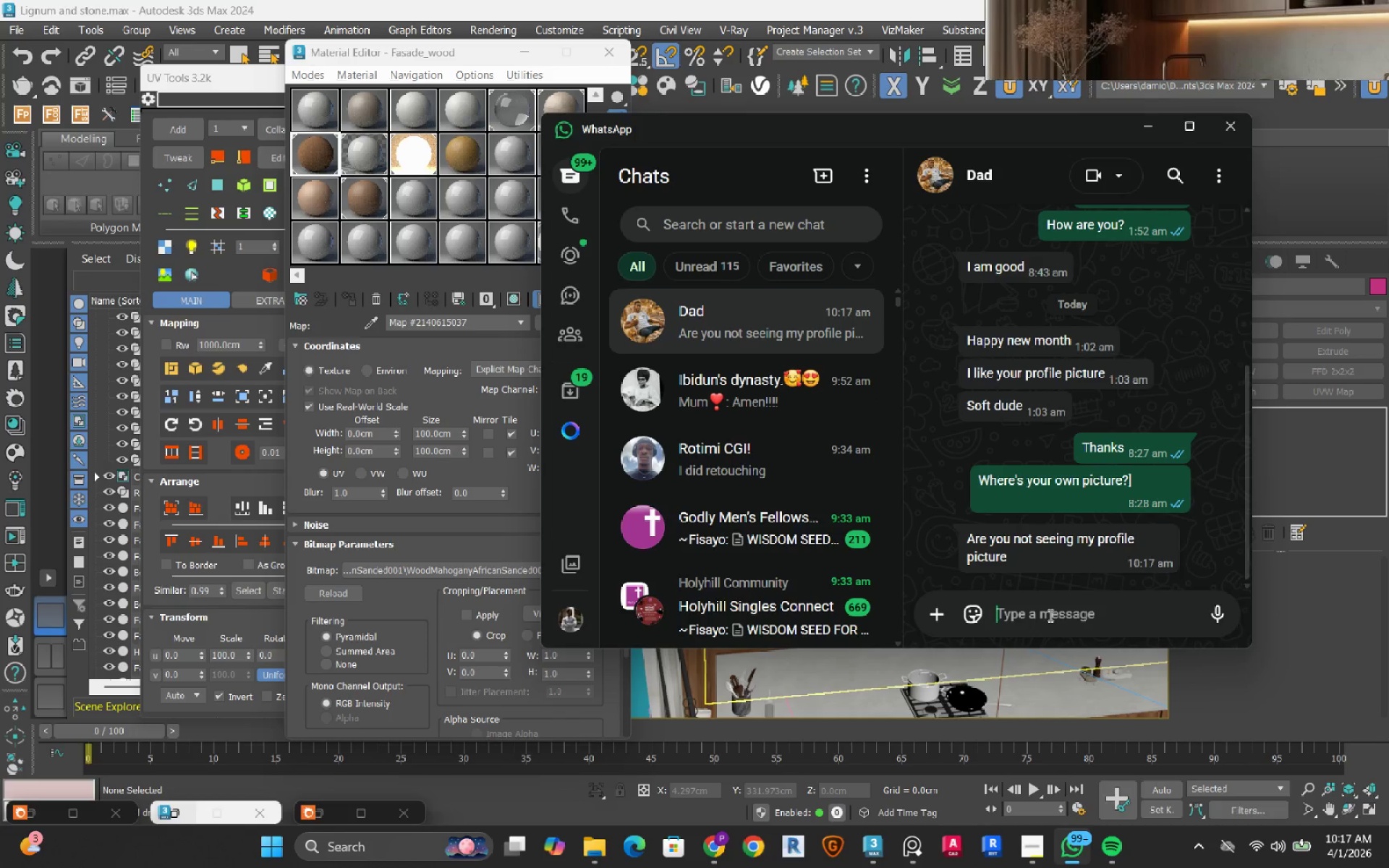 
type(Is that not my gym shirt?)
 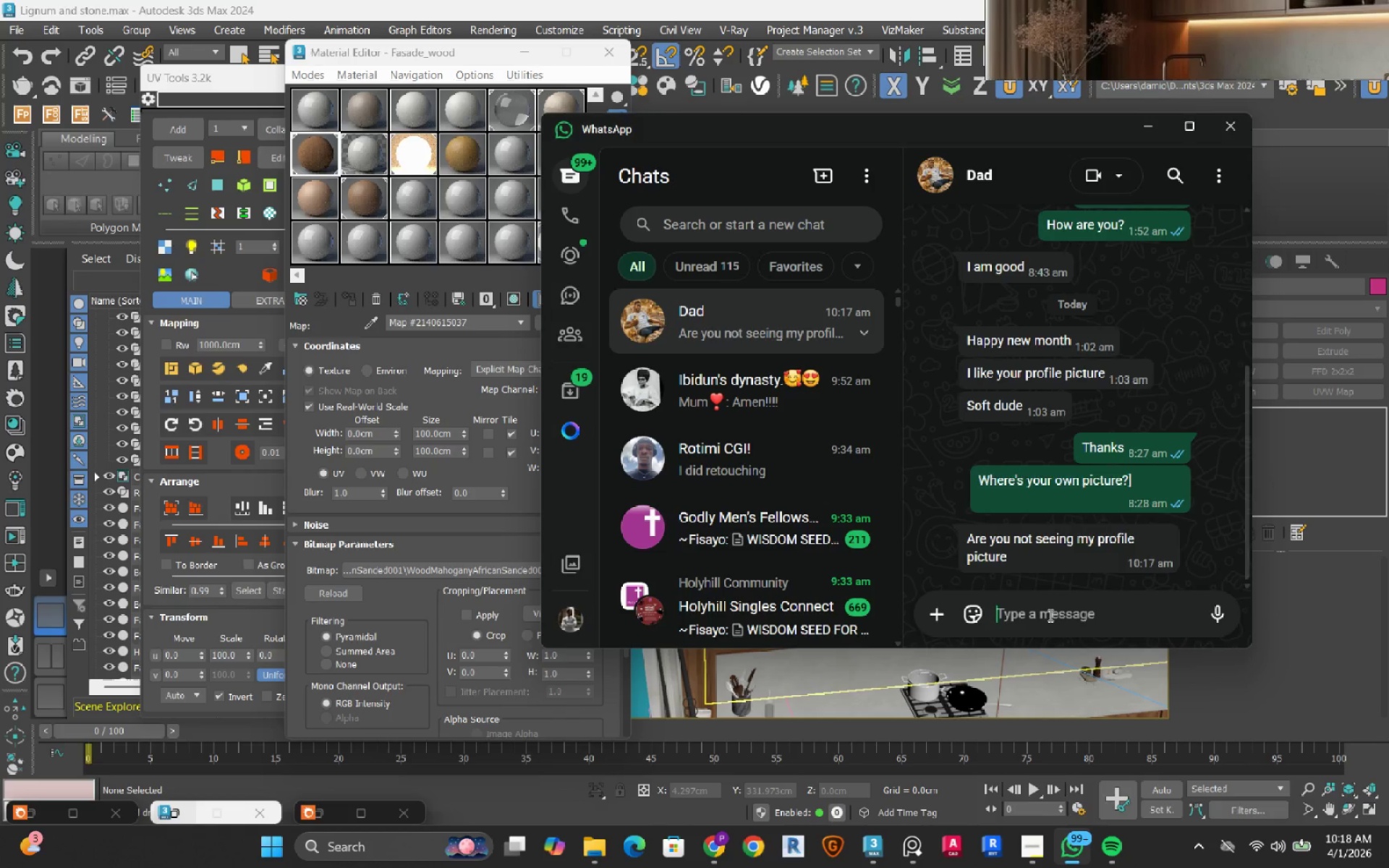 
key(Enter)
 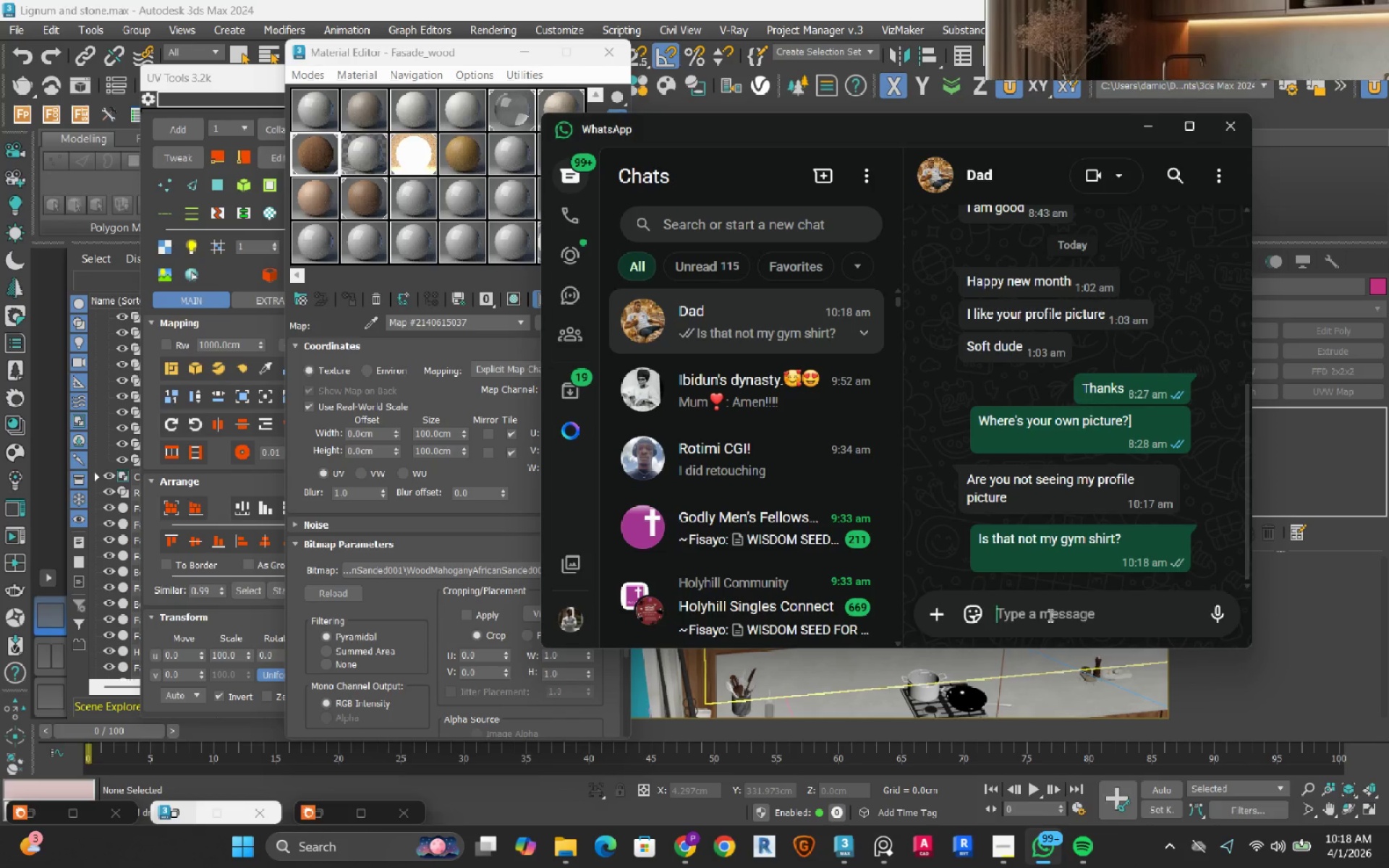 
wait(9.17)
 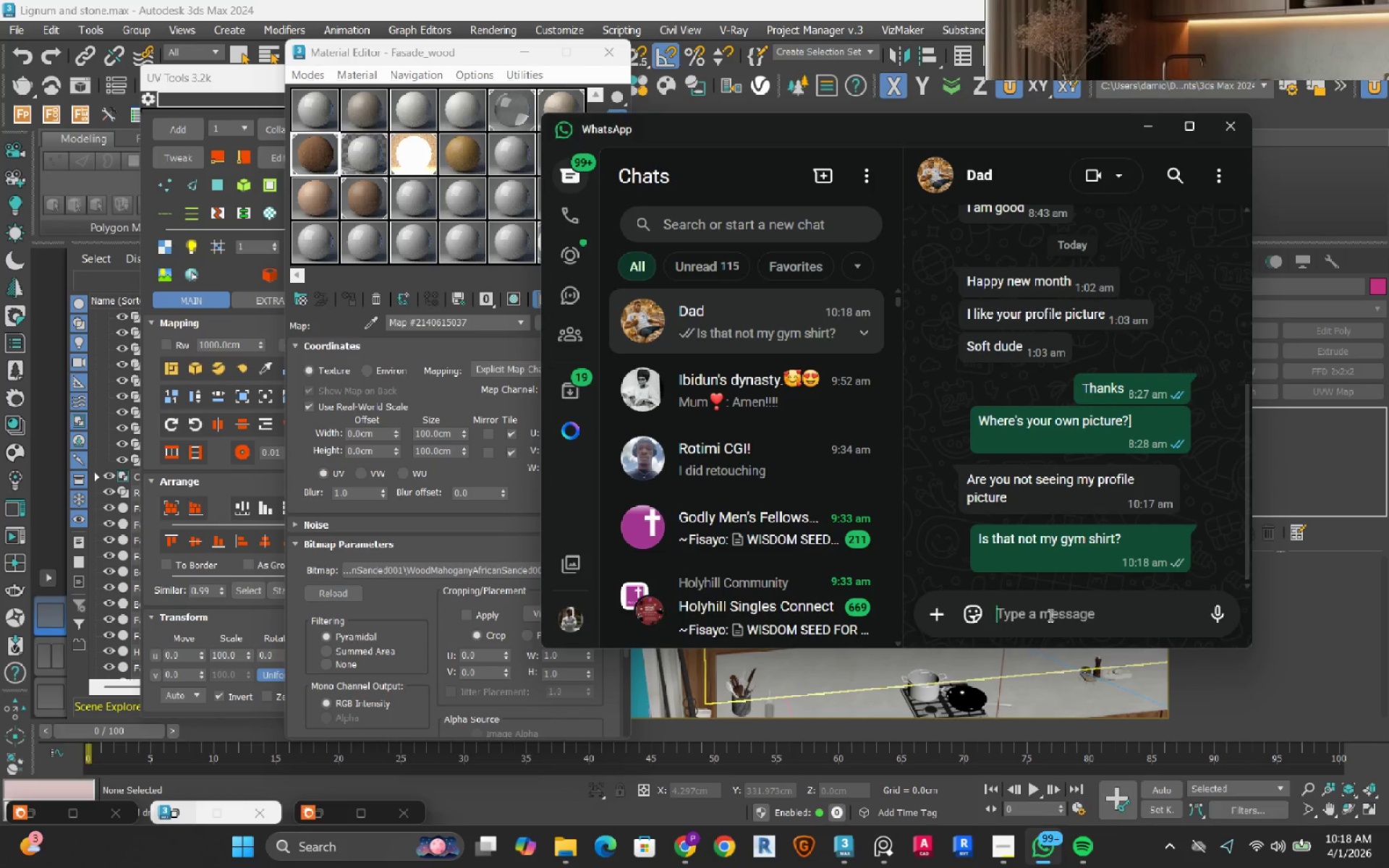 
key(Escape)
 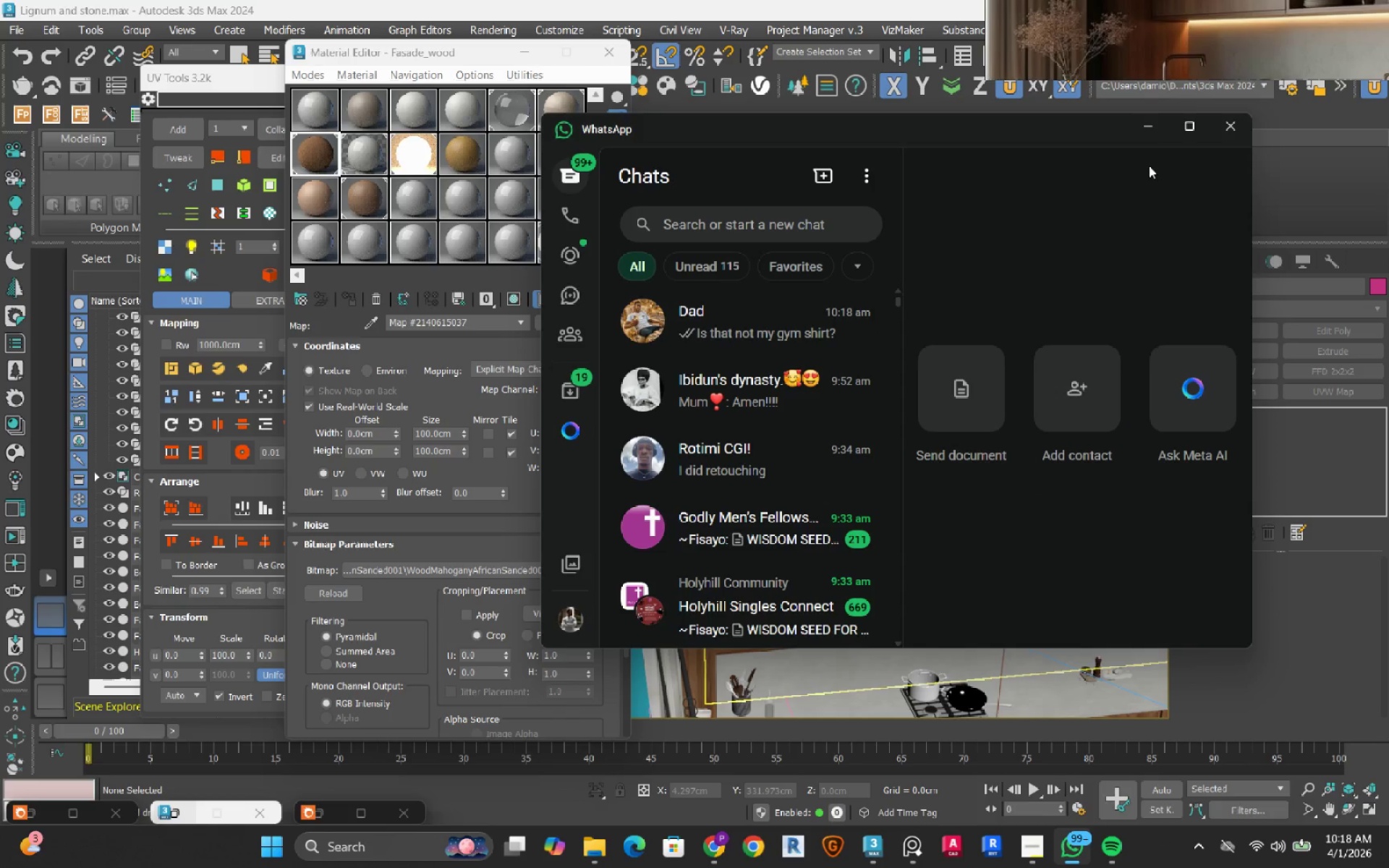 
left_click([1149, 129])
 